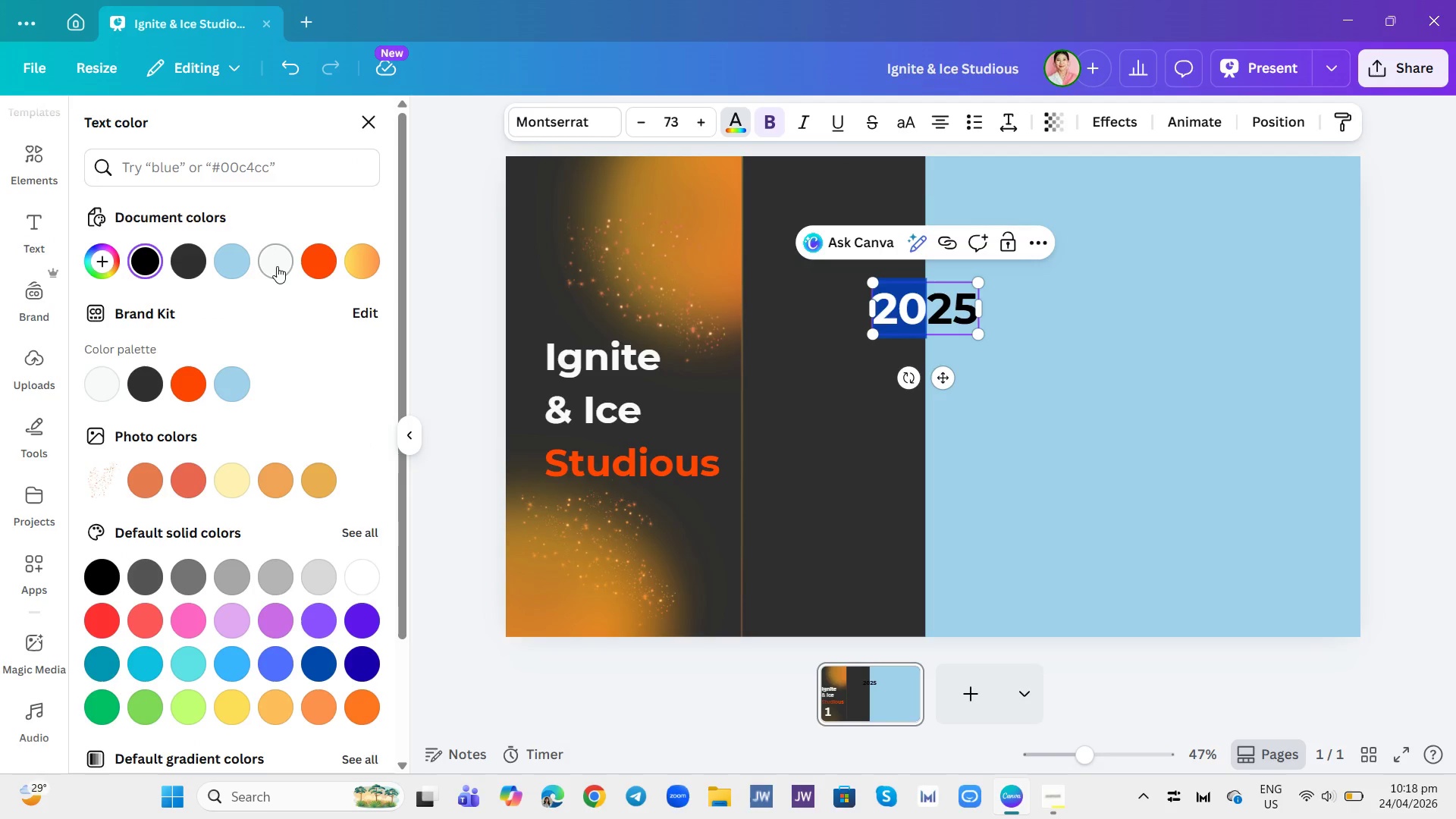 
left_click([1146, 394])
 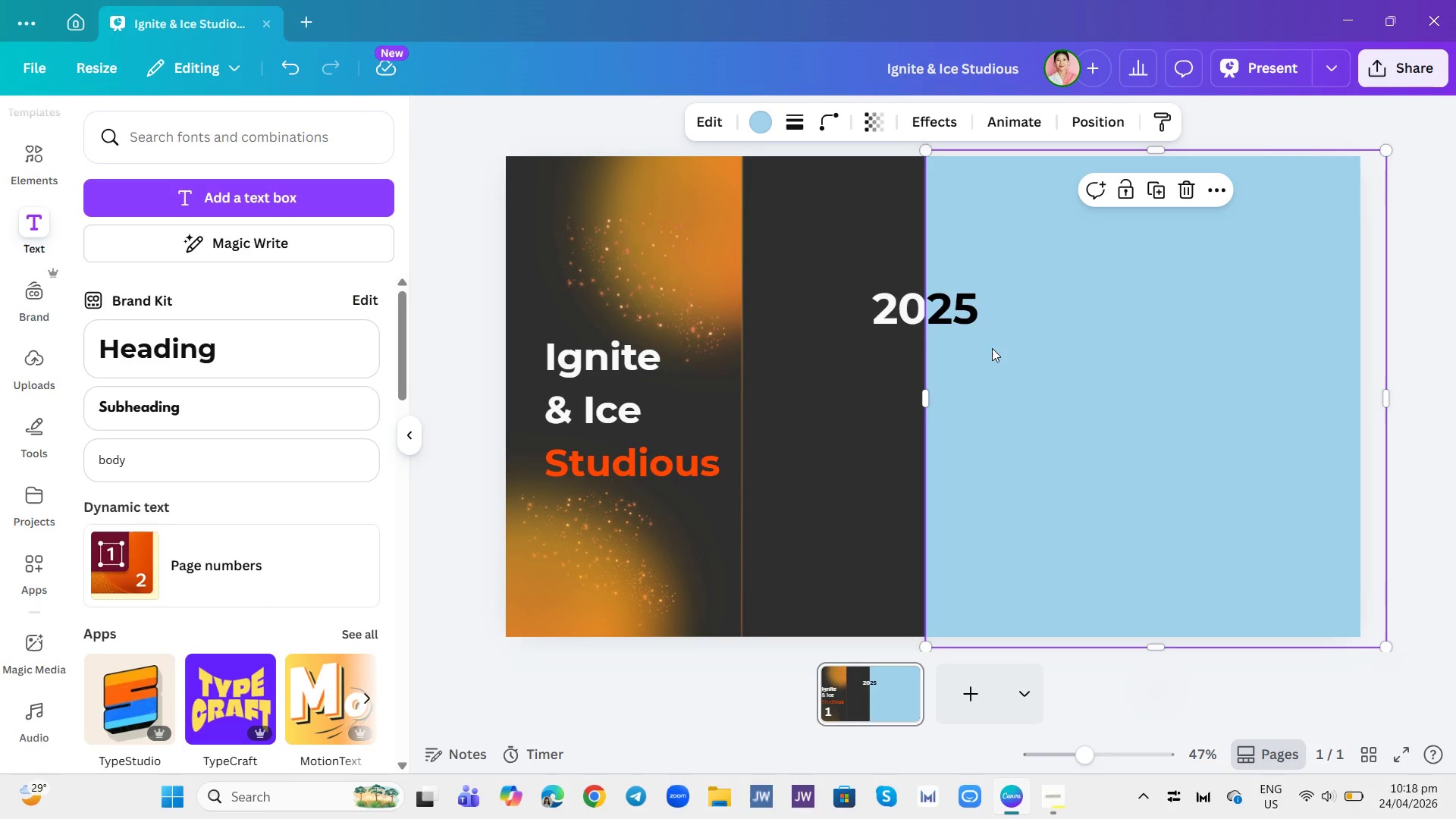 
left_click([963, 318])
 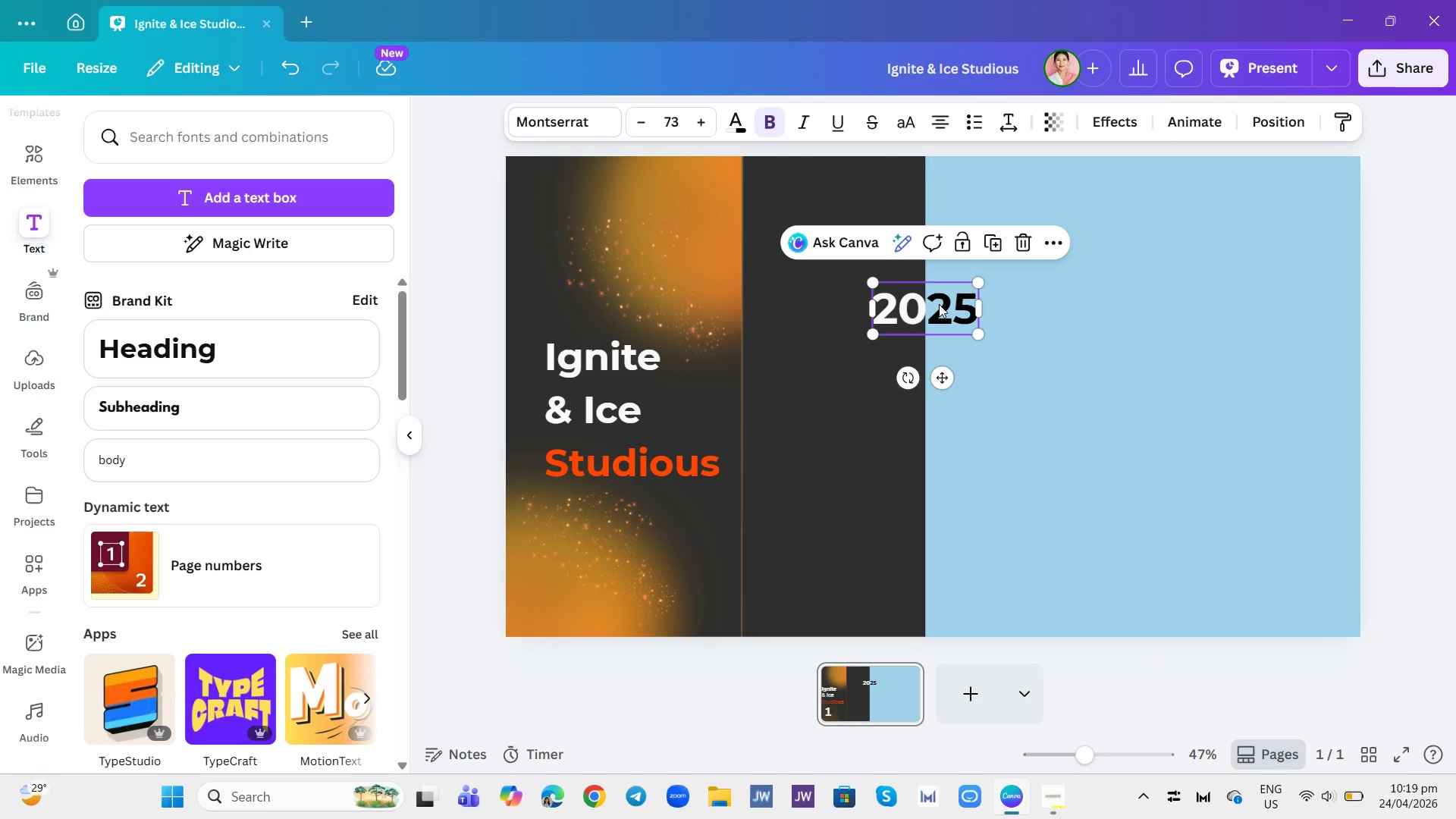 
left_click([939, 304])
 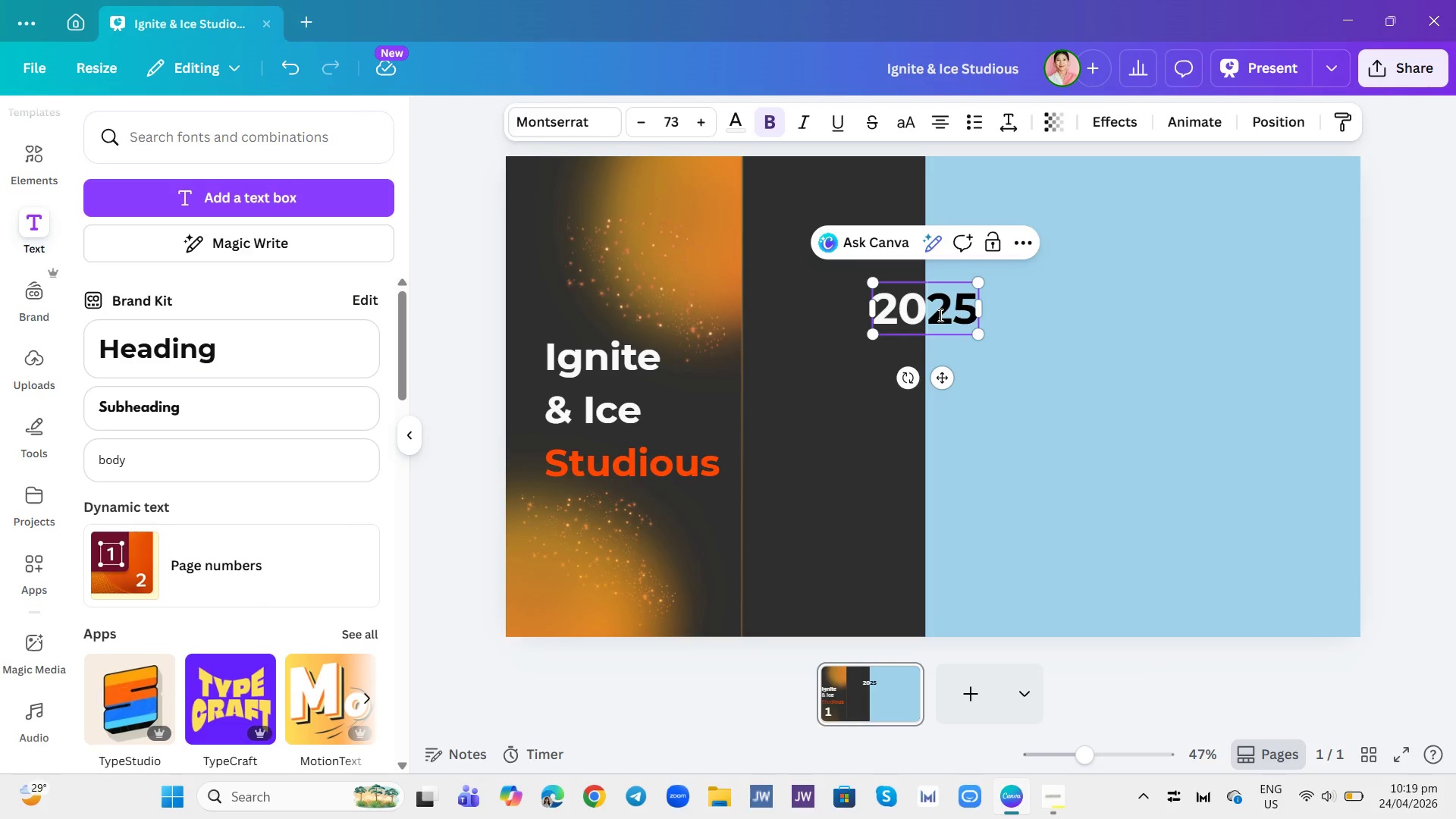 
left_click_drag(start_coordinate=[939, 315], to_coordinate=[970, 331])
 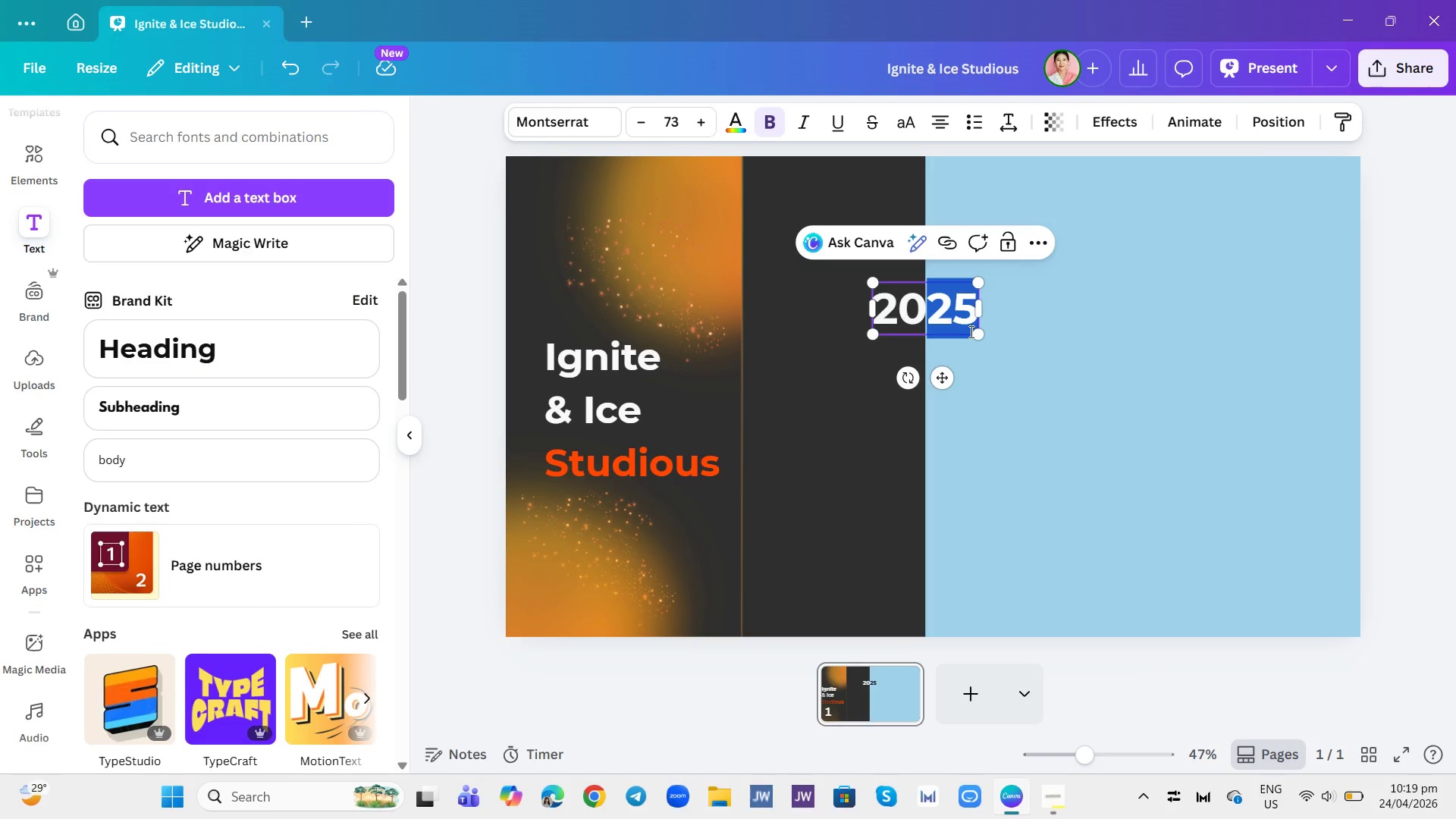 
left_click([970, 331])
 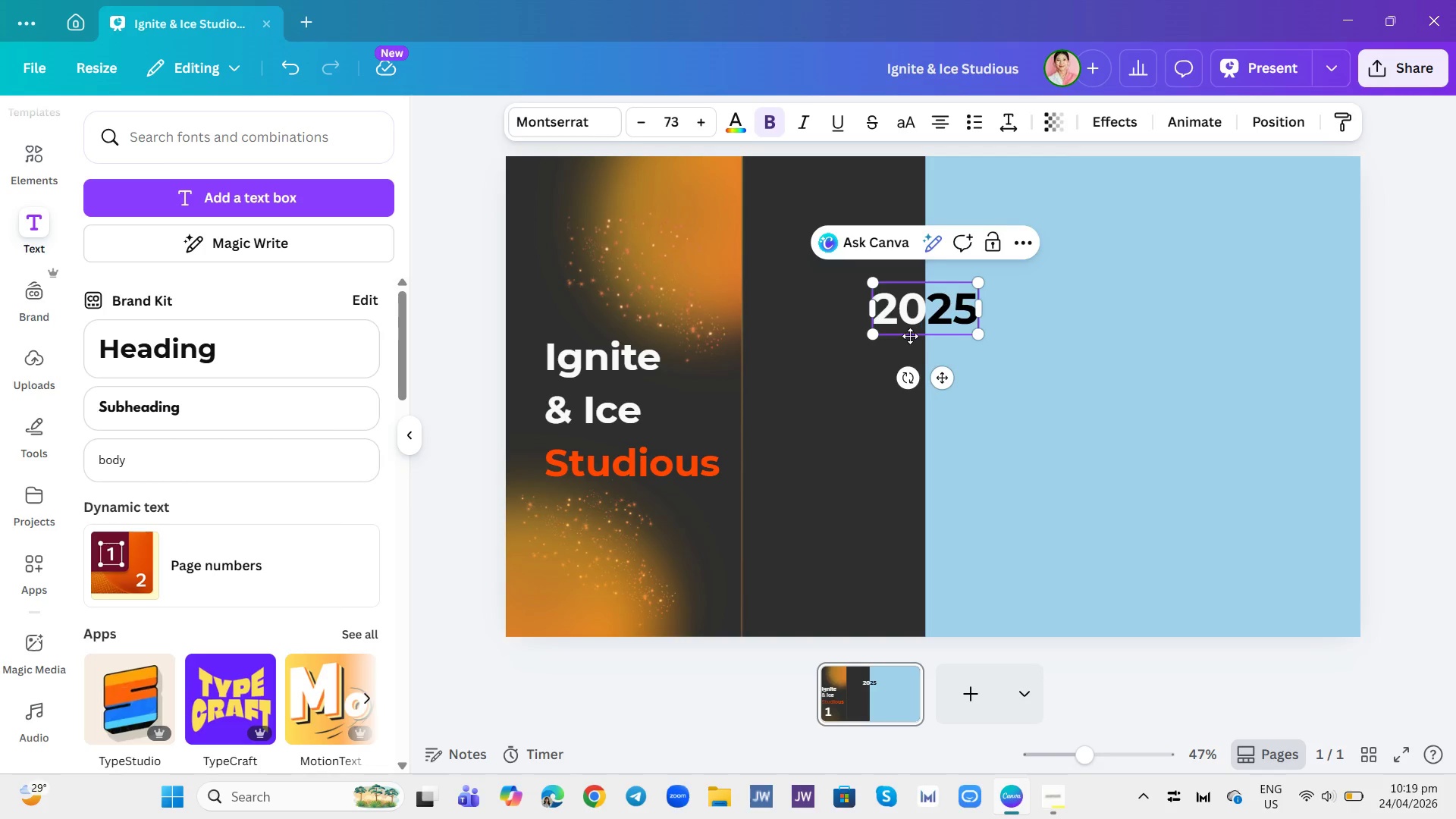 
wait(6.59)
 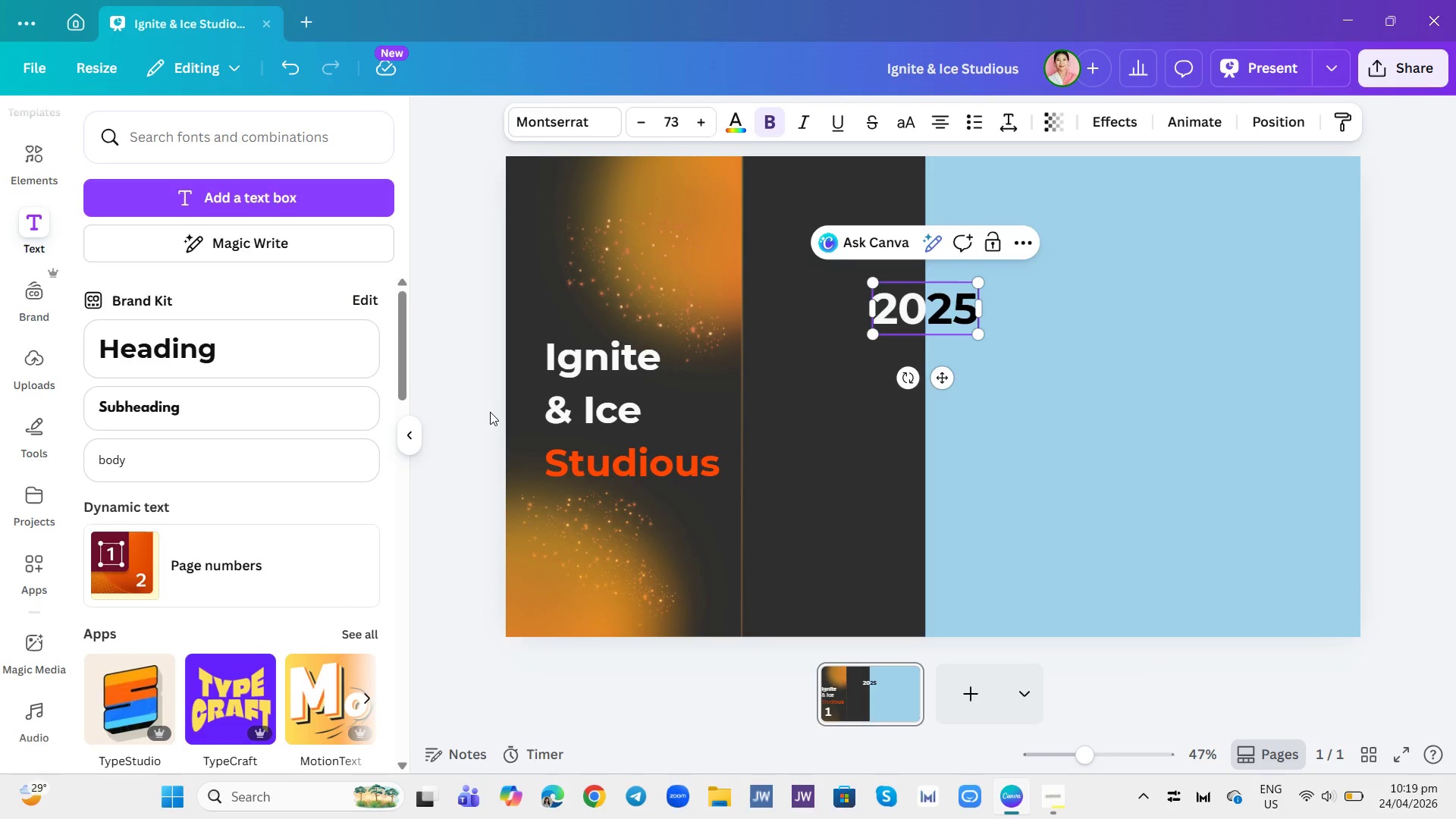 
left_click_drag(start_coordinate=[938, 319], to_coordinate=[968, 325])
 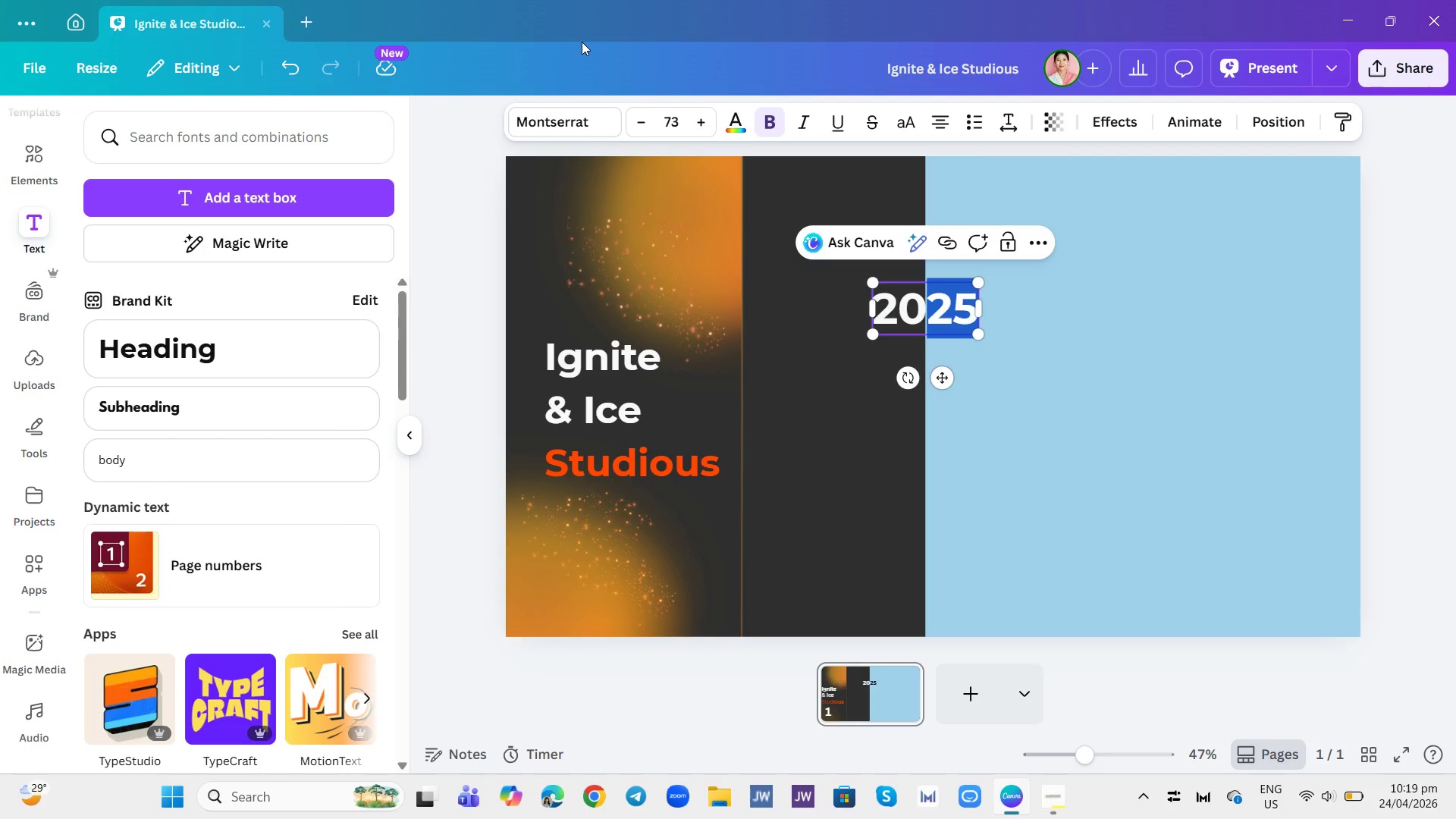 
wait(14.33)
 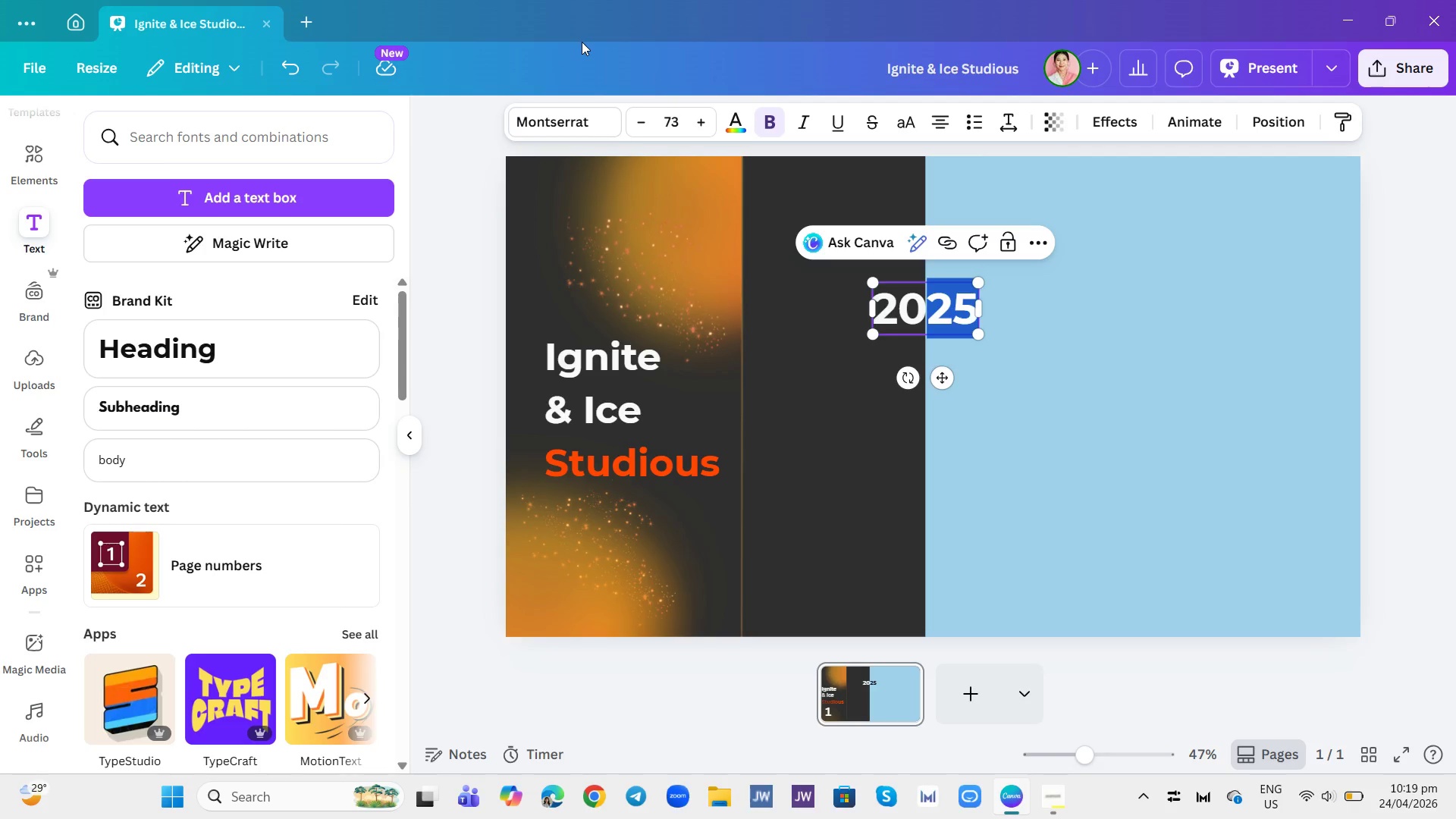 
left_click([729, 124])
 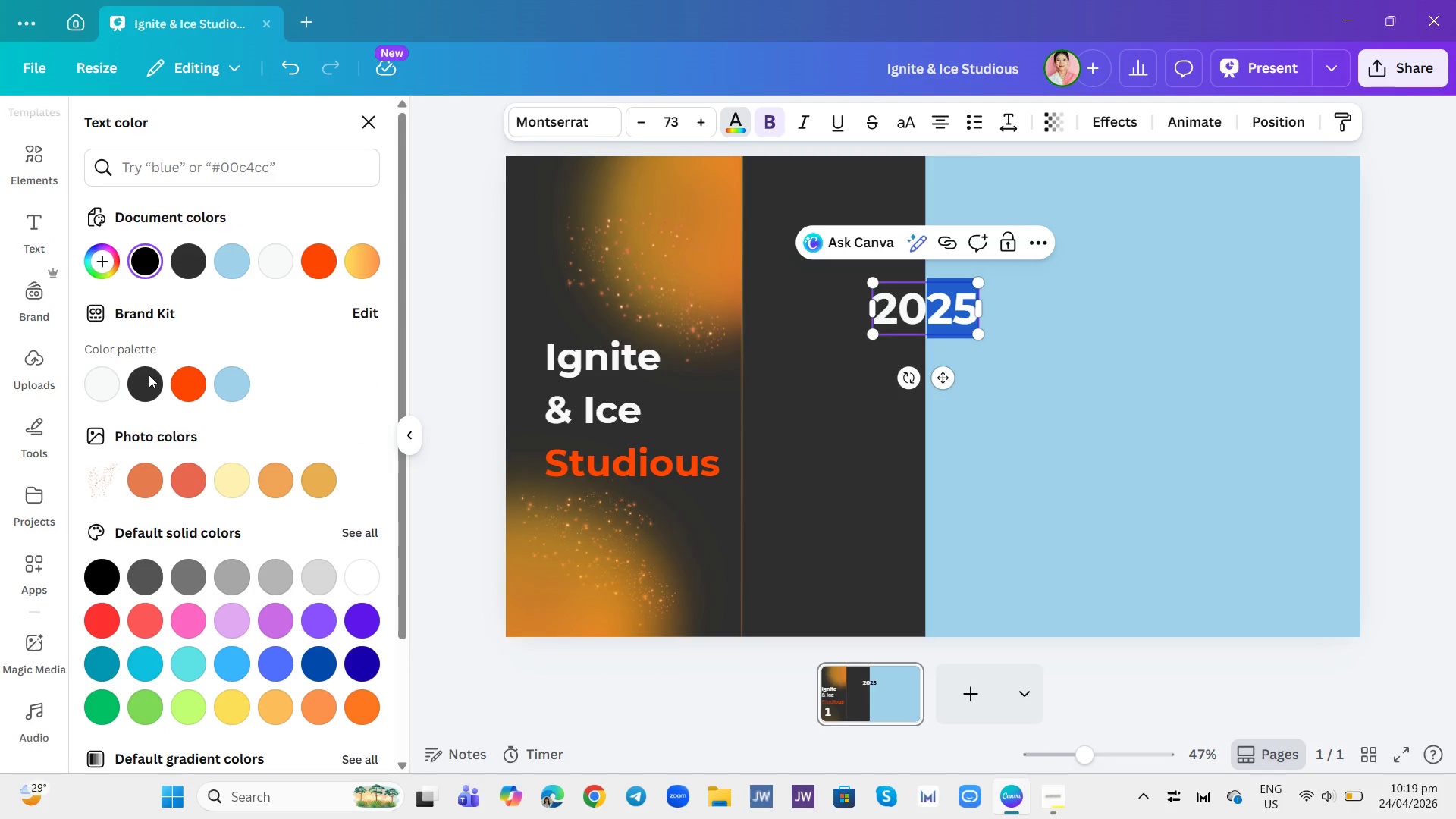 
left_click([153, 391])
 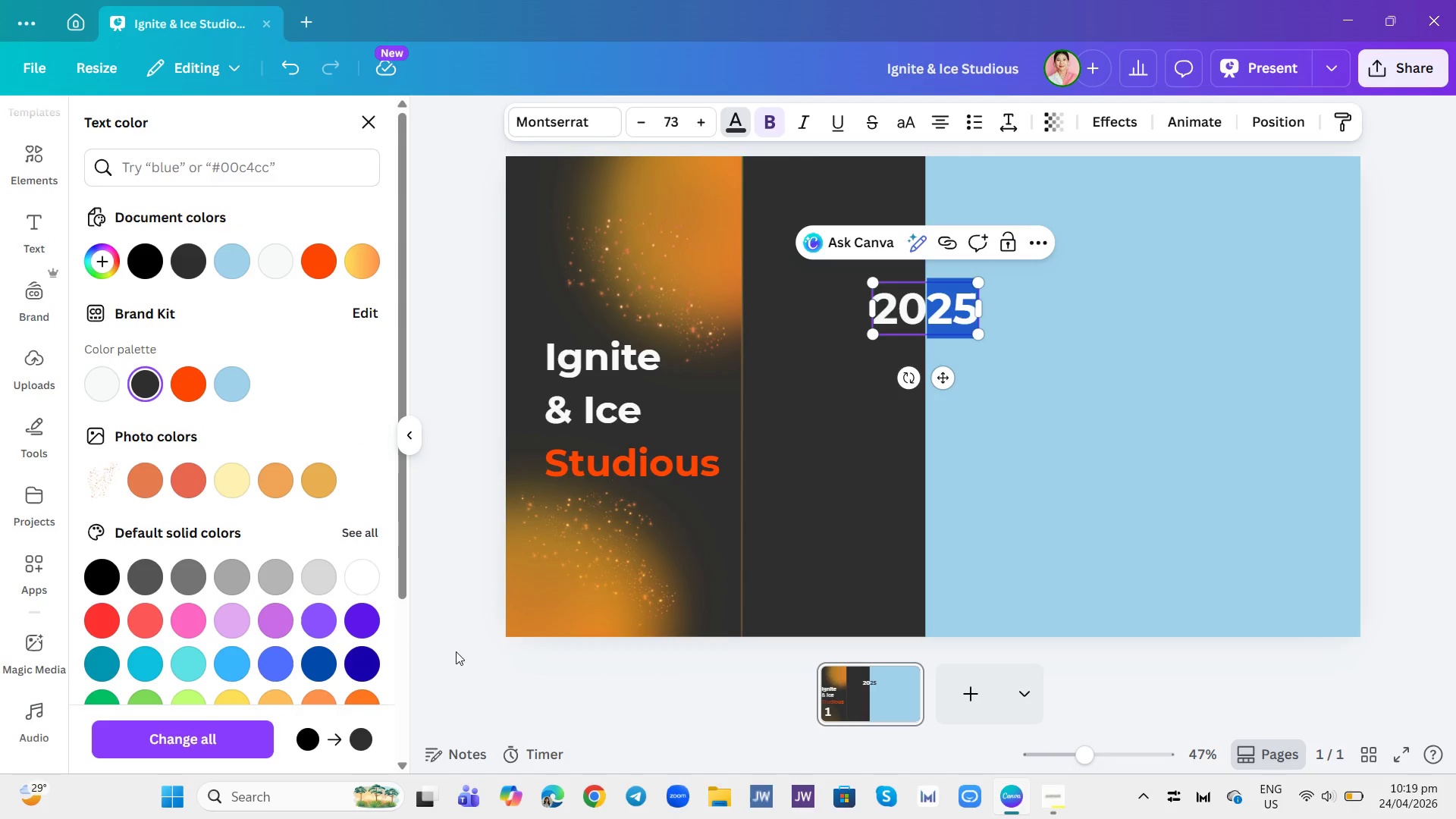 
left_click([899, 525])
 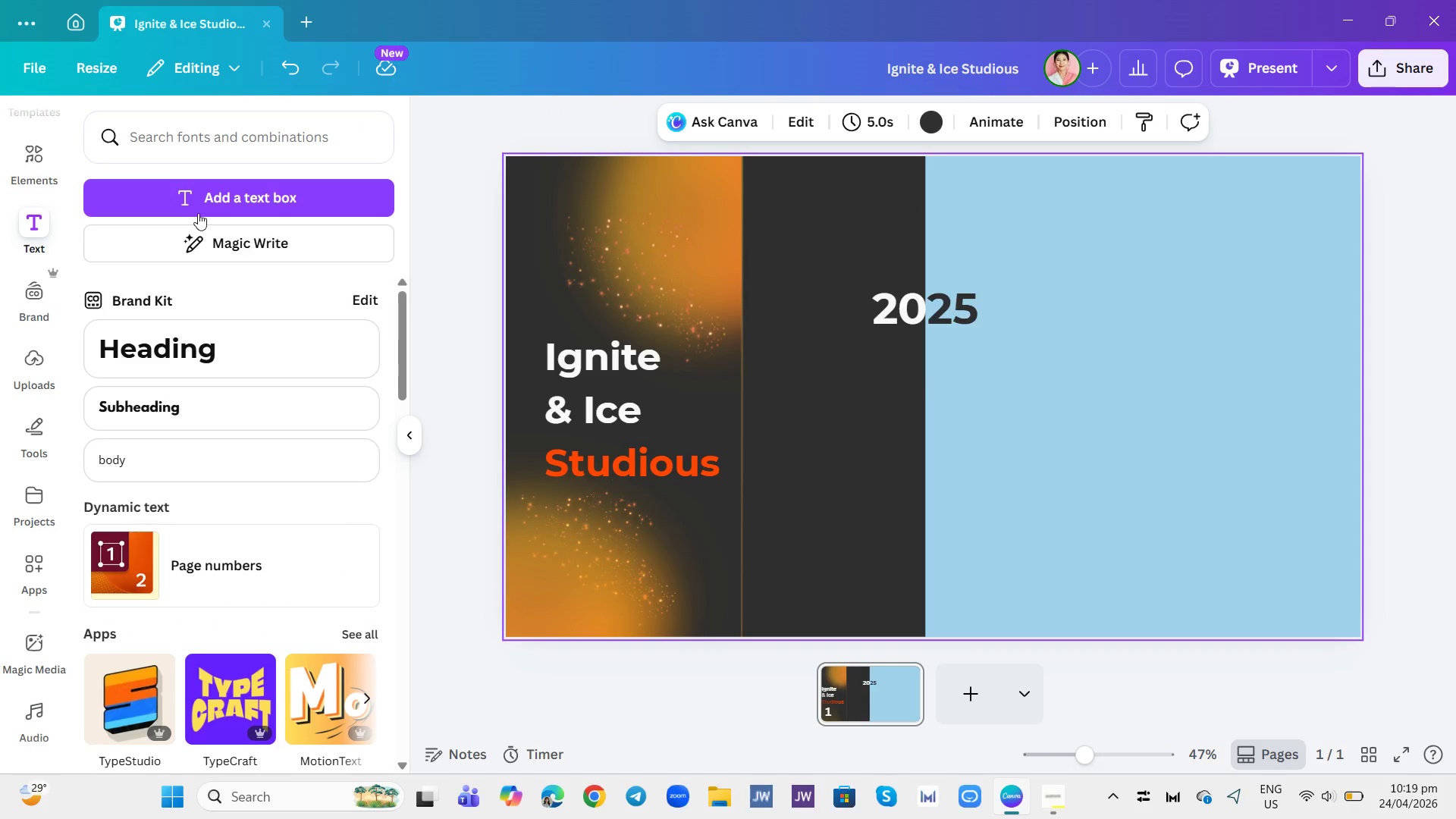 
left_click([29, 187])
 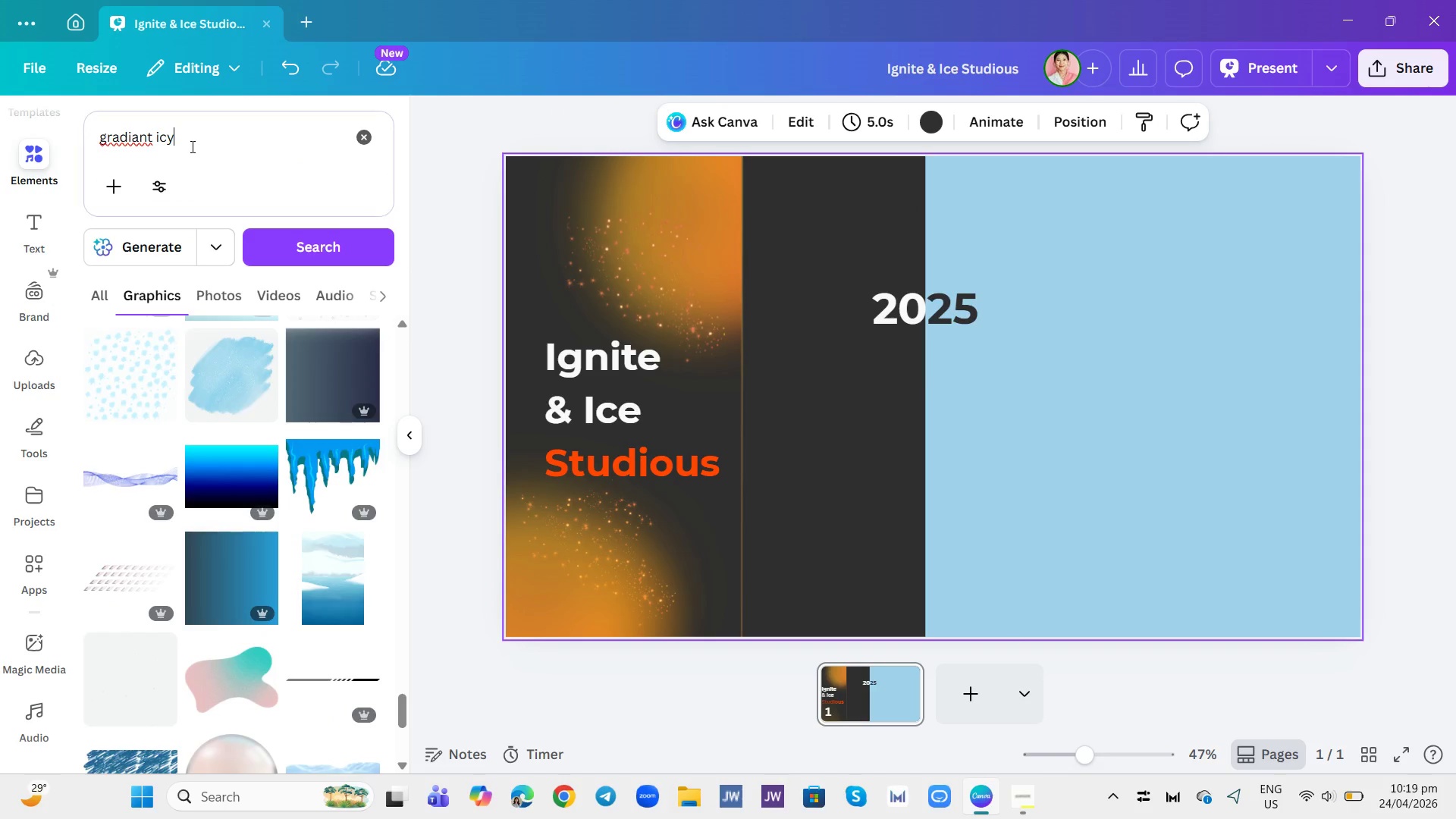 
double_click([191, 146])
 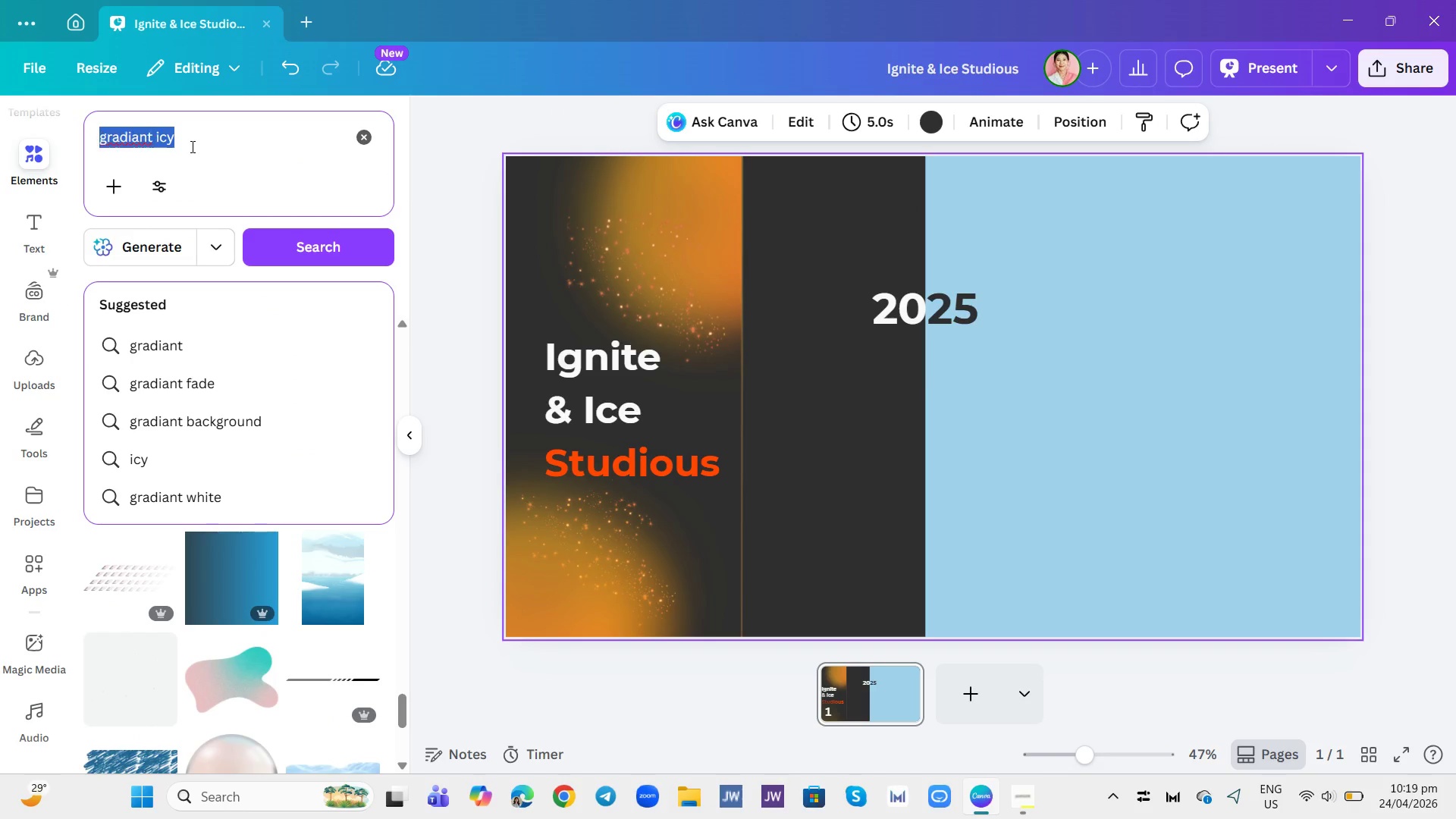 
triple_click([191, 146])
 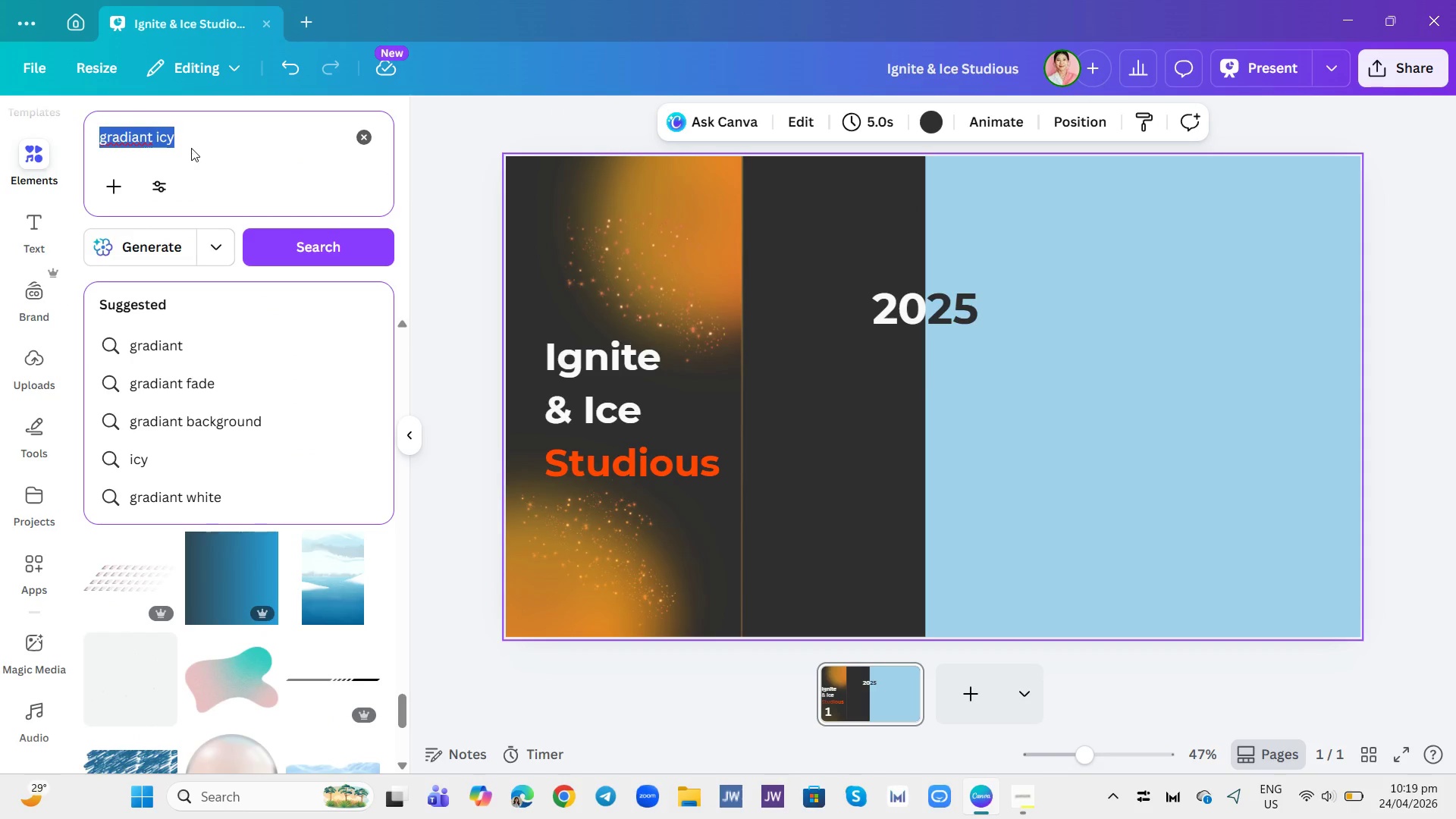 
type(sports woman jumping orange)
 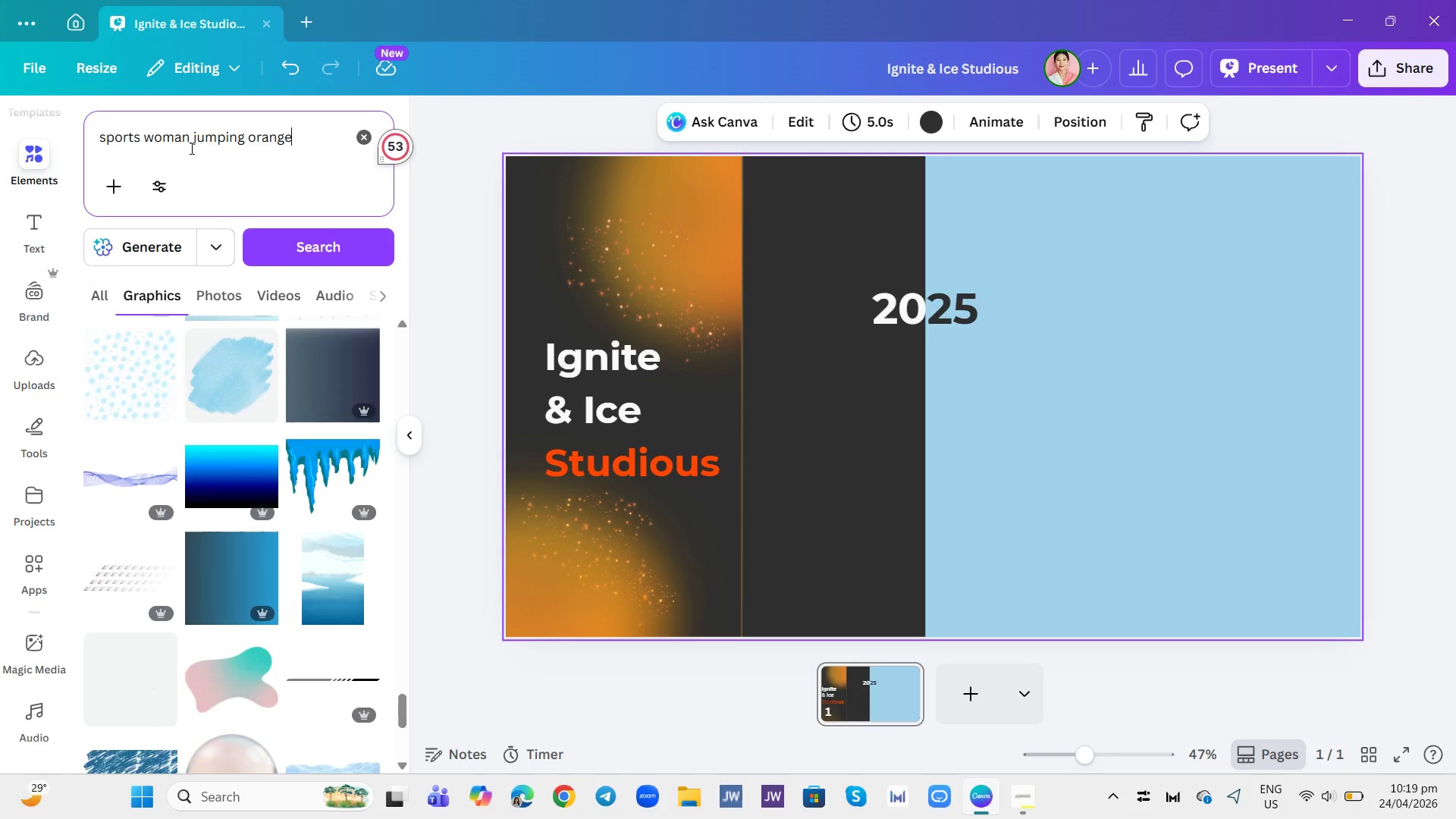 
key(Enter)
 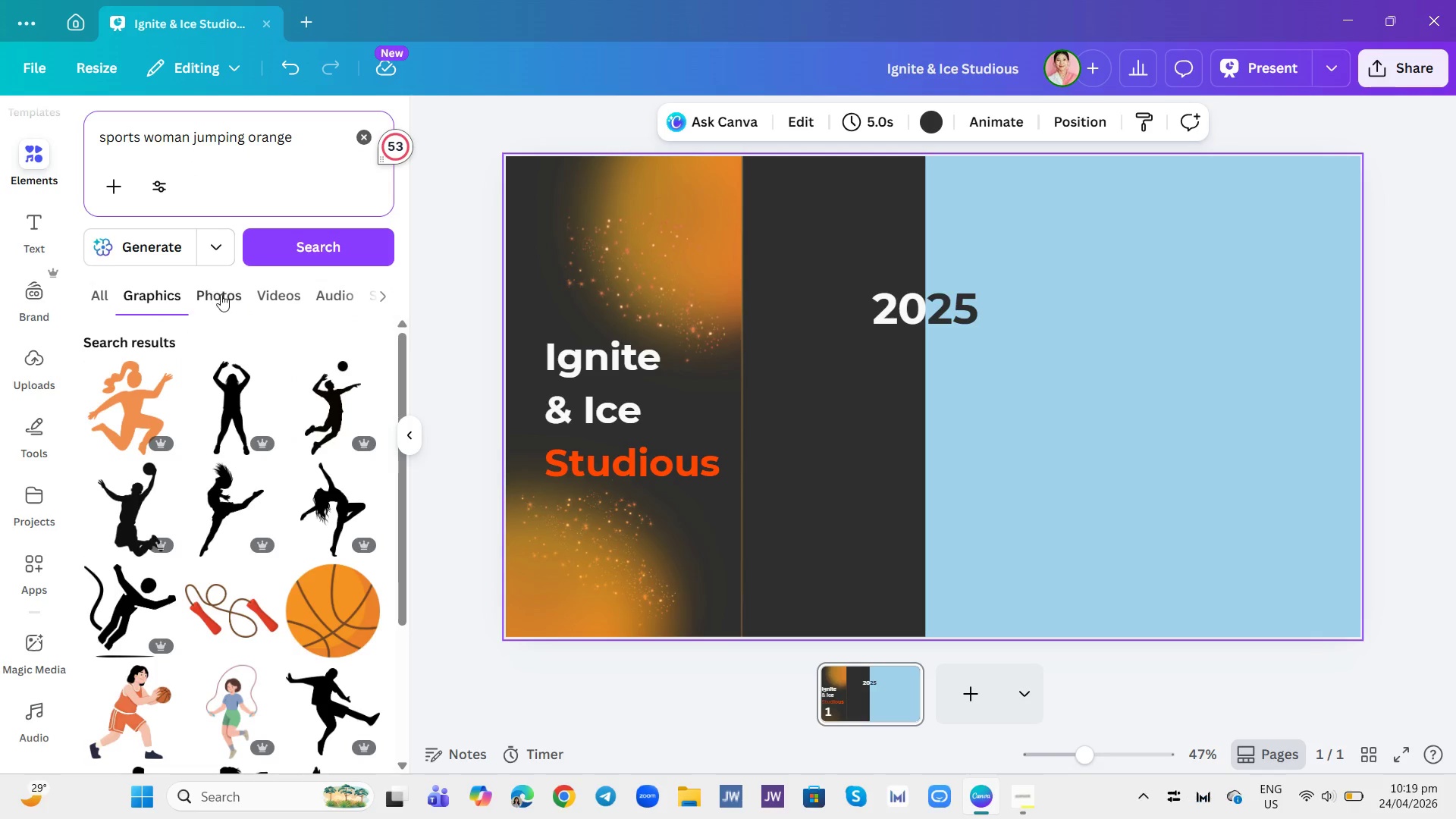 
scroll: coordinate [234, 378], scroll_direction: down, amount: 3.0
 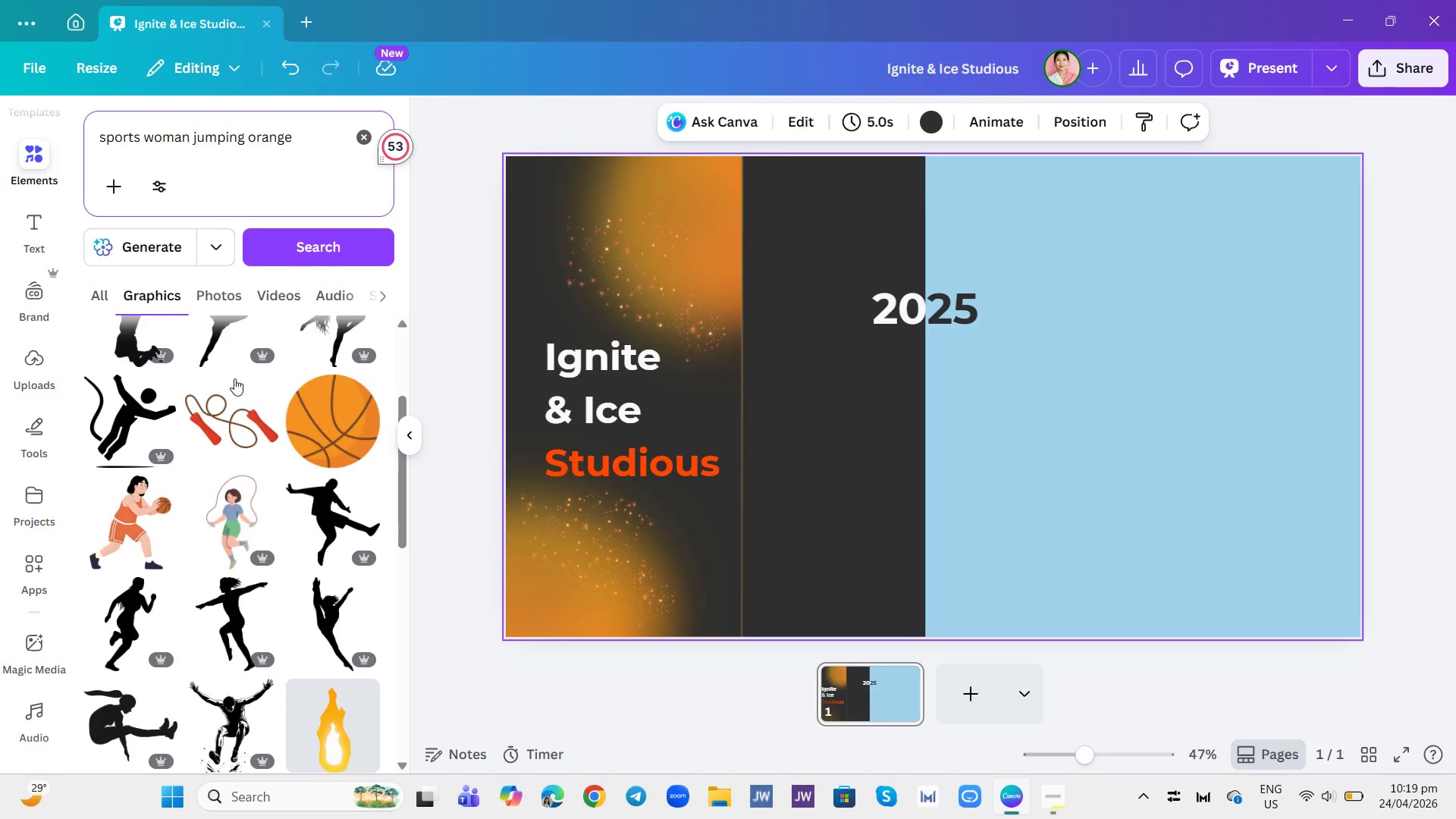 
mouse_move([242, 372])
 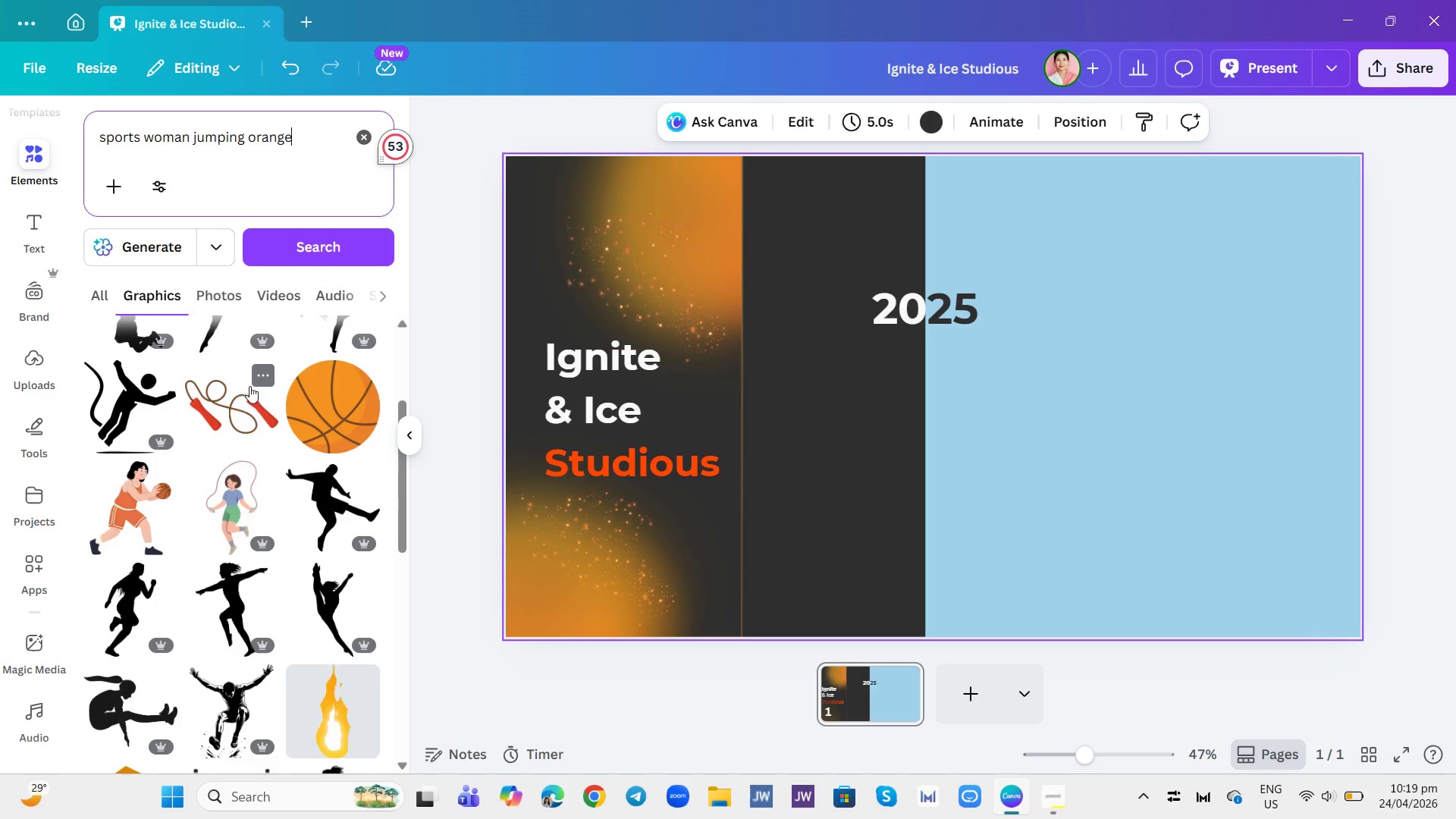 
scroll: coordinate [250, 697], scroll_direction: down, amount: 11.0
 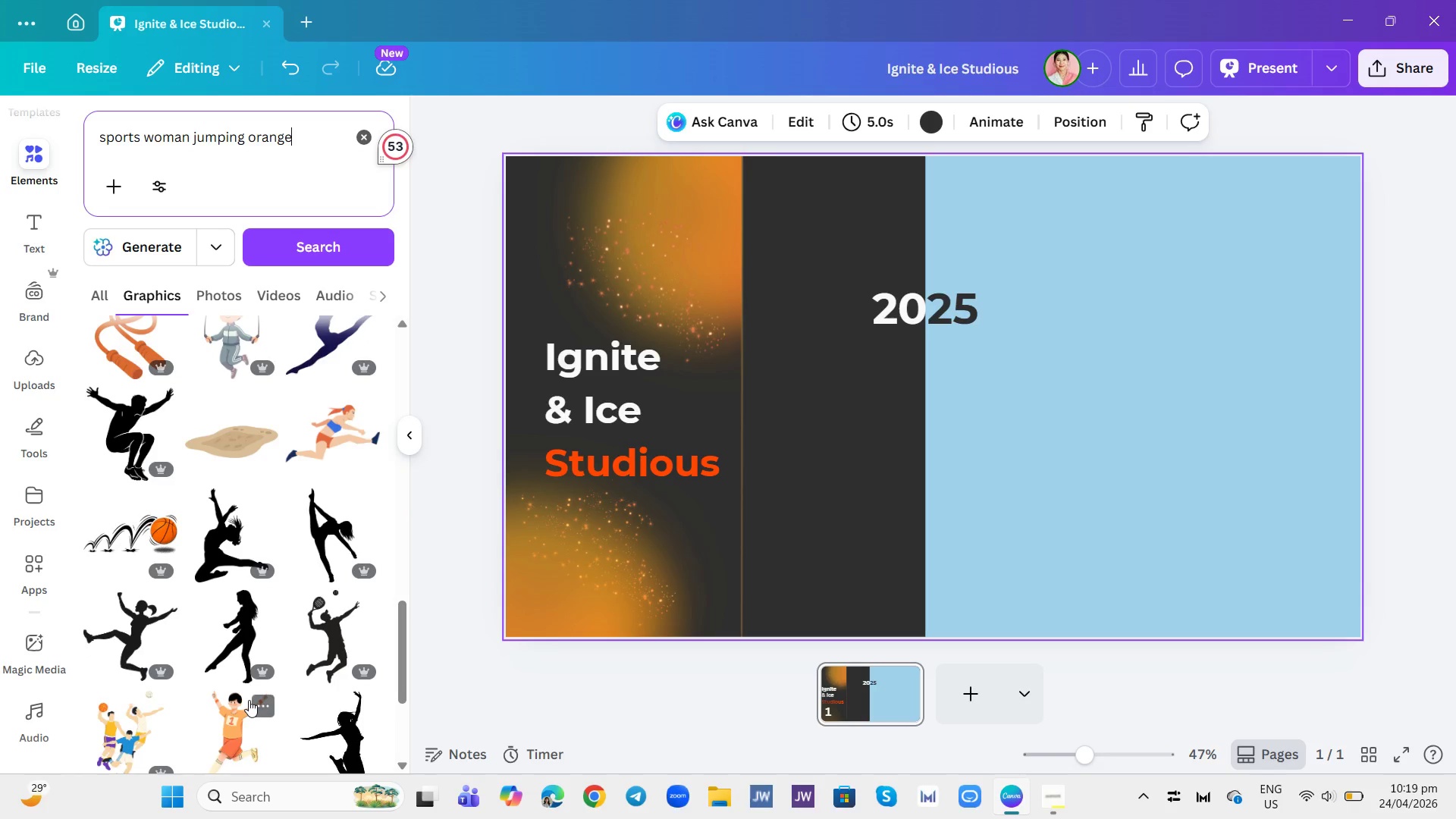 
scroll: coordinate [249, 695], scroll_direction: down, amount: 17.0
 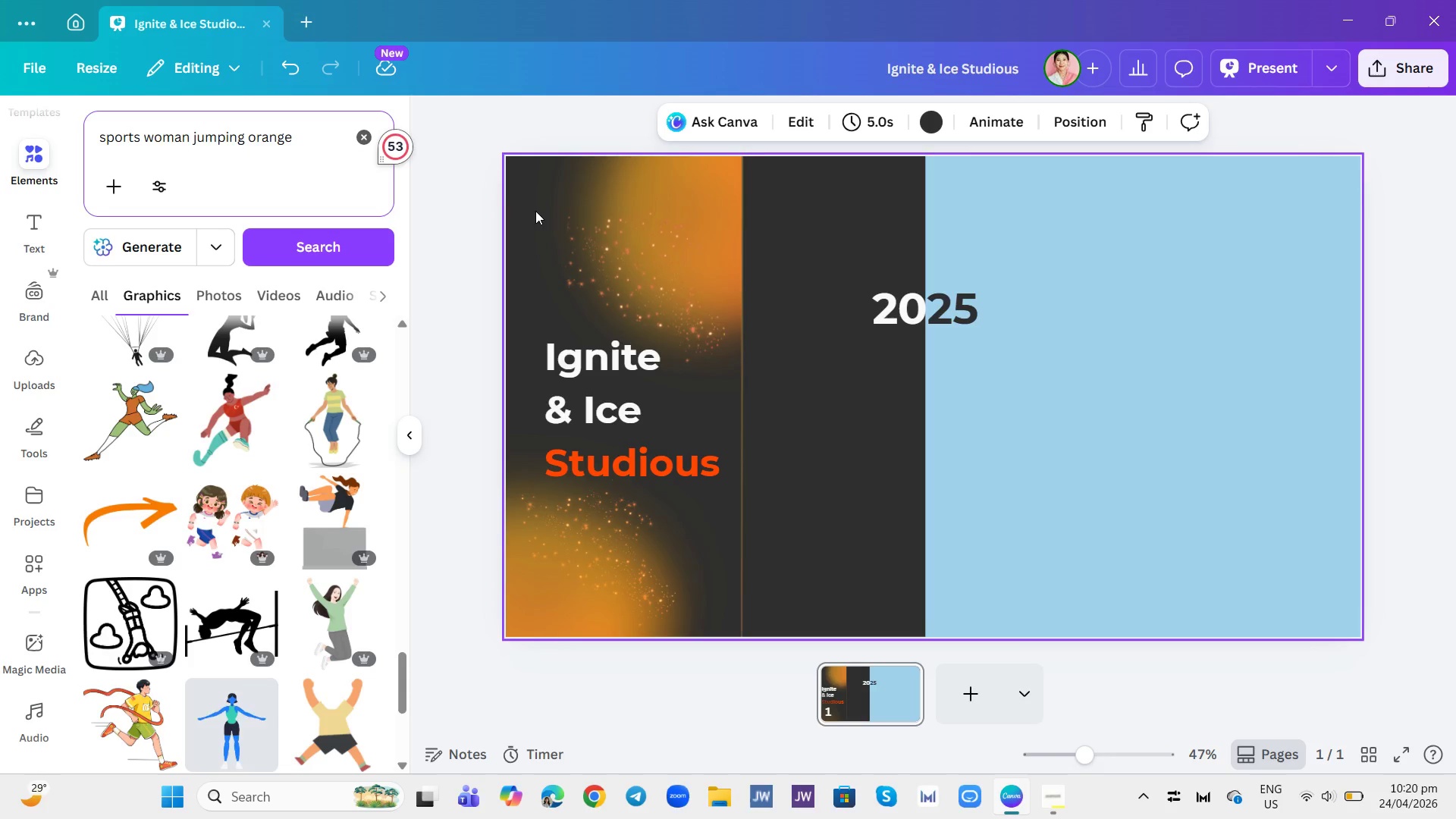 
left_click([927, 297])
 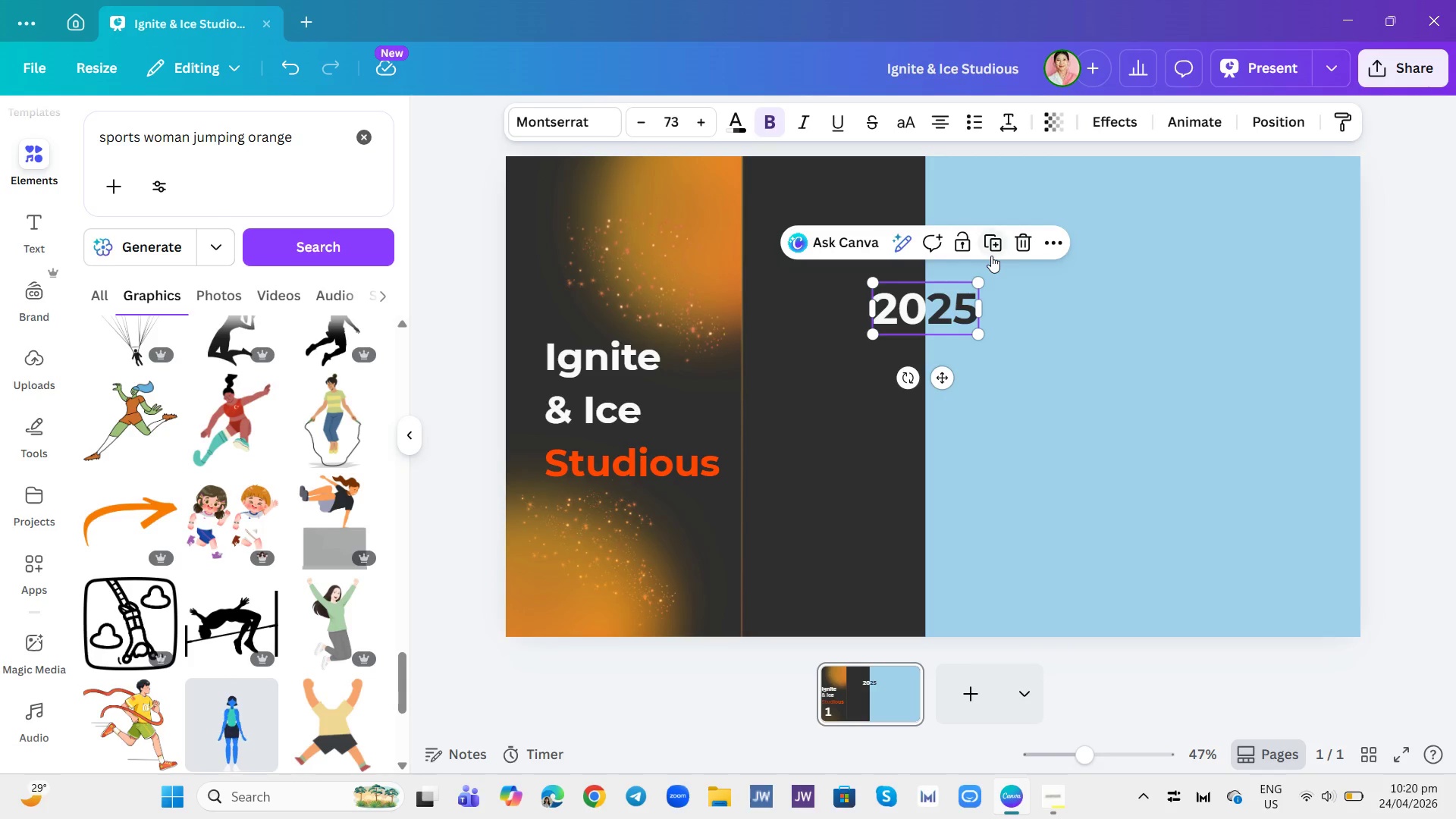 
left_click([993, 240])
 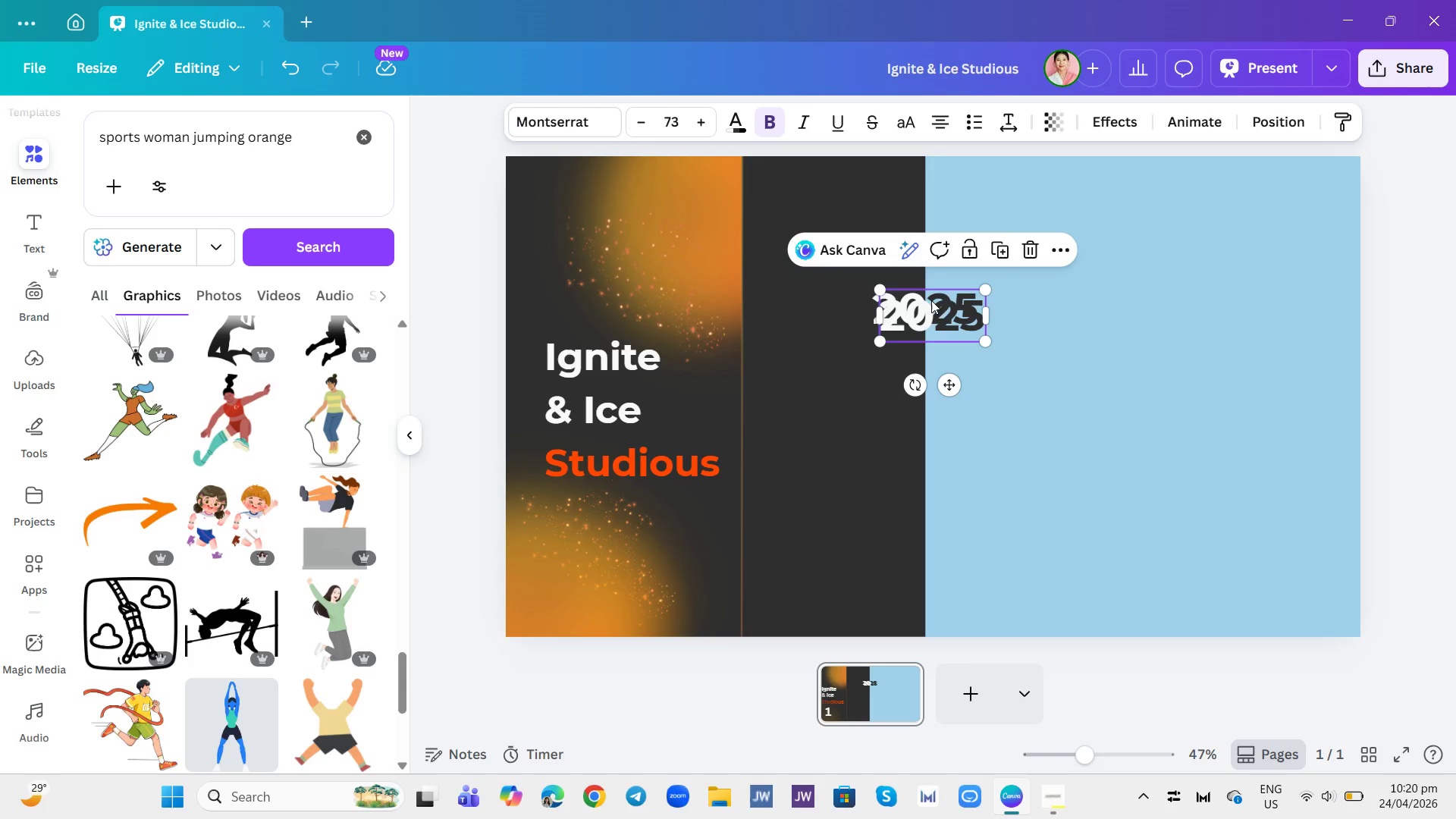 
left_click_drag(start_coordinate=[943, 314], to_coordinate=[937, 341])
 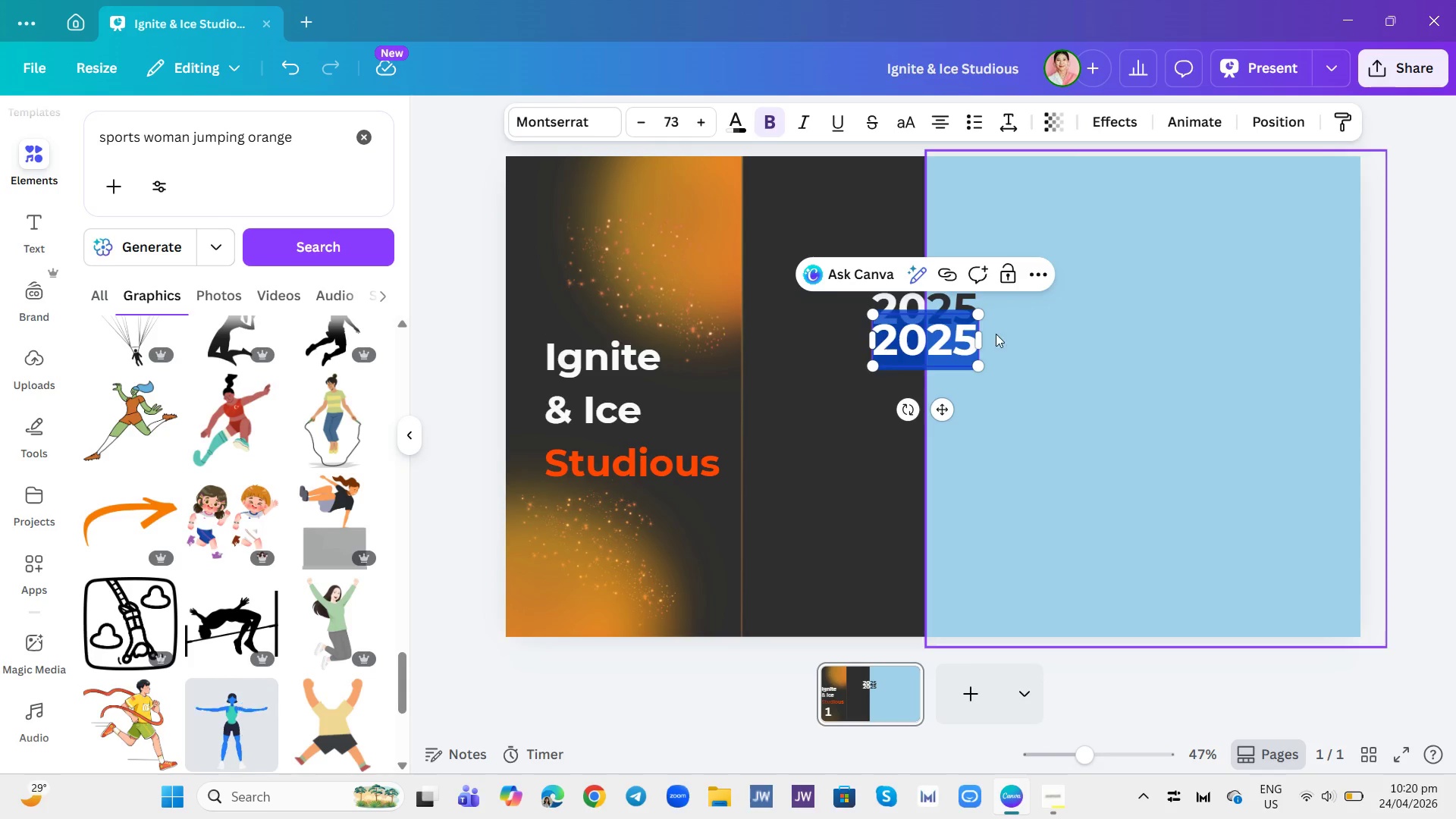 
left_click([968, 331])
 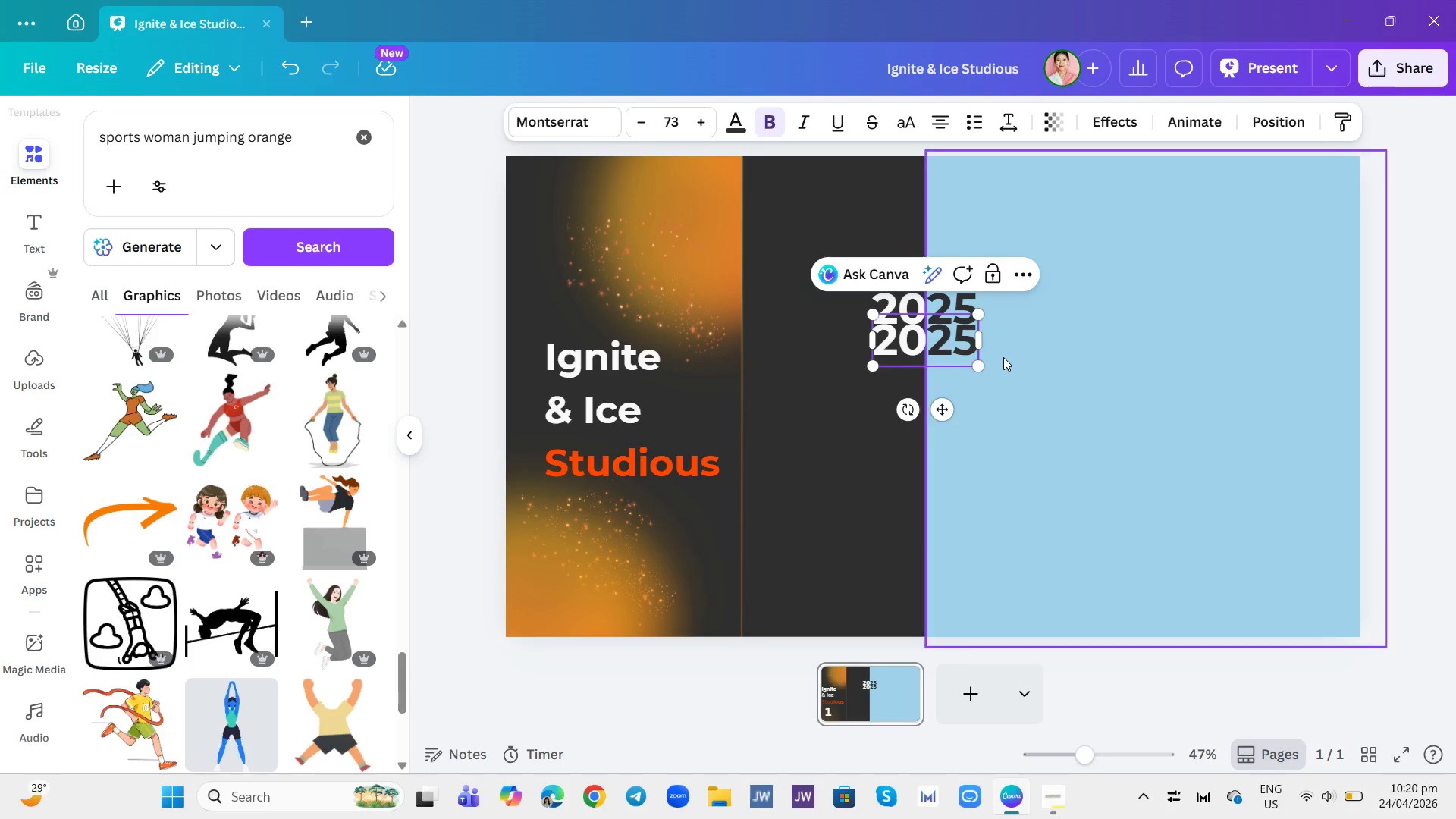 
left_click([1003, 357])
 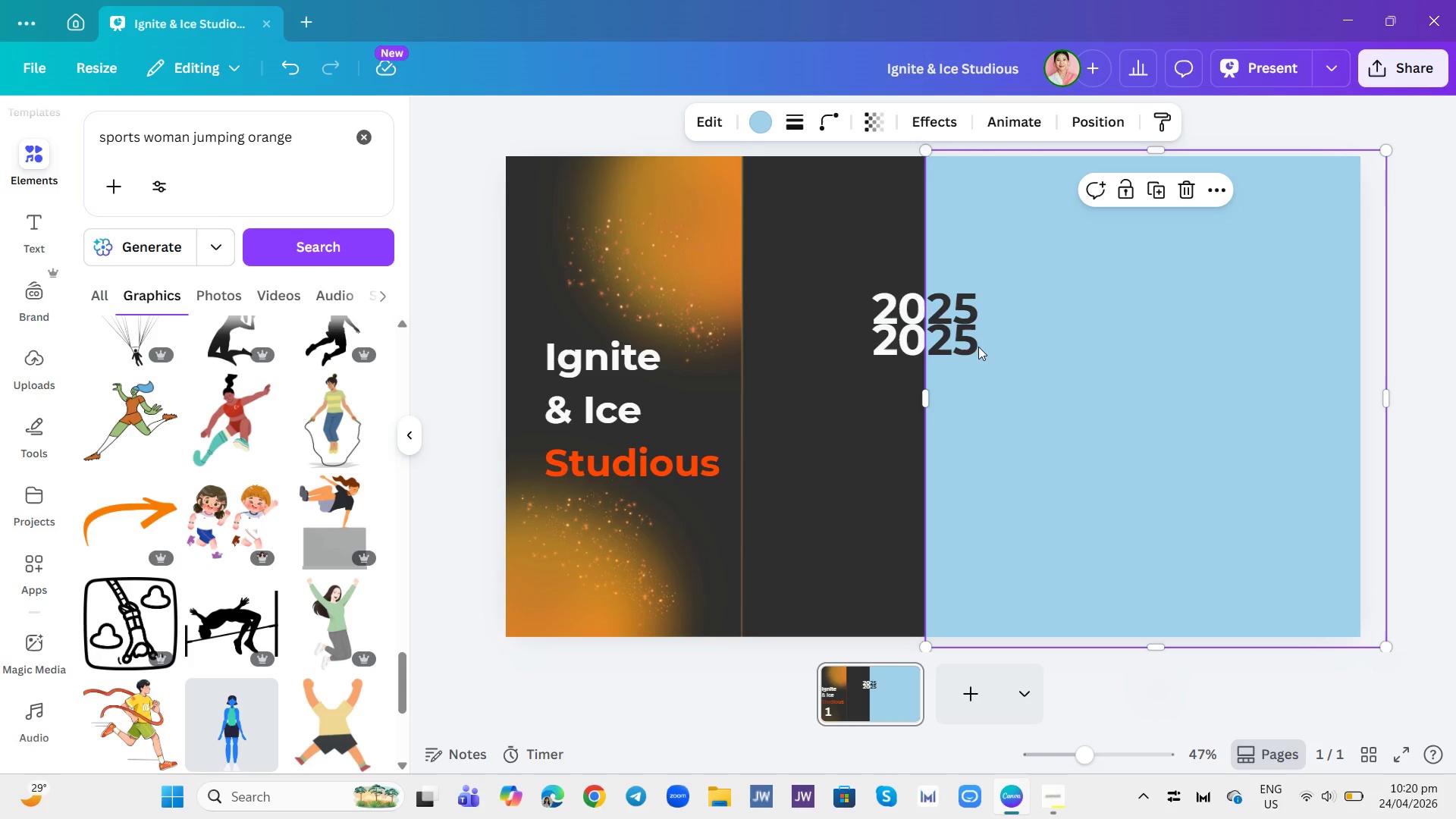 
left_click([956, 331])
 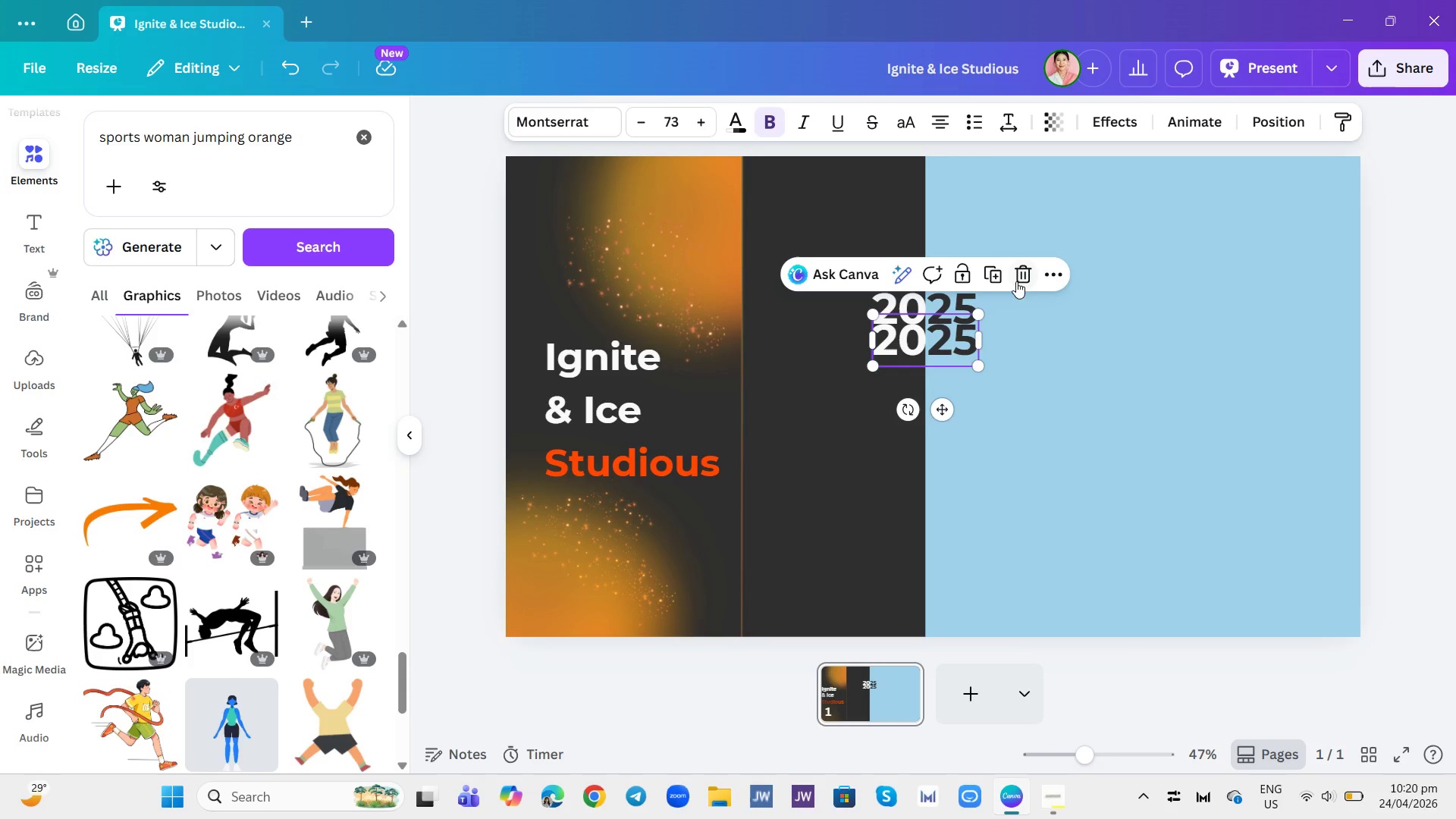 
left_click([1016, 281])
 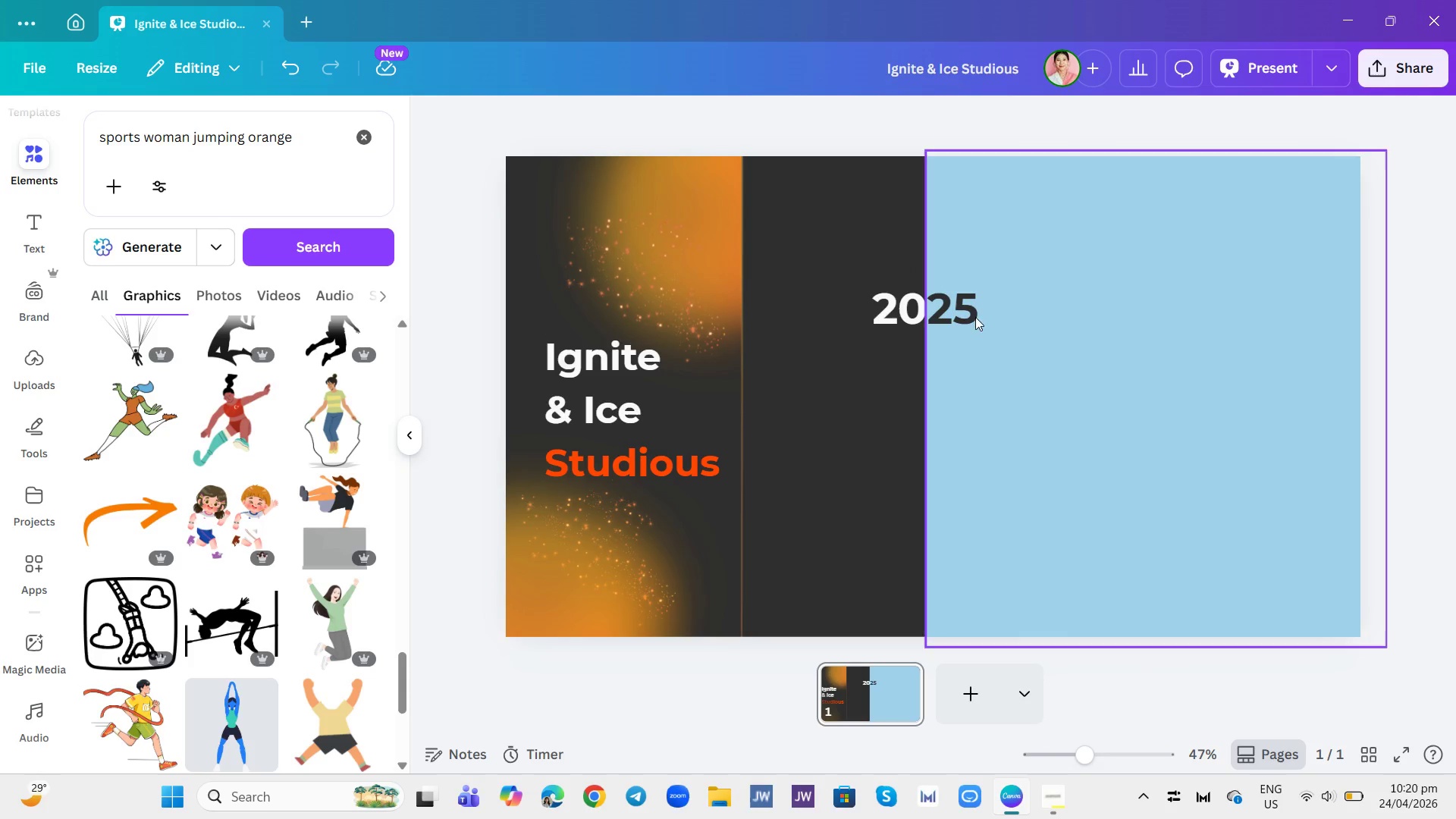 
left_click([967, 307])
 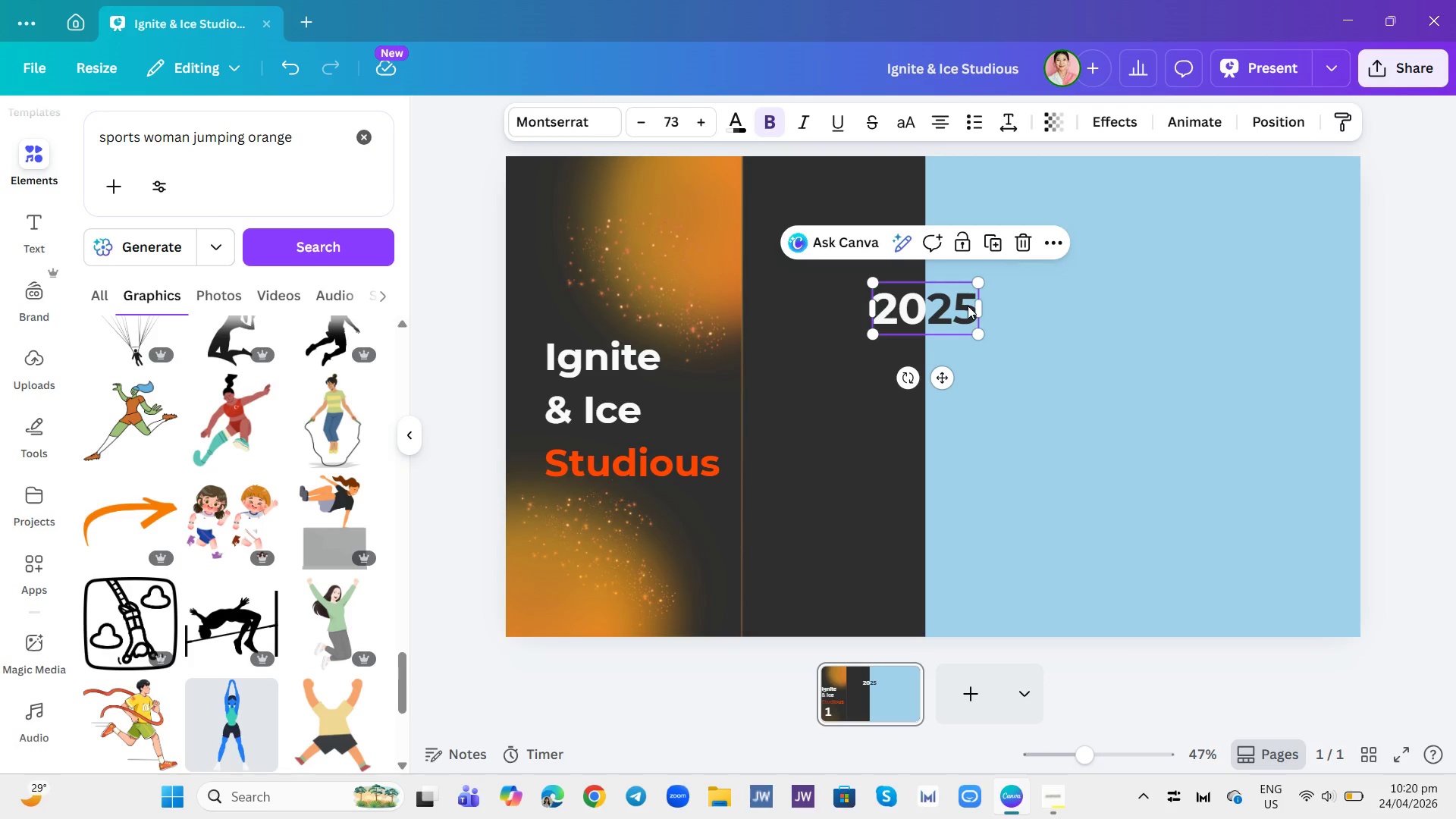 
double_click([968, 306])
 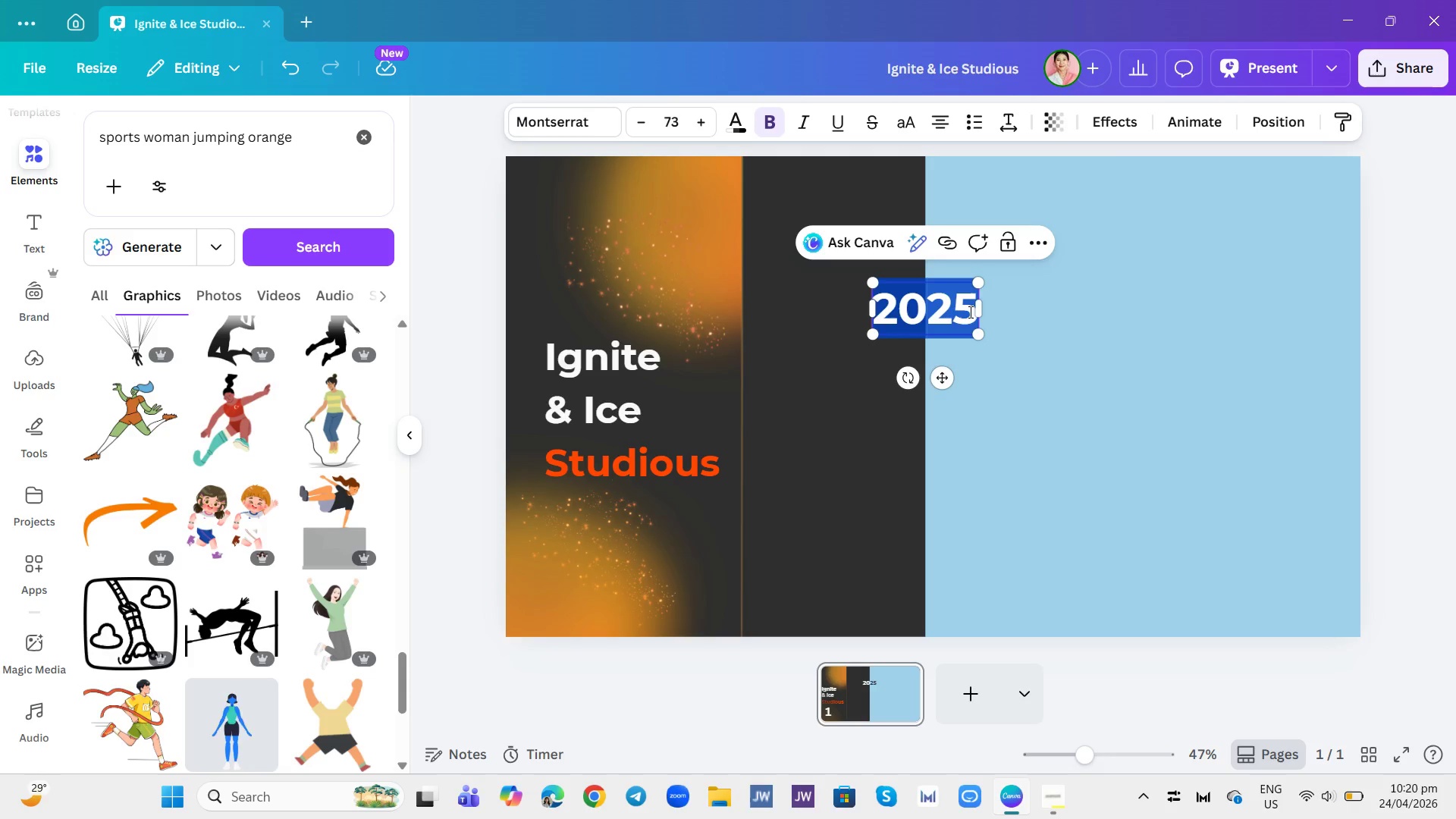 
left_click([973, 314])
 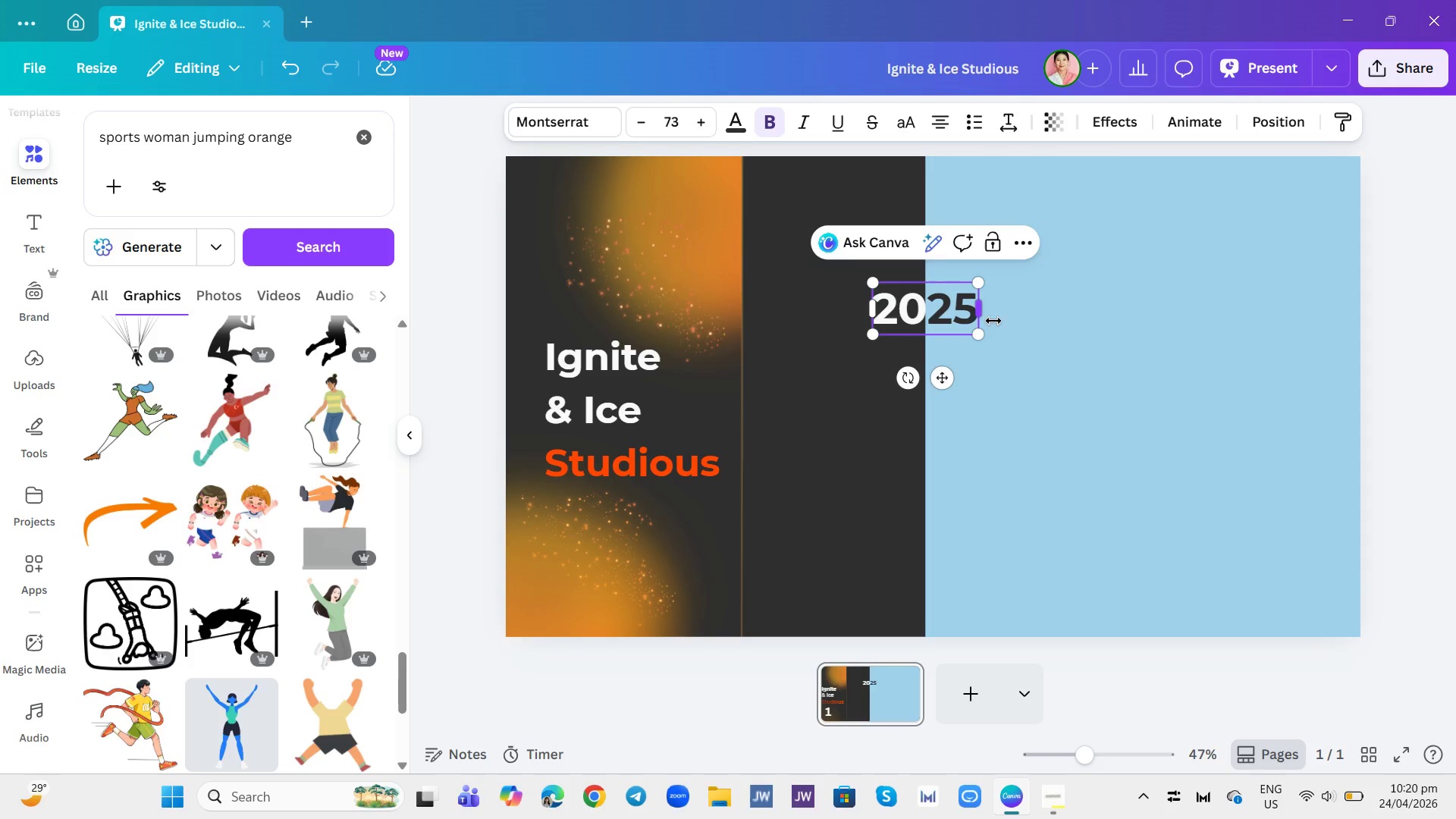 
key(Enter)
 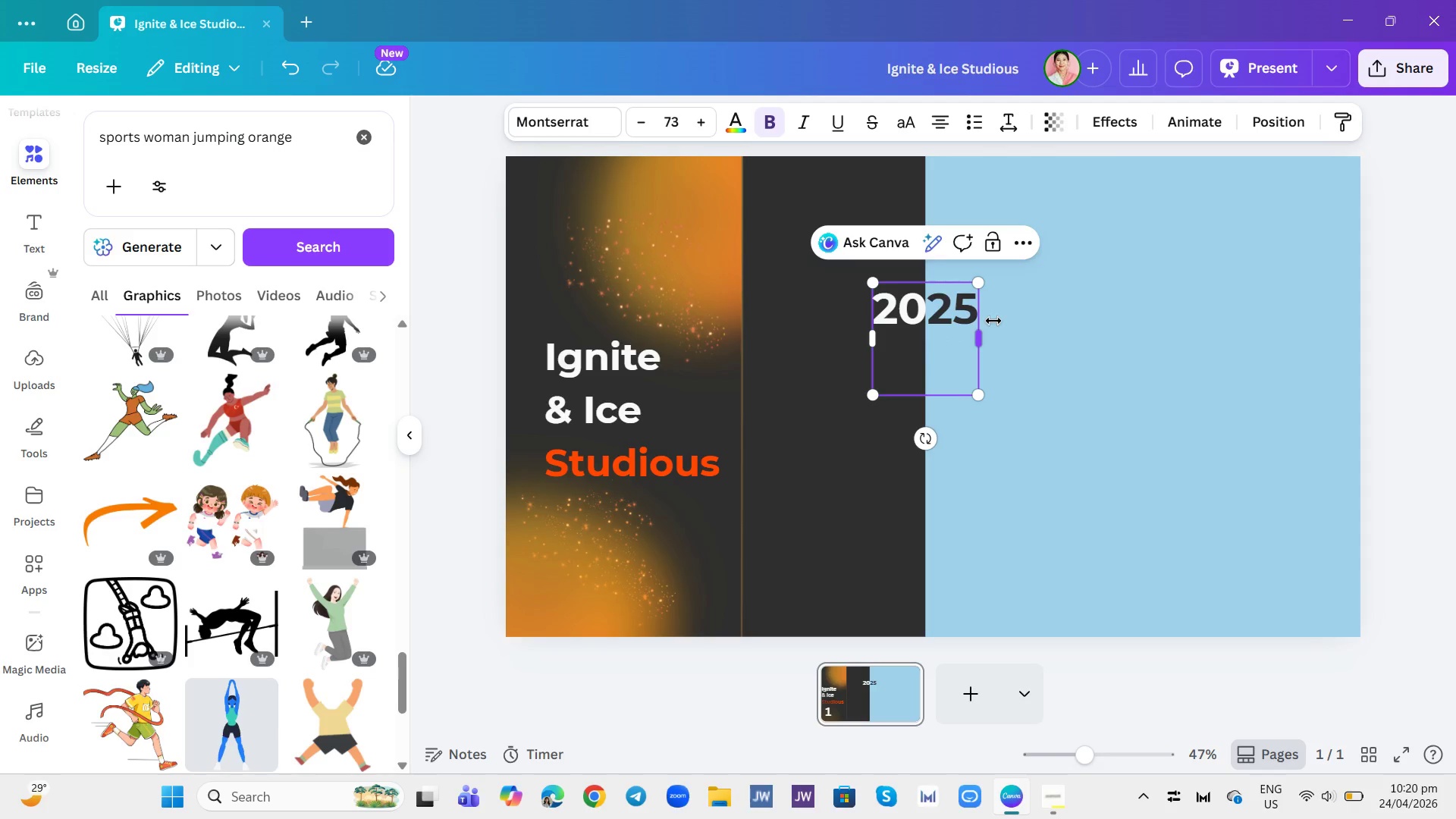 
type(Strategic)
 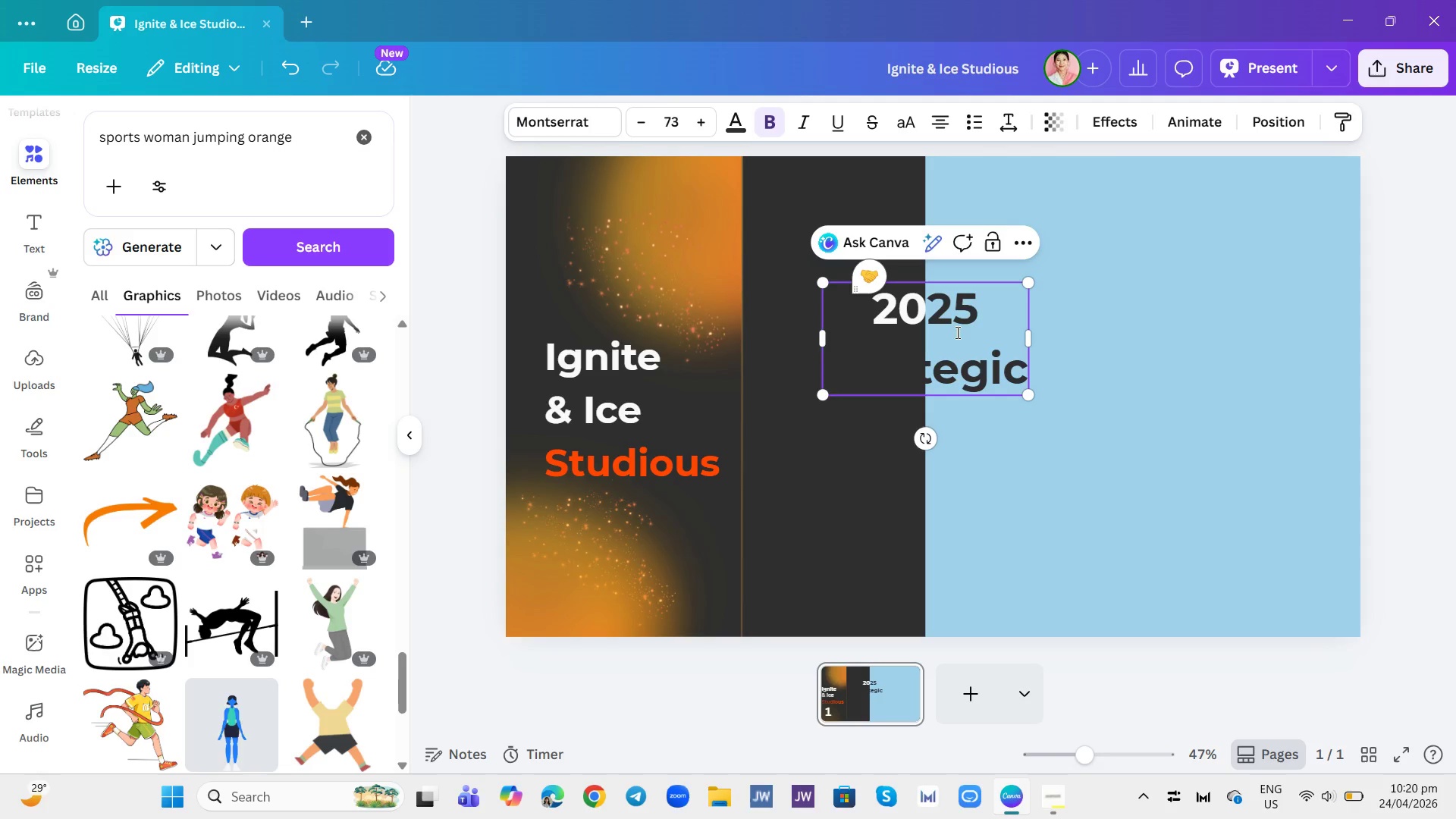 
wait(6.89)
 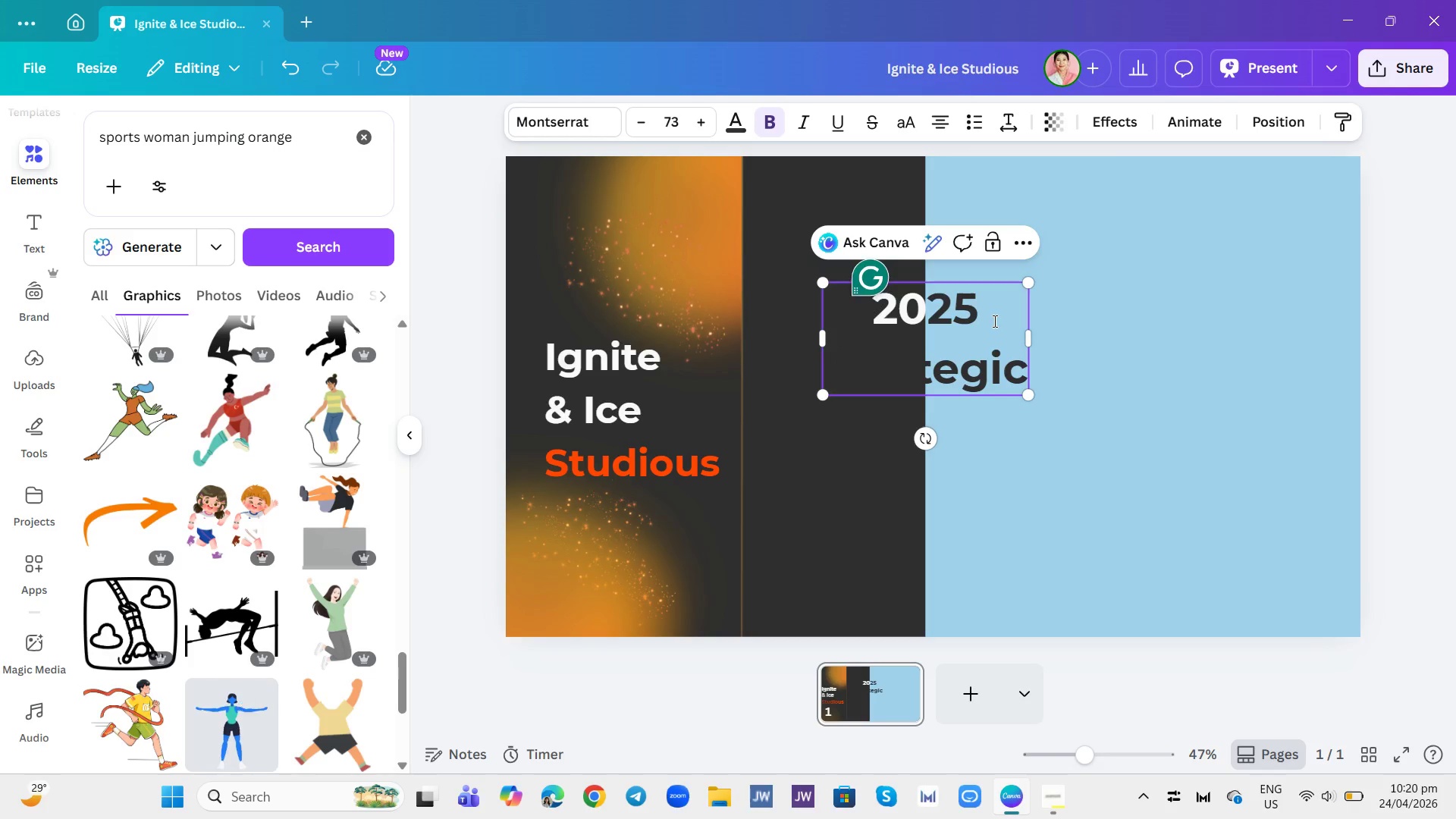 
double_click([958, 378])
 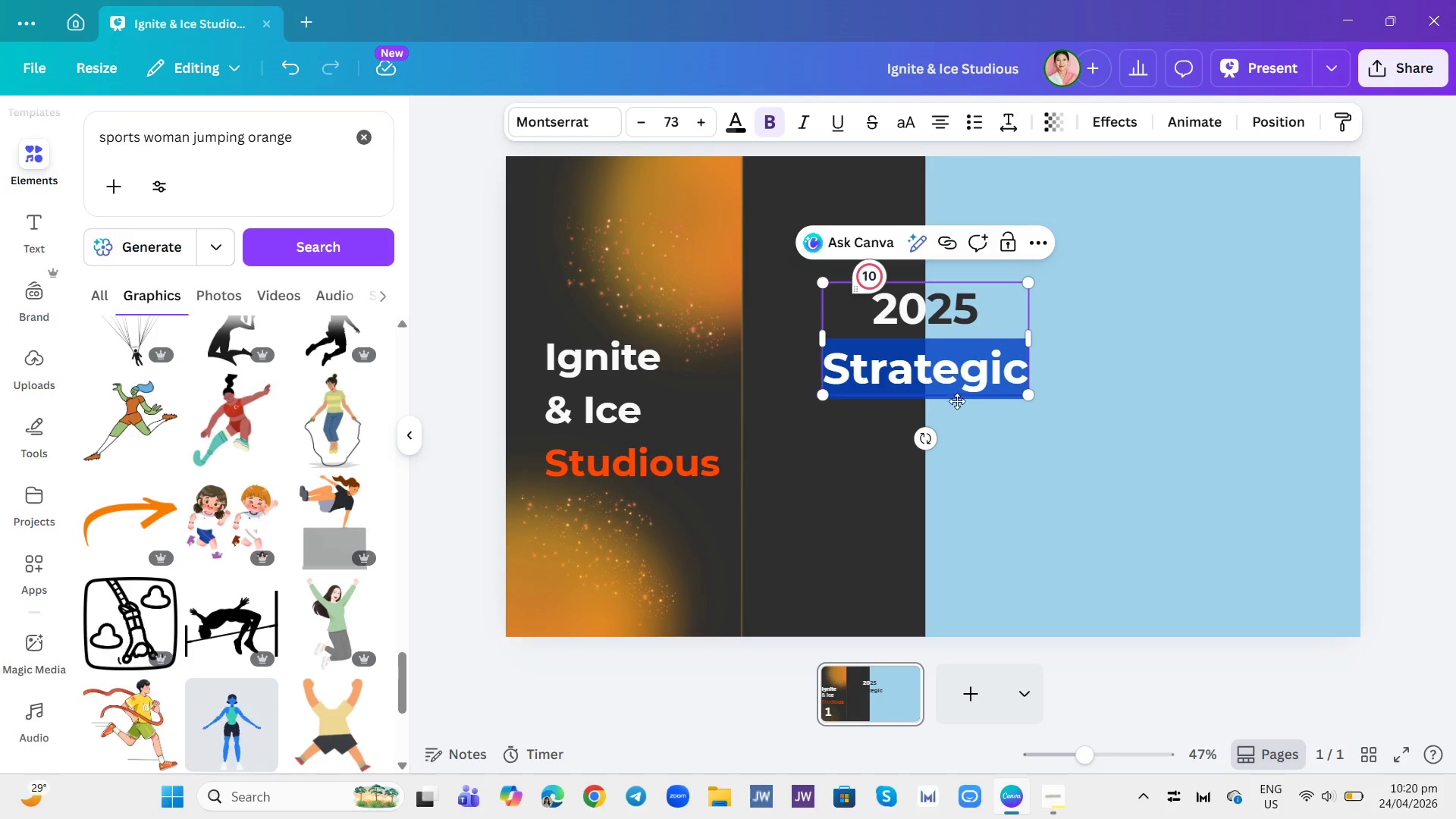 
key(Backspace)
 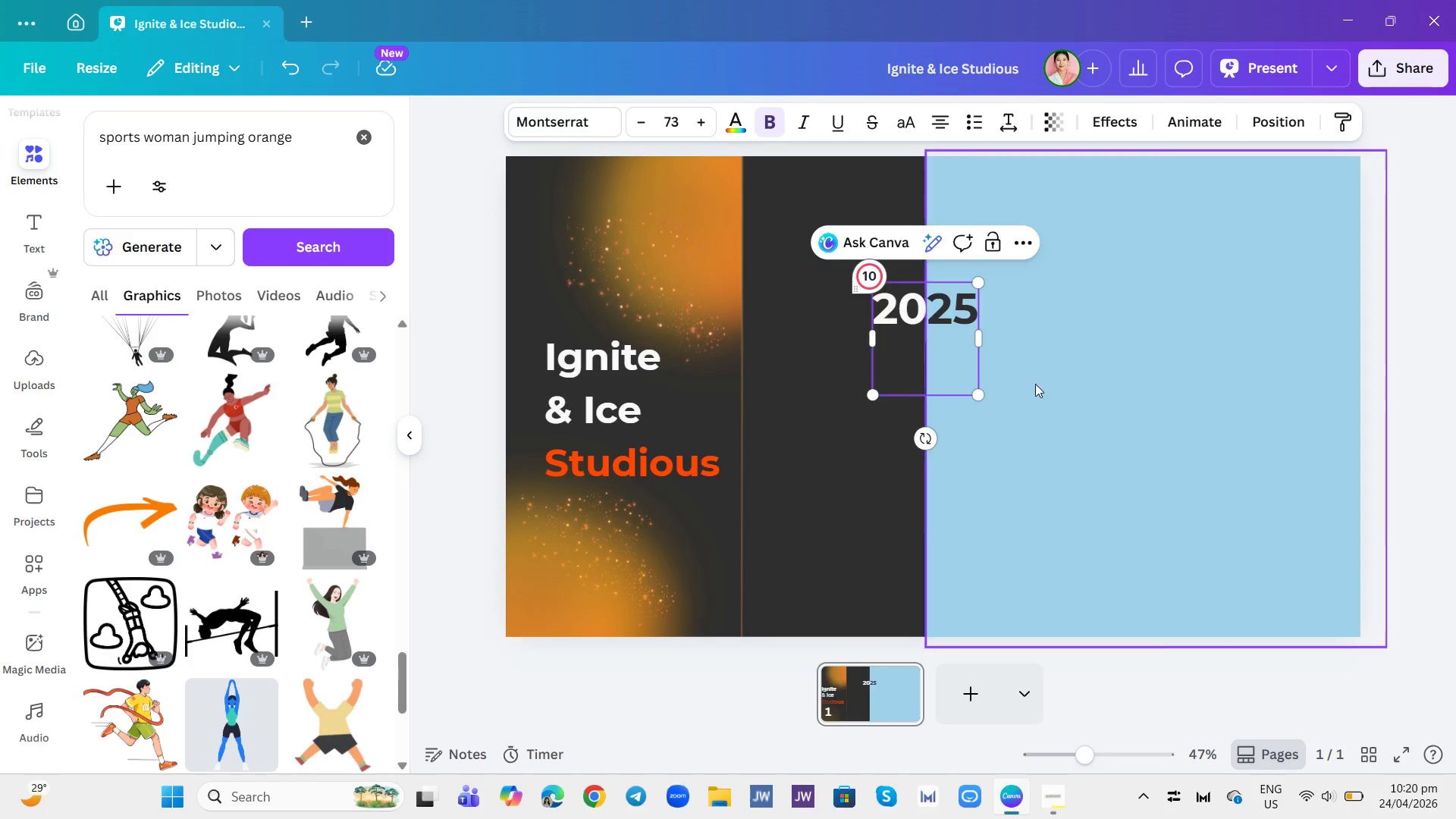 
left_click([1054, 378])
 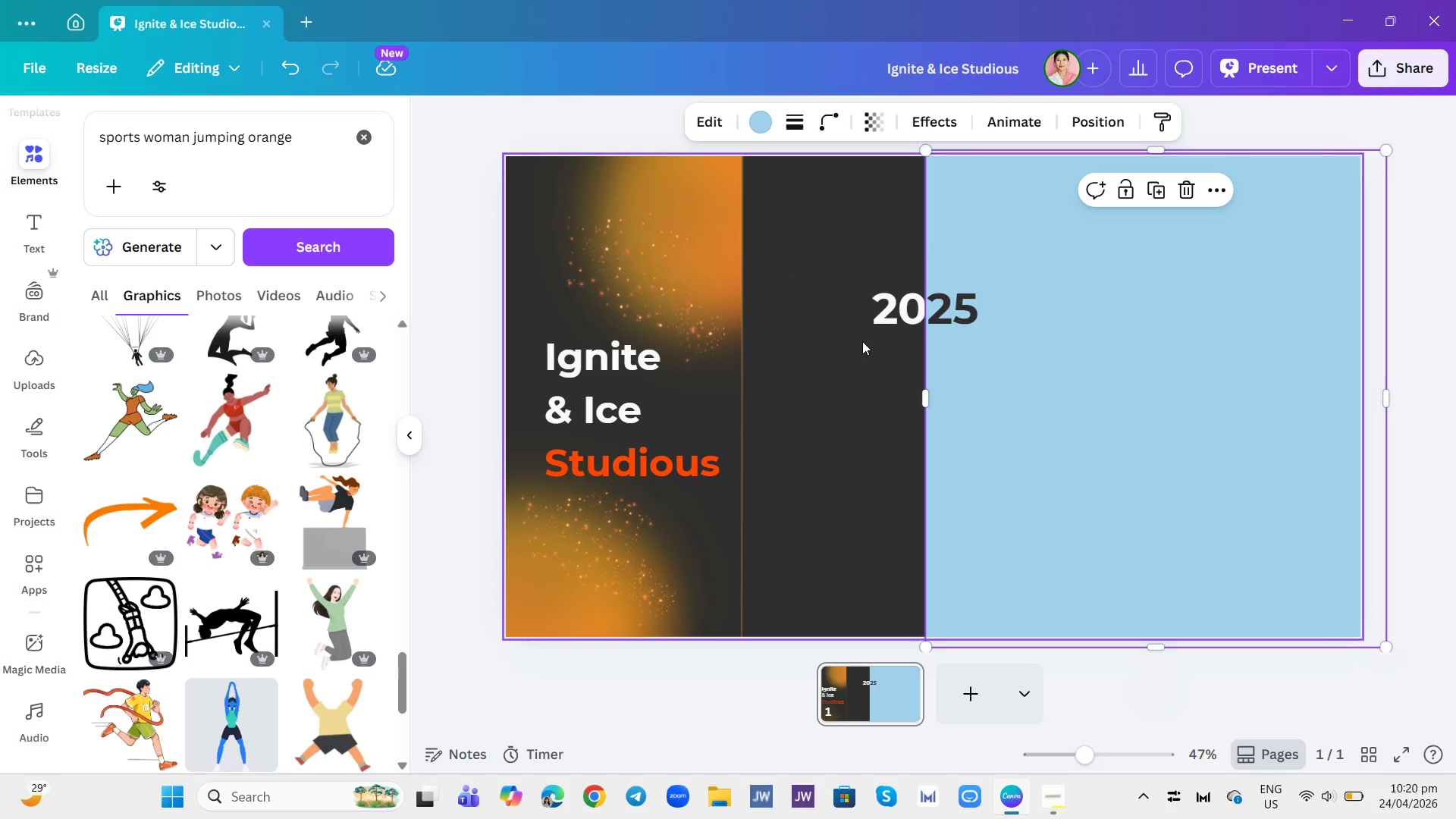 
double_click([880, 306])
 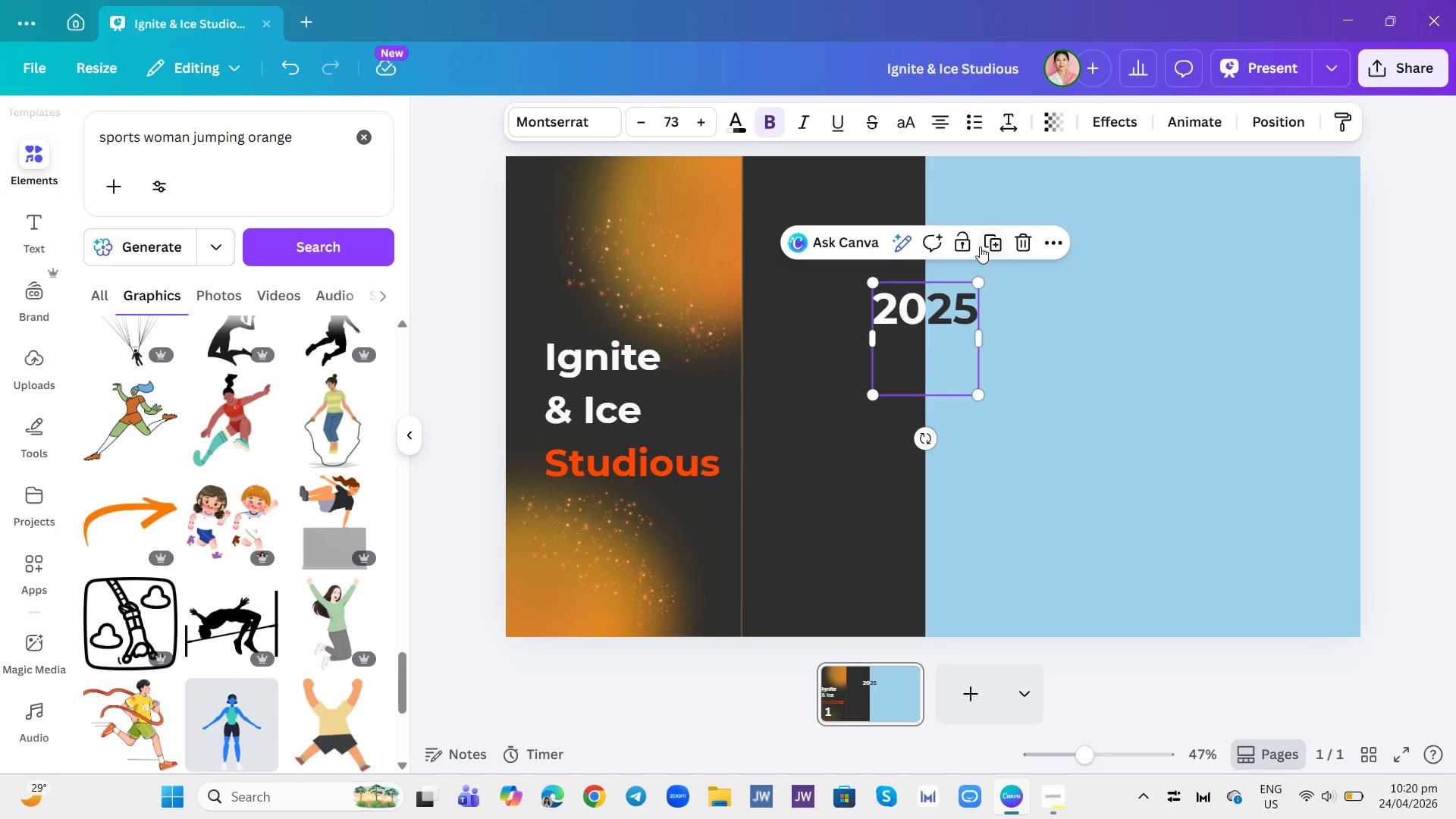 
left_click([980, 246])
 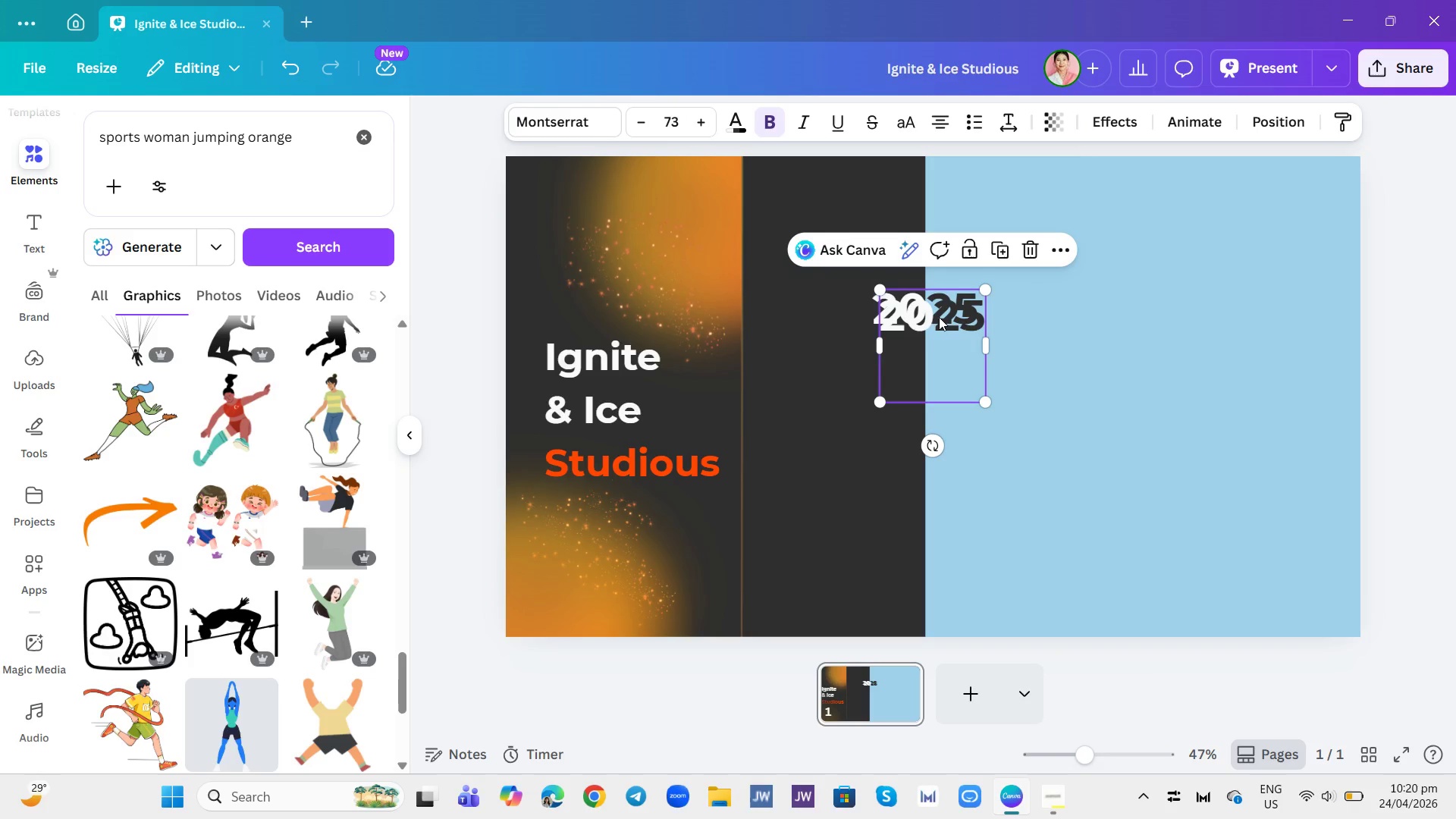 
left_click_drag(start_coordinate=[938, 317], to_coordinate=[927, 357])
 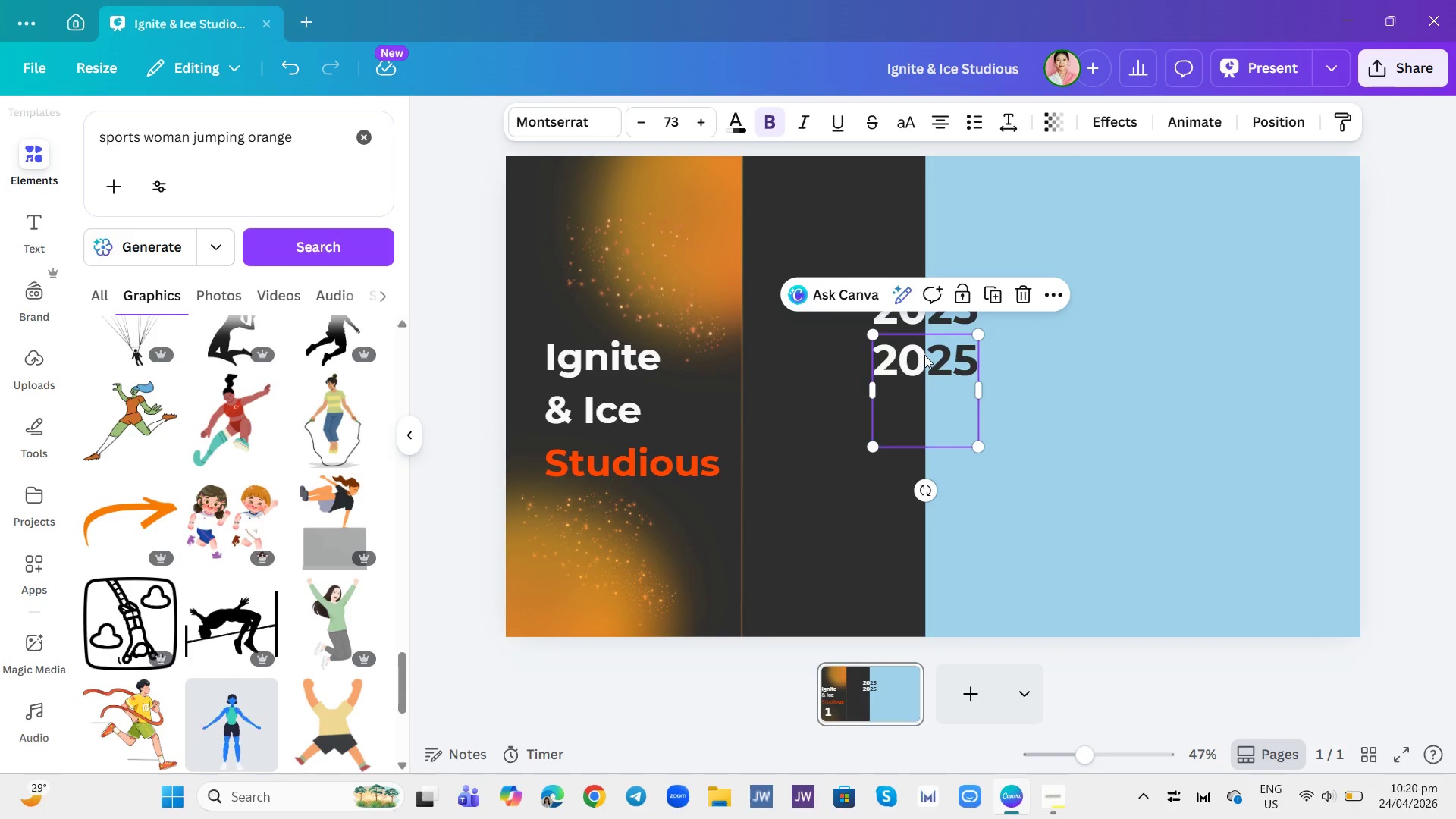 
double_click([924, 354])
 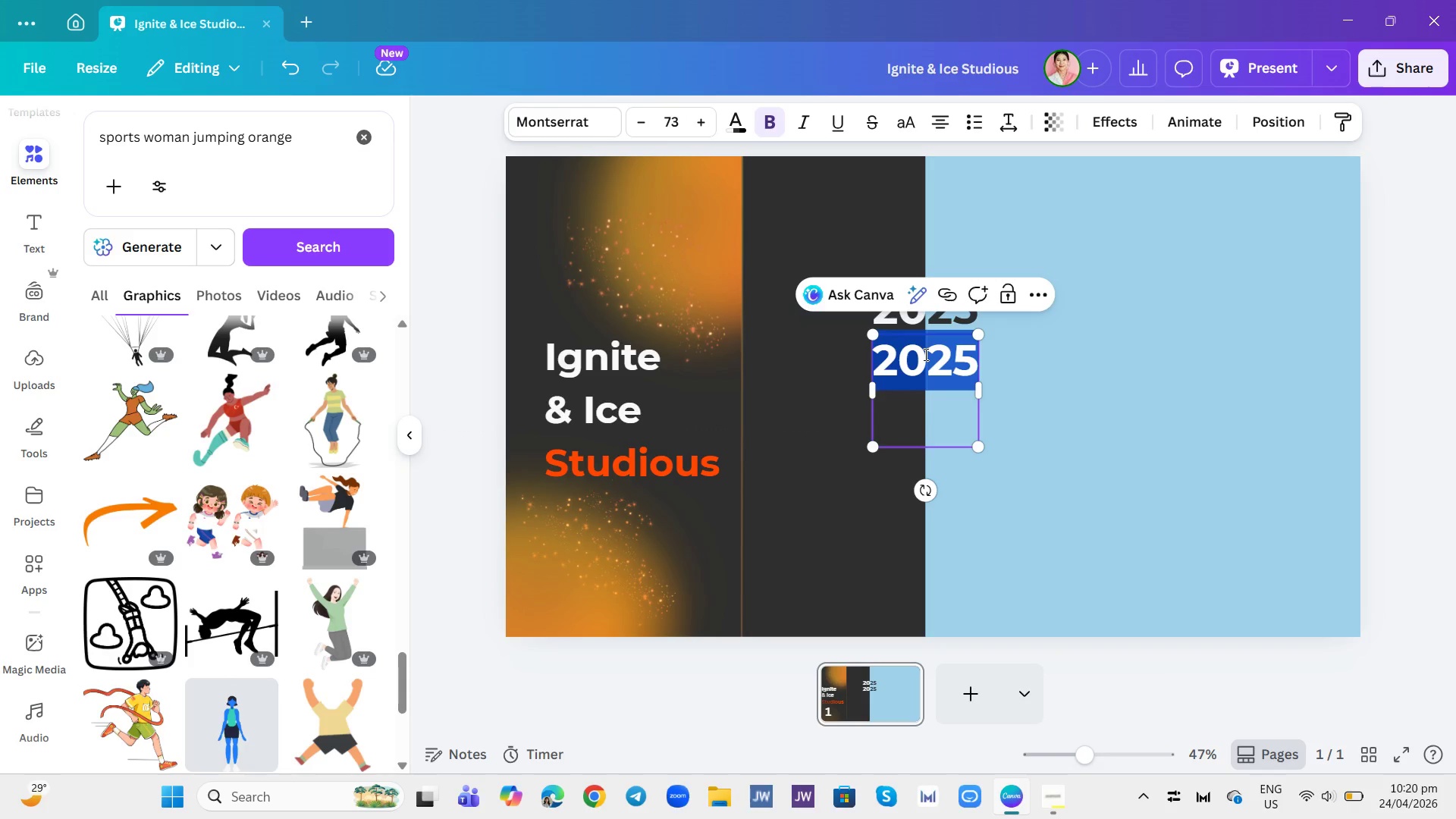 
triple_click([924, 354])
 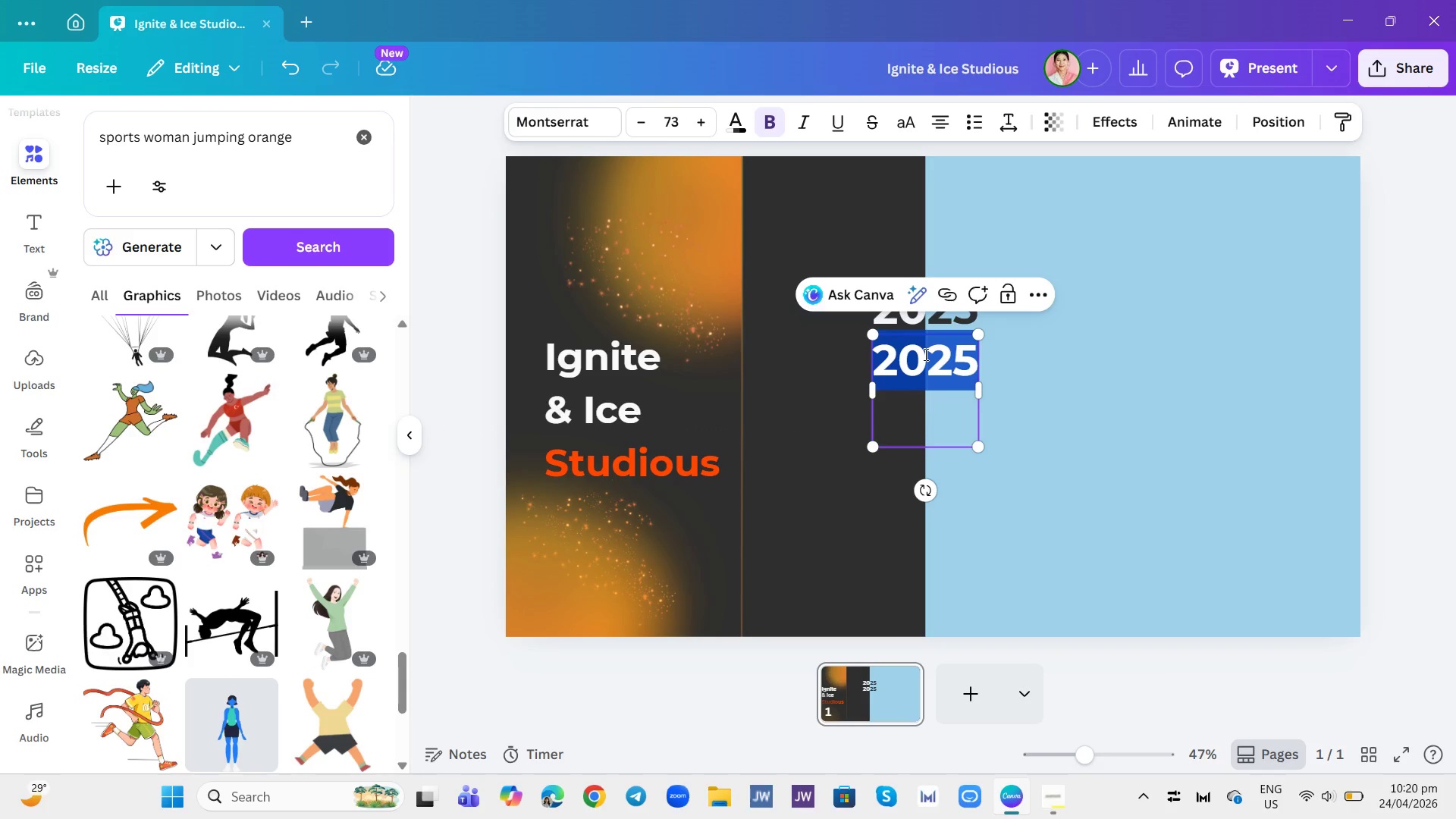 
triple_click([924, 354])
 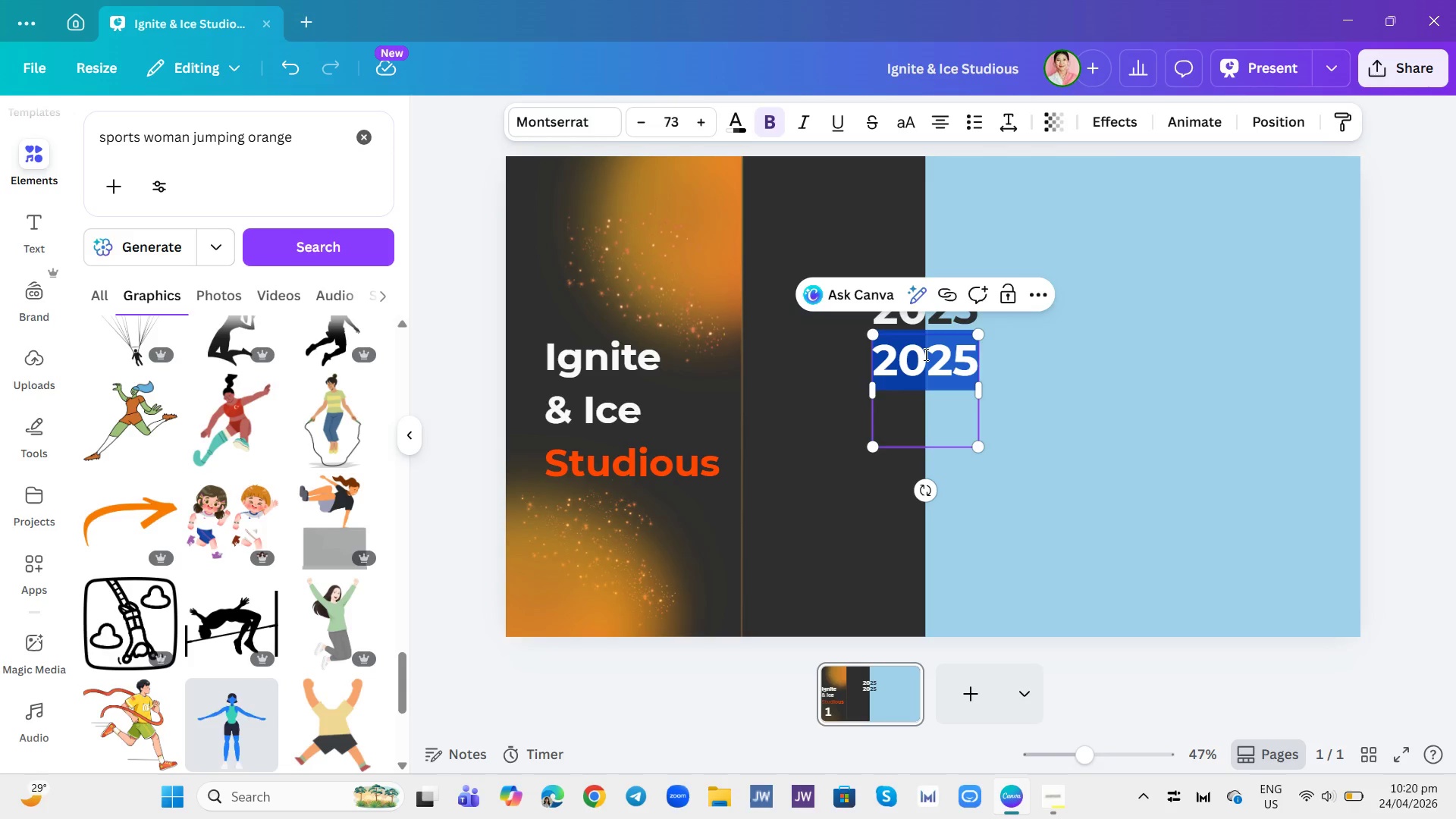 
type(Strategic)
 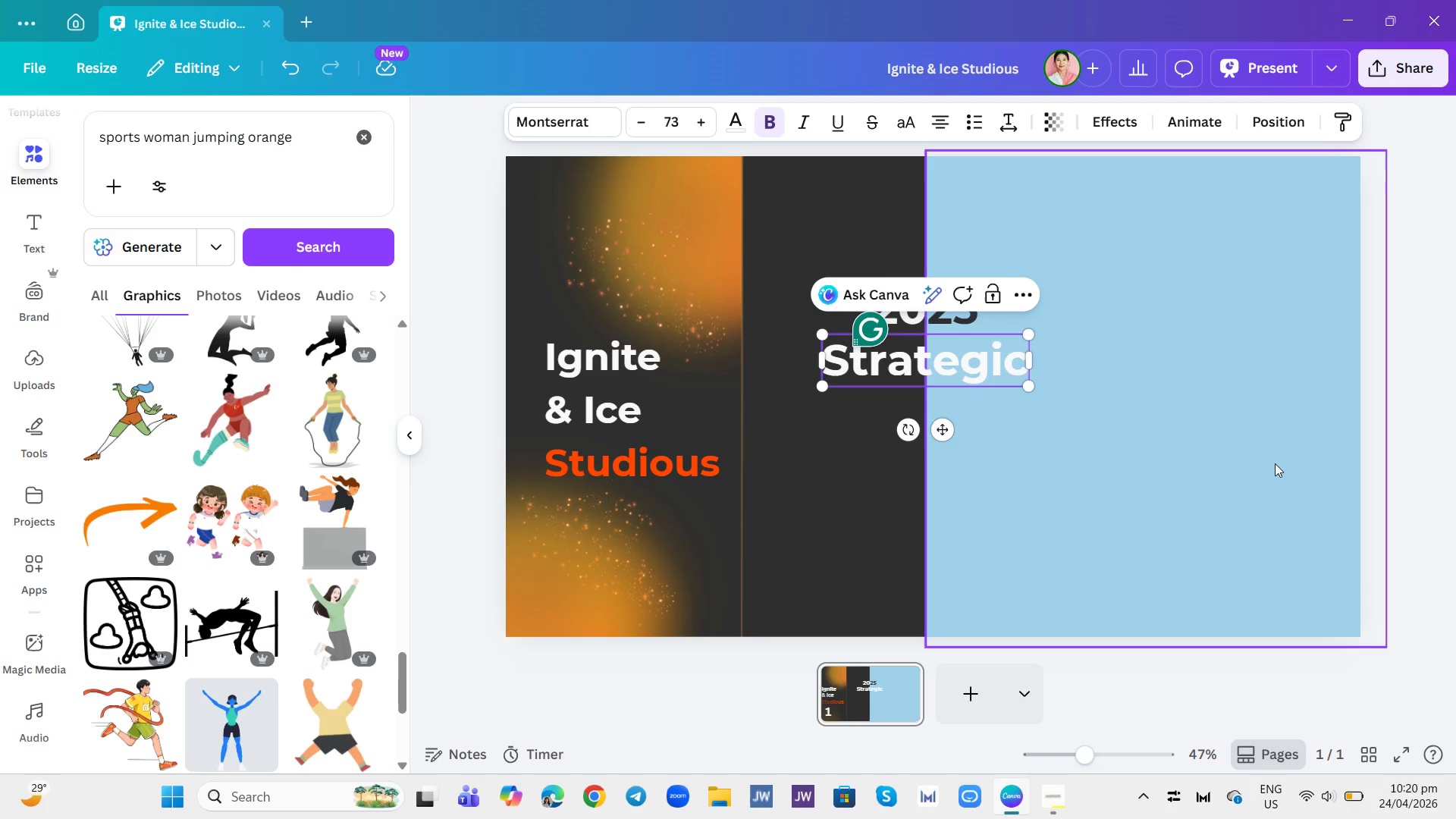 
left_click([1227, 451])
 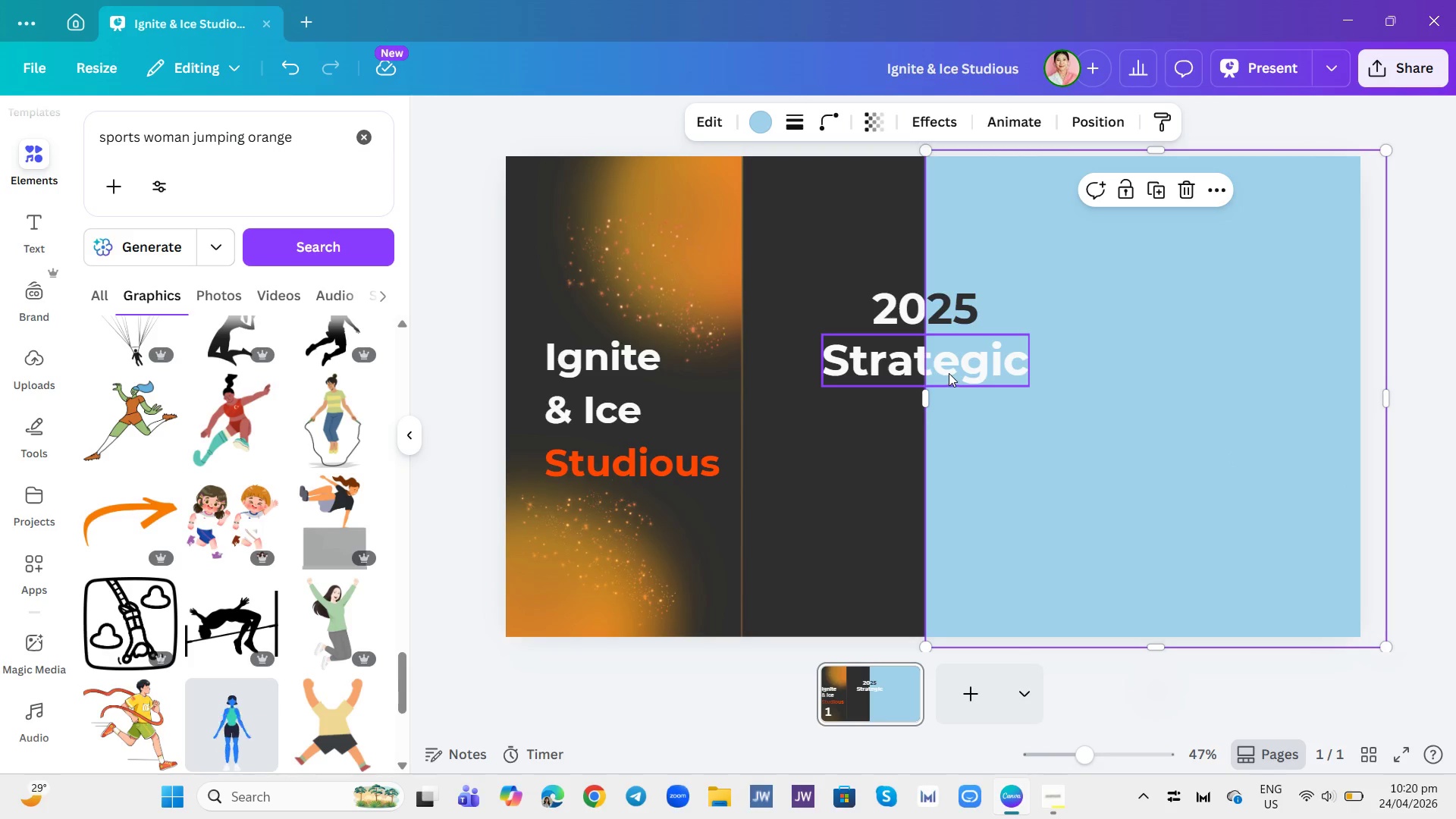 
left_click([949, 373])
 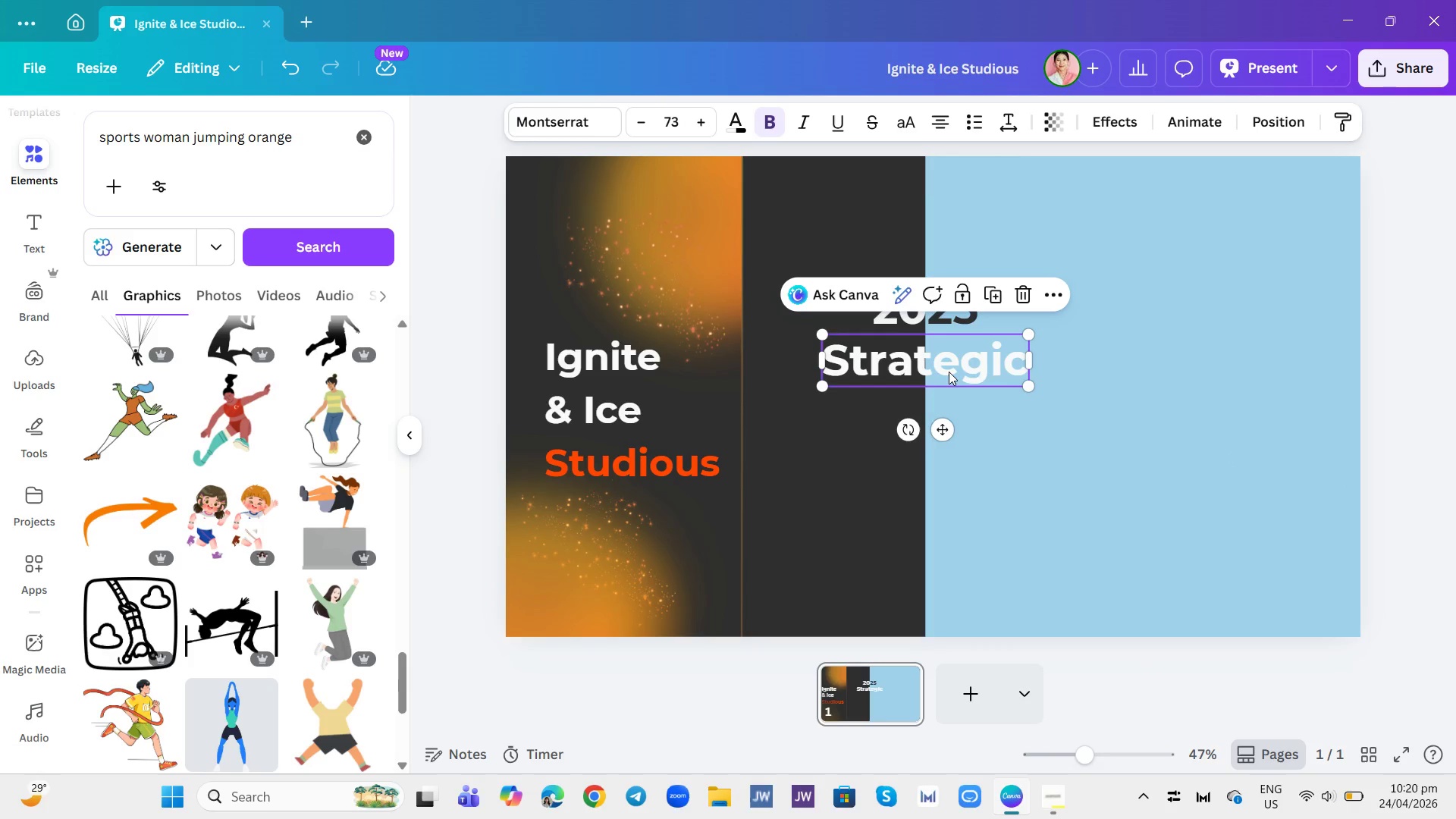 
left_click_drag(start_coordinate=[949, 372], to_coordinate=[968, 363])
 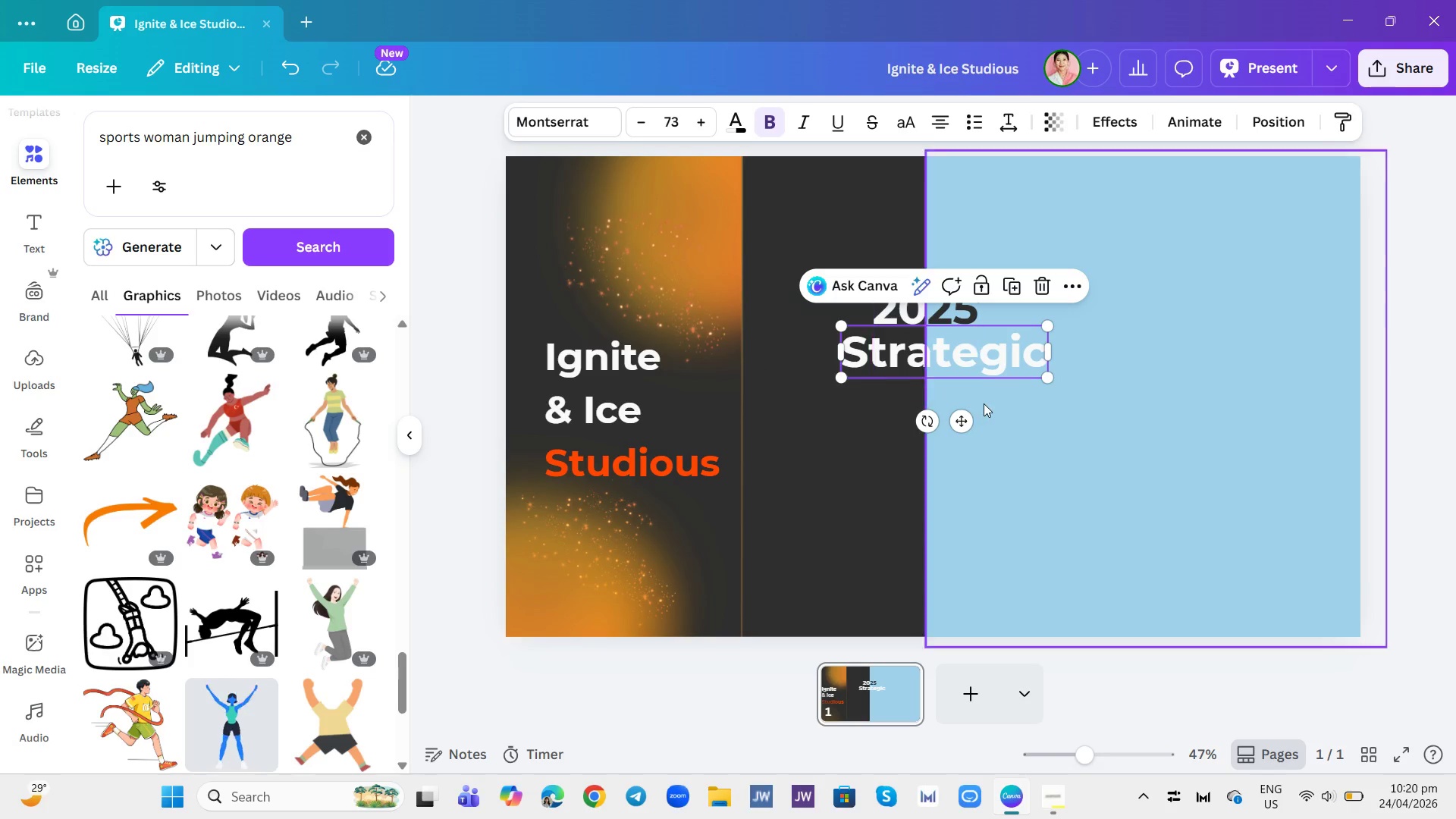 
left_click_drag(start_coordinate=[974, 347], to_coordinate=[970, 347])
 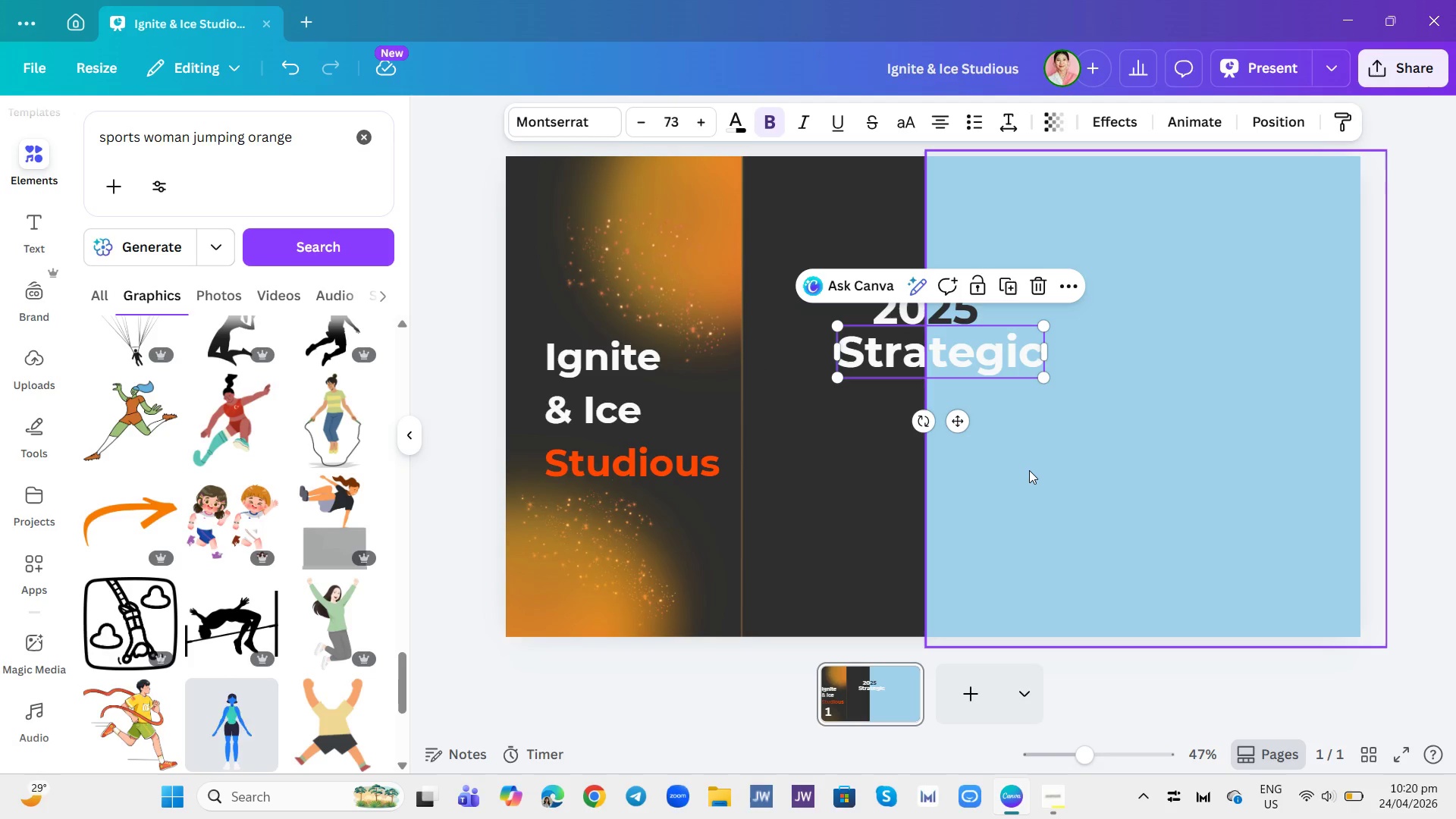 
left_click([1029, 470])
 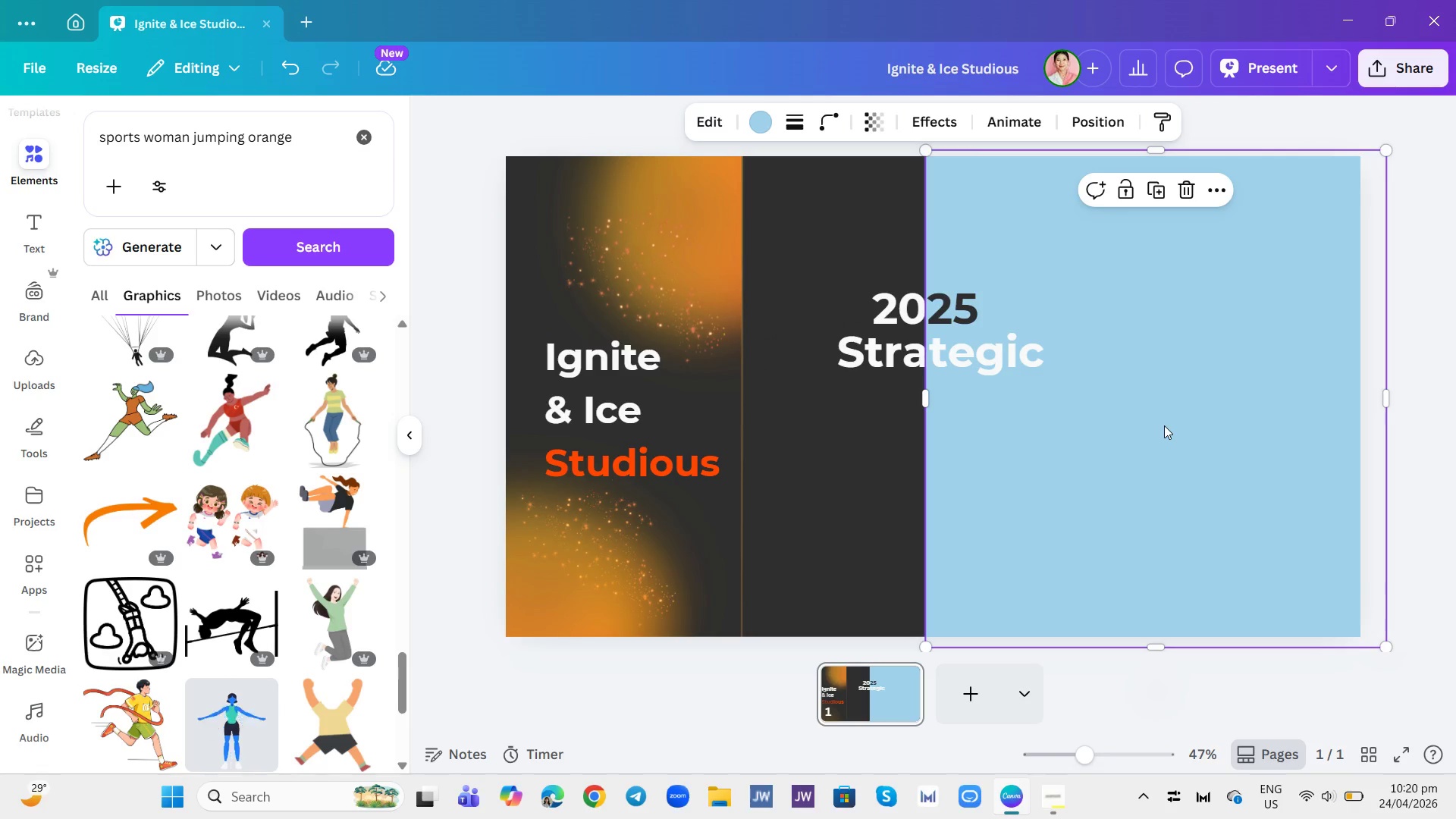 
double_click([1282, 460])
 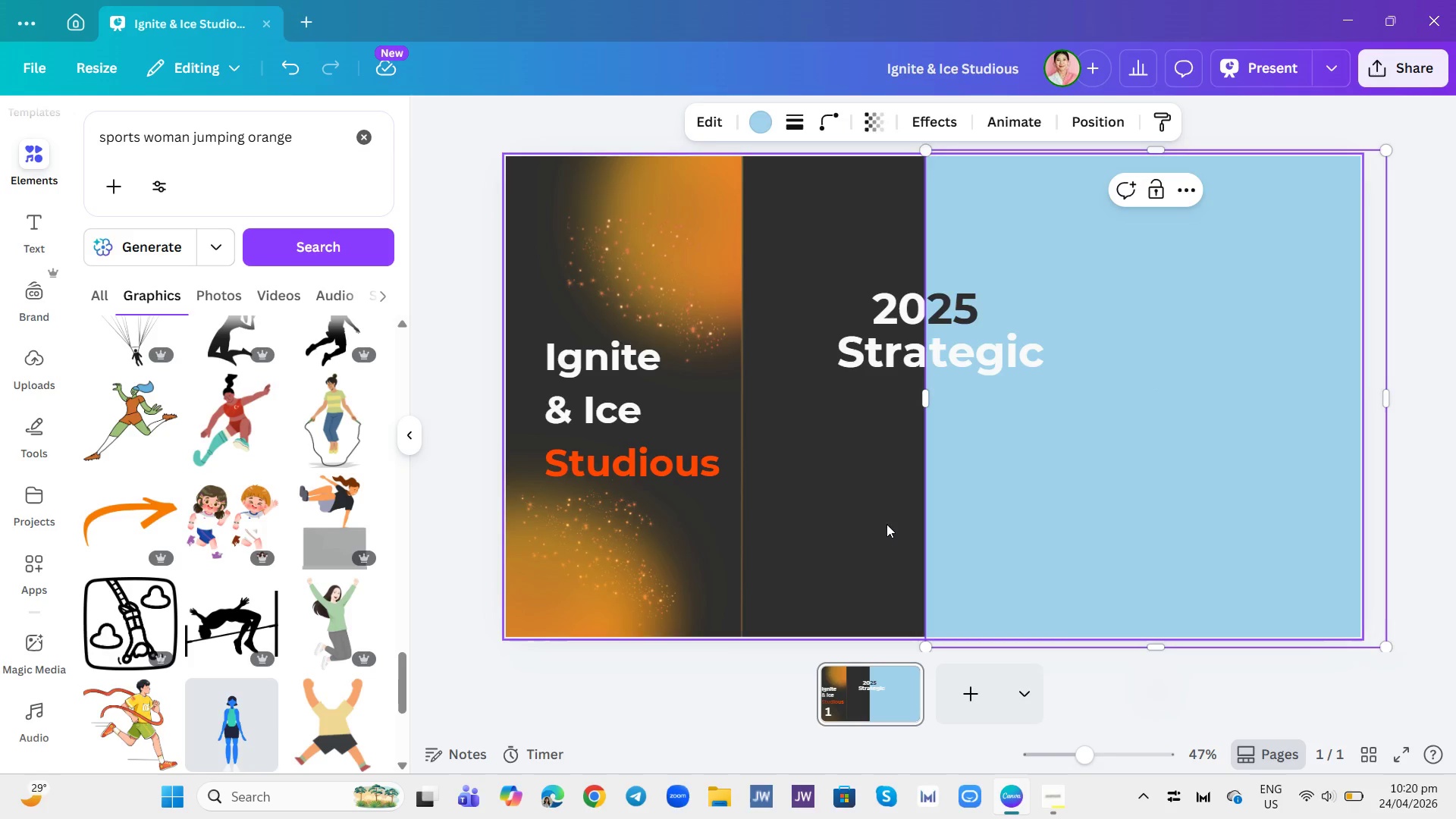 
left_click([883, 521])
 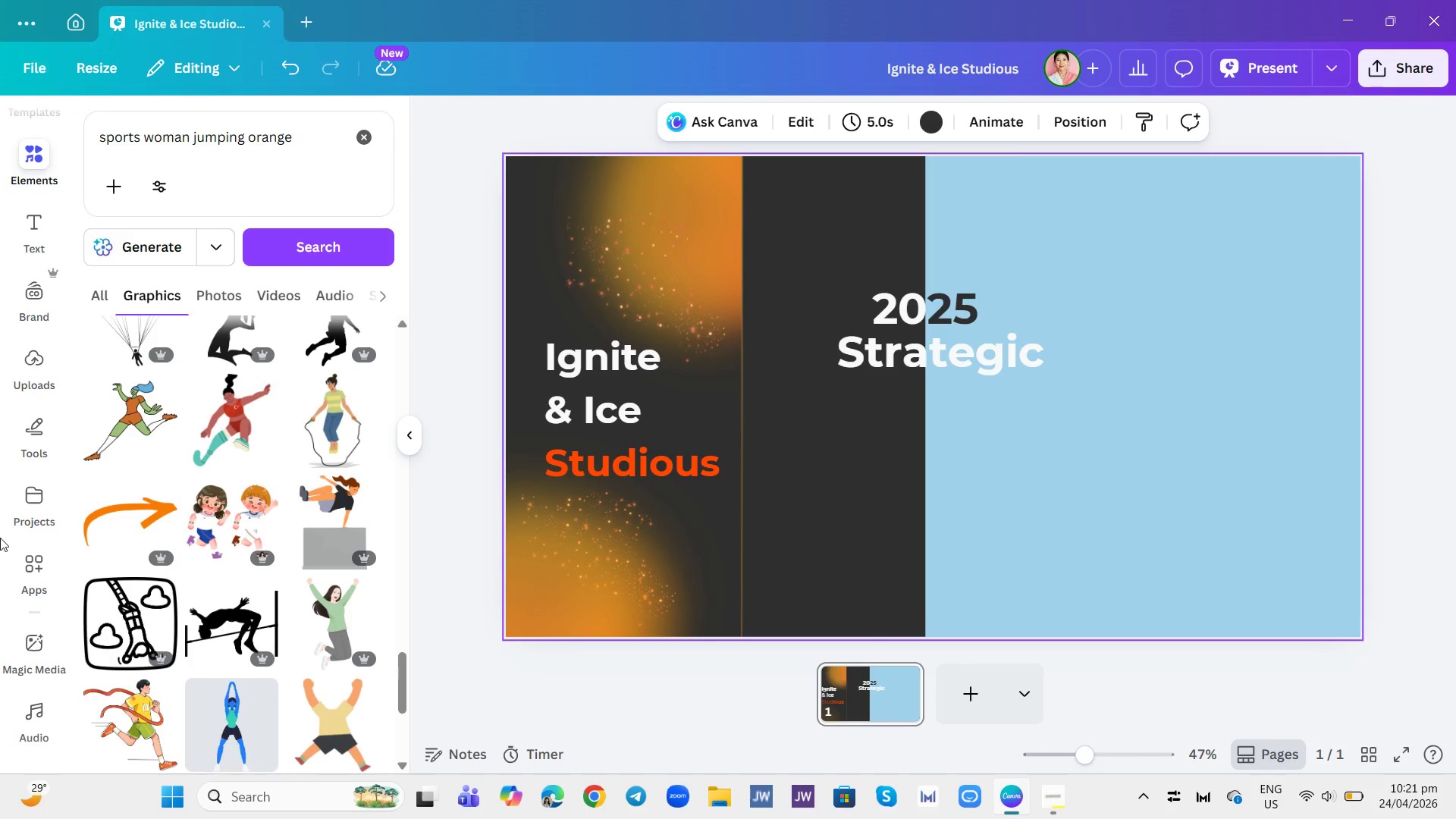 
wait(11.14)
 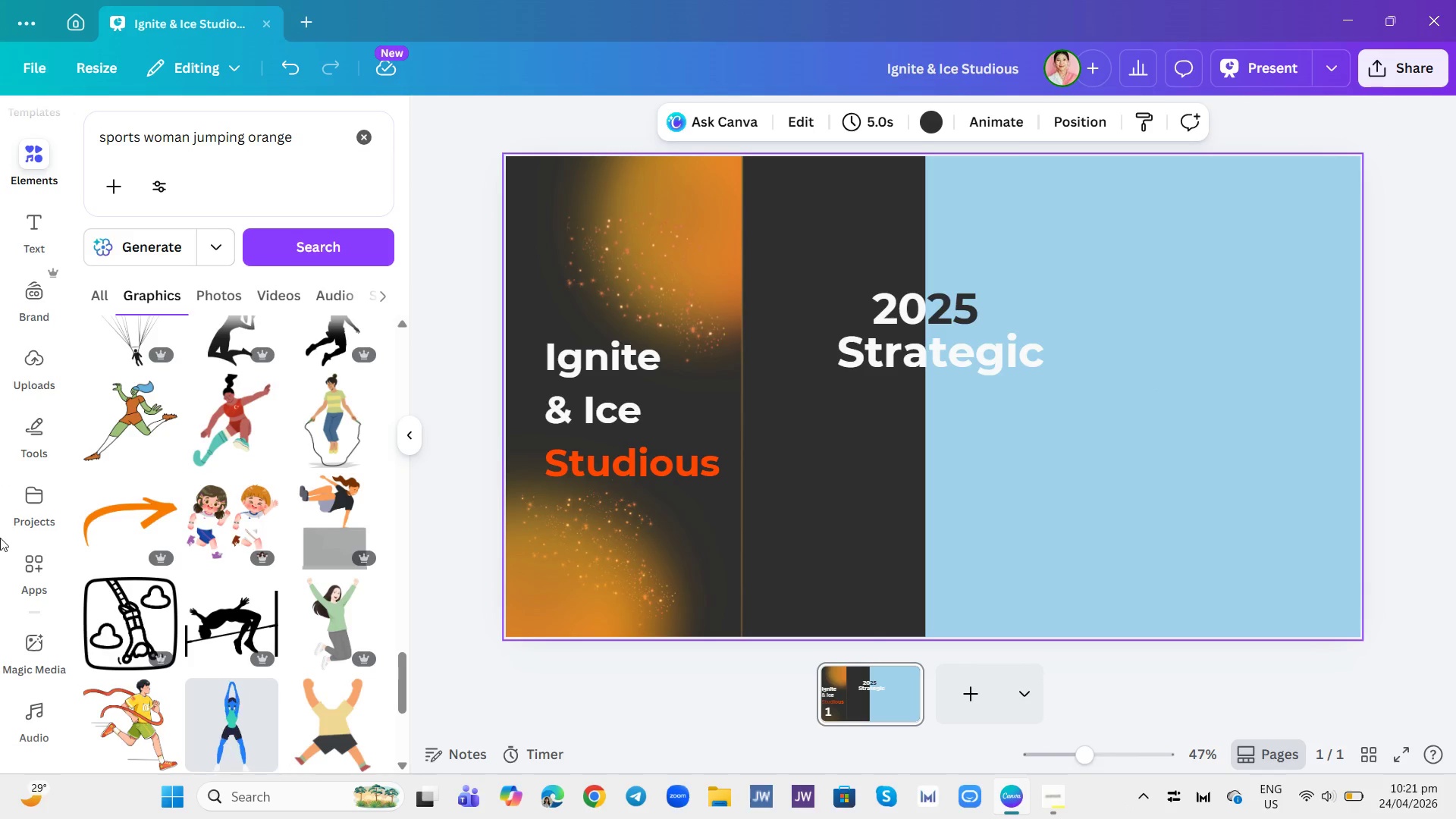 
left_click_drag(start_coordinate=[1057, 353], to_coordinate=[1017, 351])
 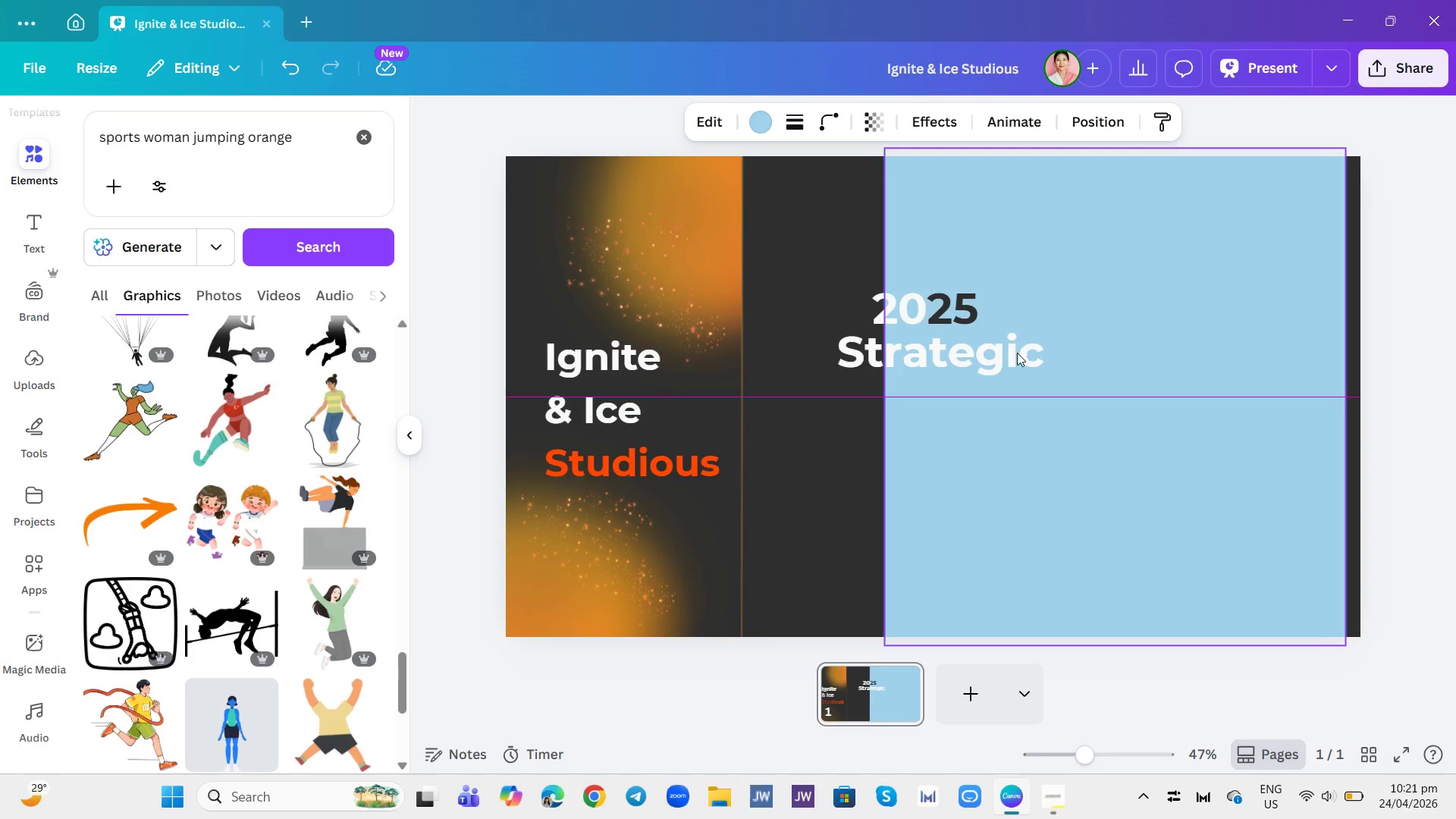 
left_click([1017, 353])
 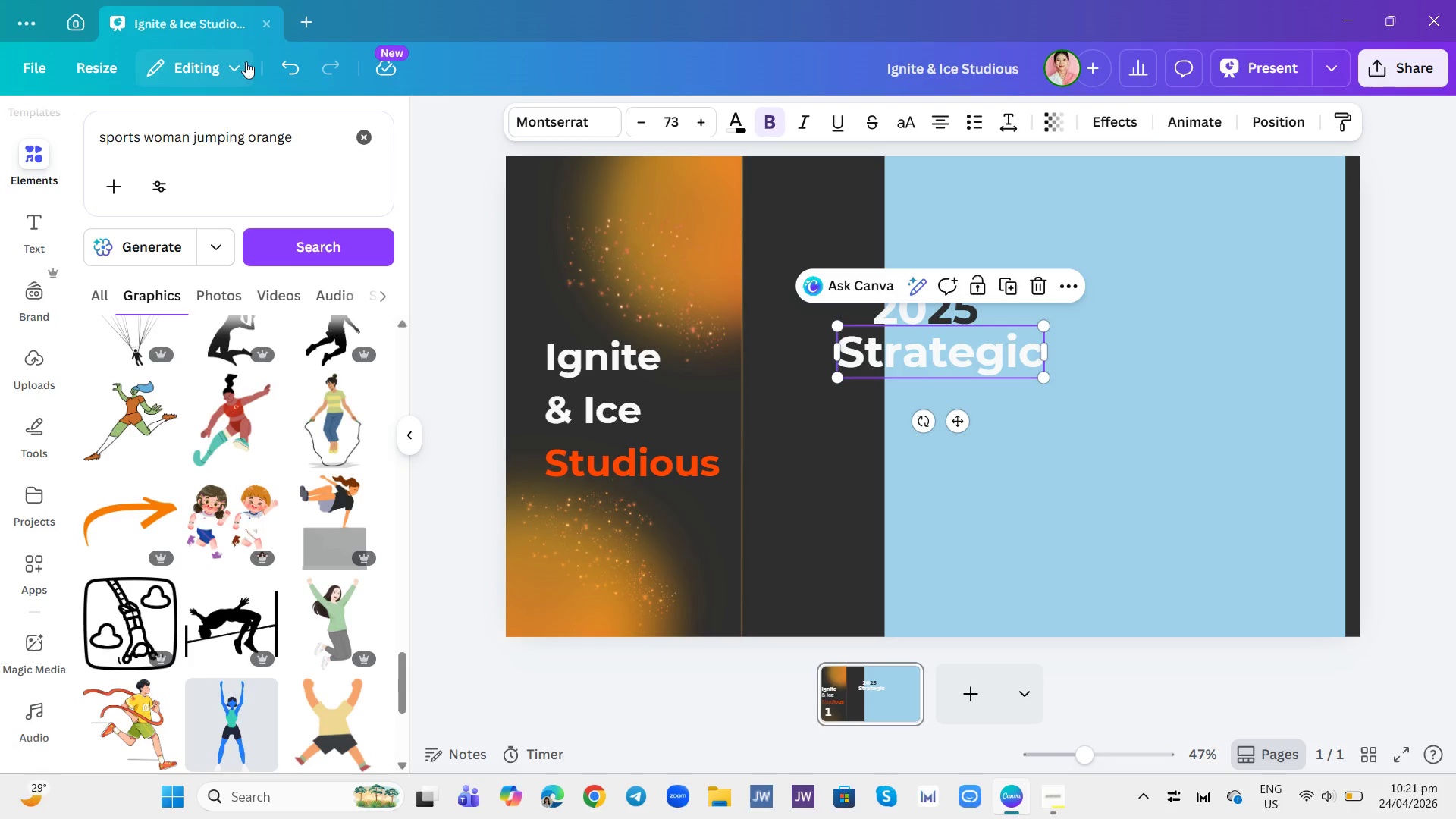 
left_click([273, 59])
 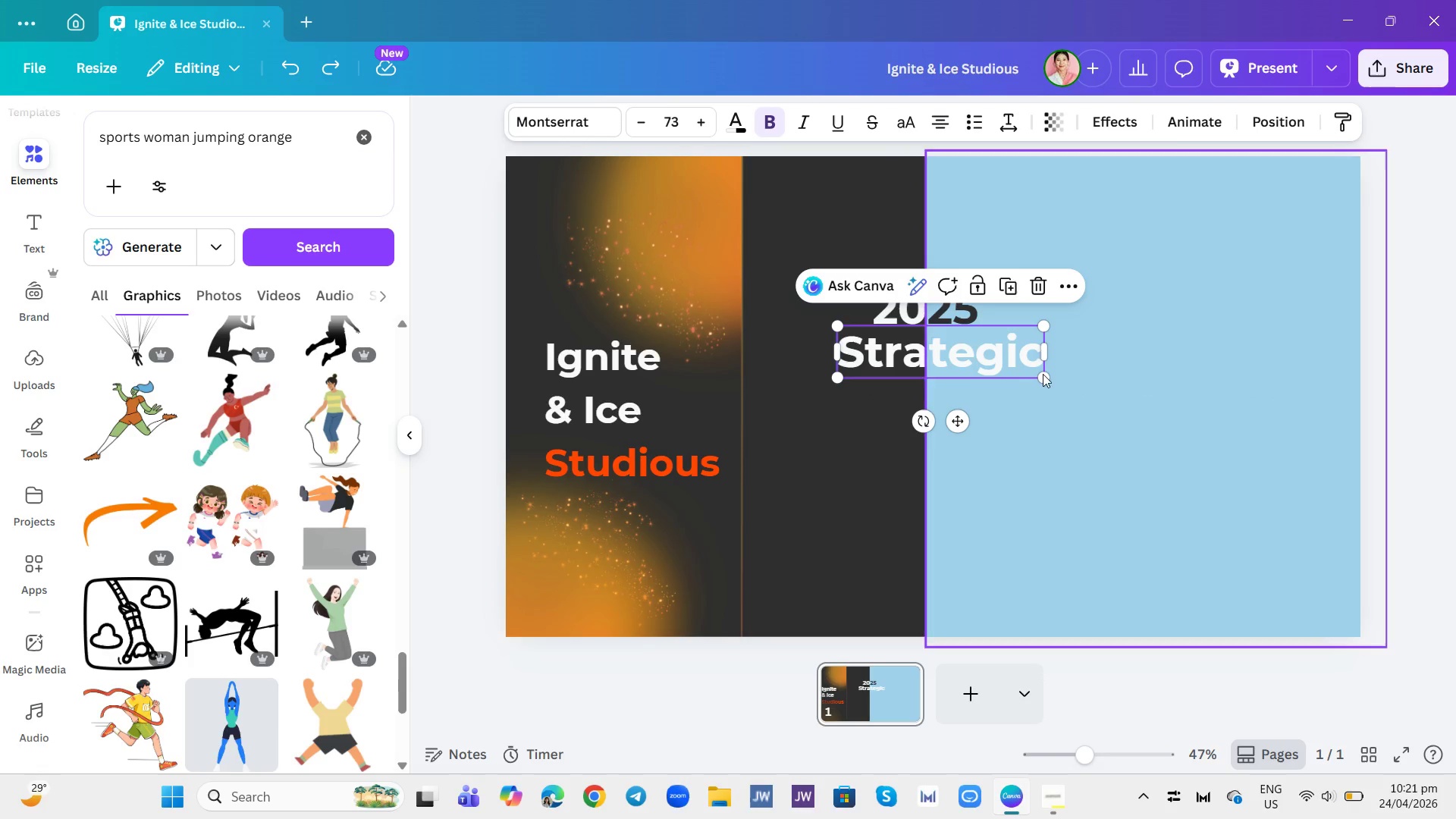 
left_click([971, 342])
 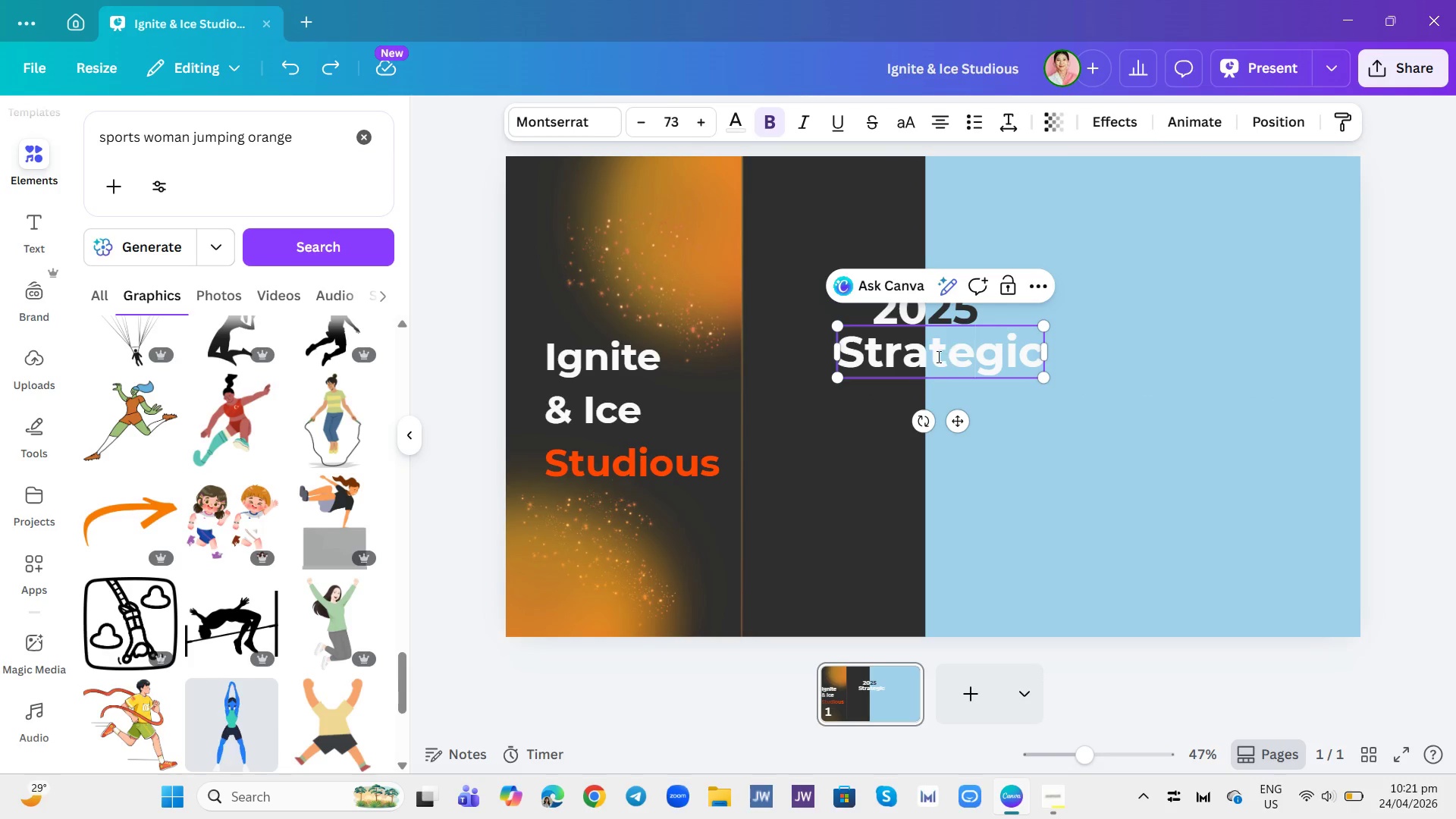 
left_click_drag(start_coordinate=[937, 356], to_coordinate=[1041, 357])
 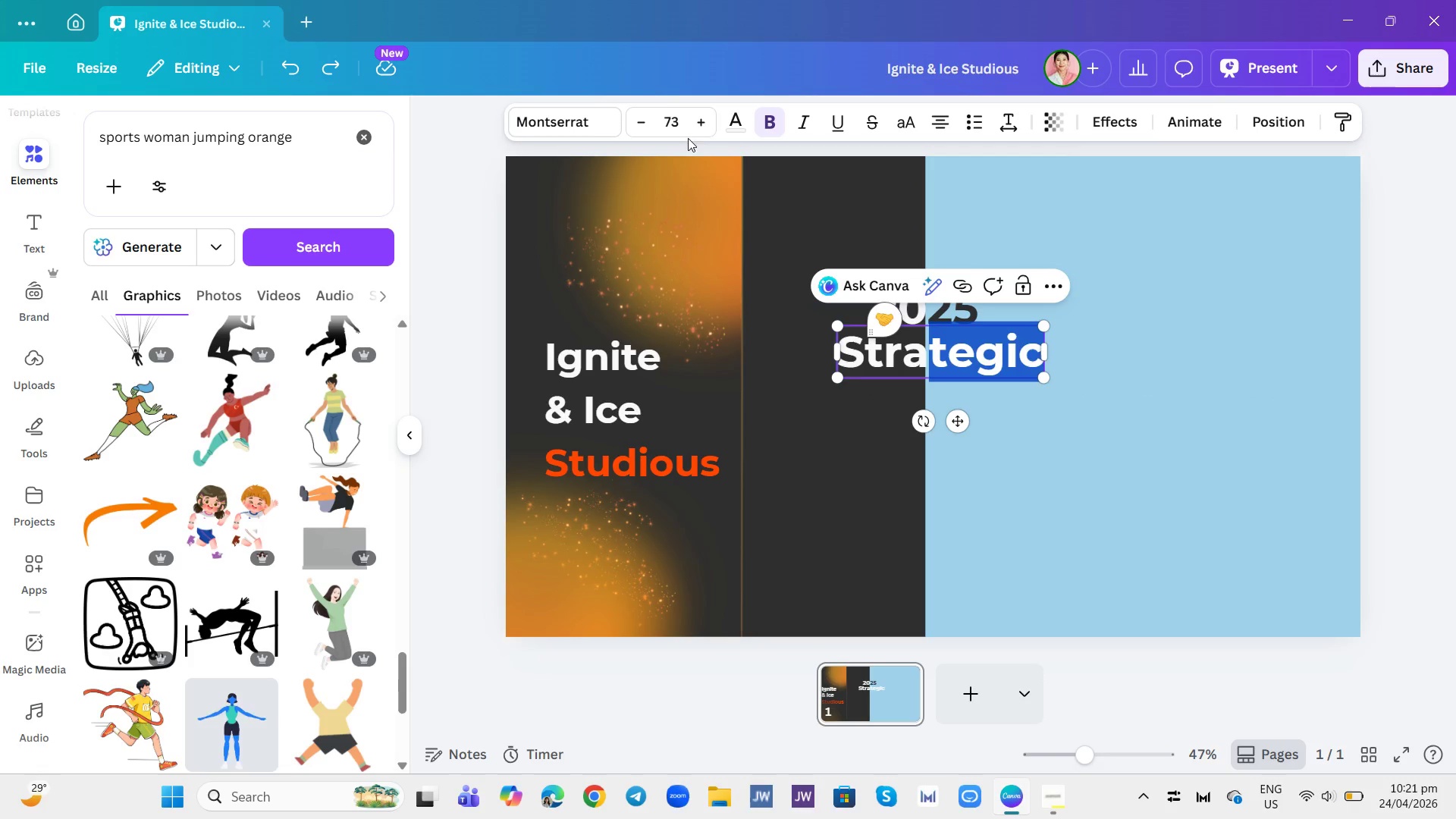 
left_click([732, 124])
 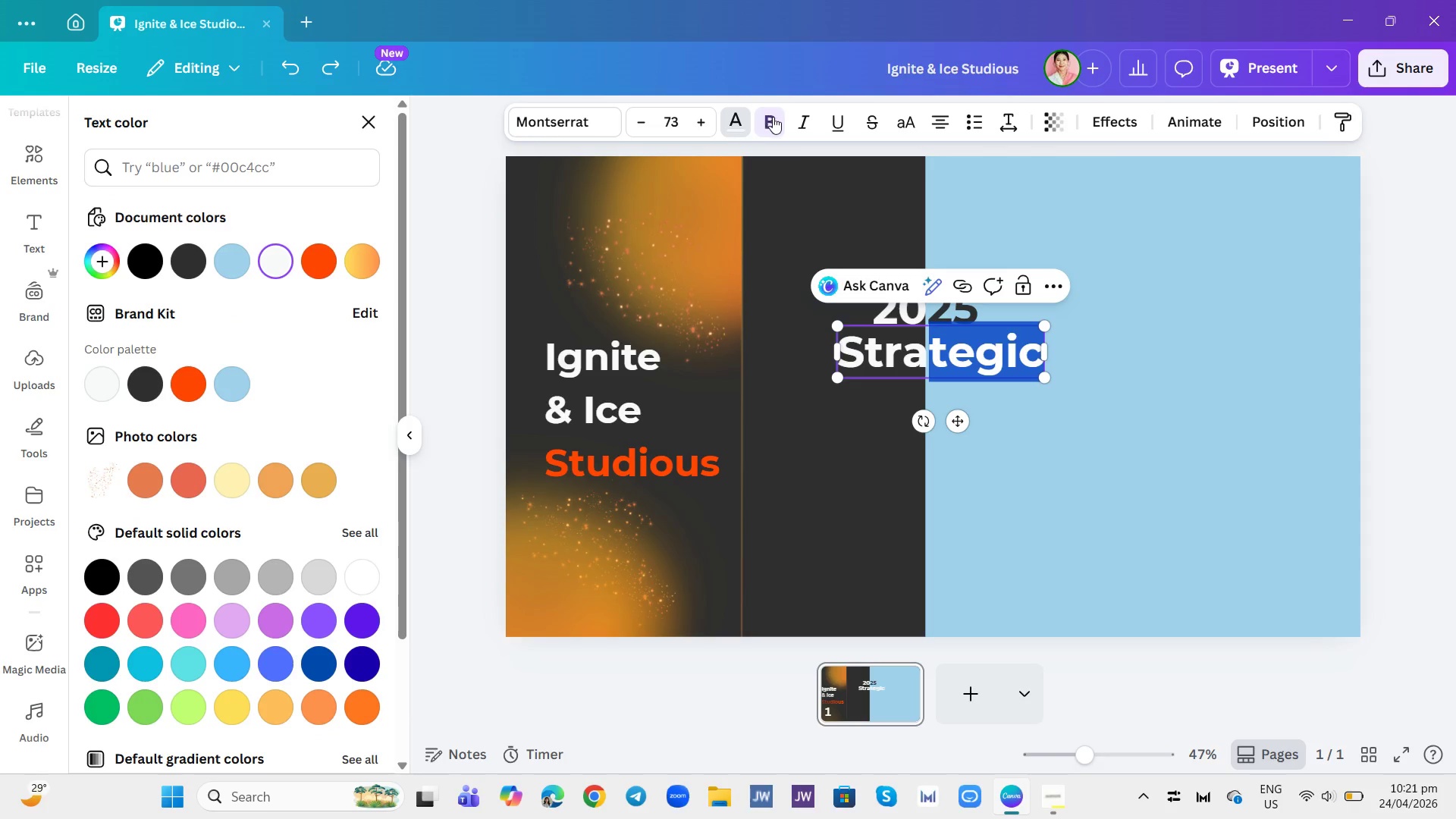 
left_click([782, 124])
 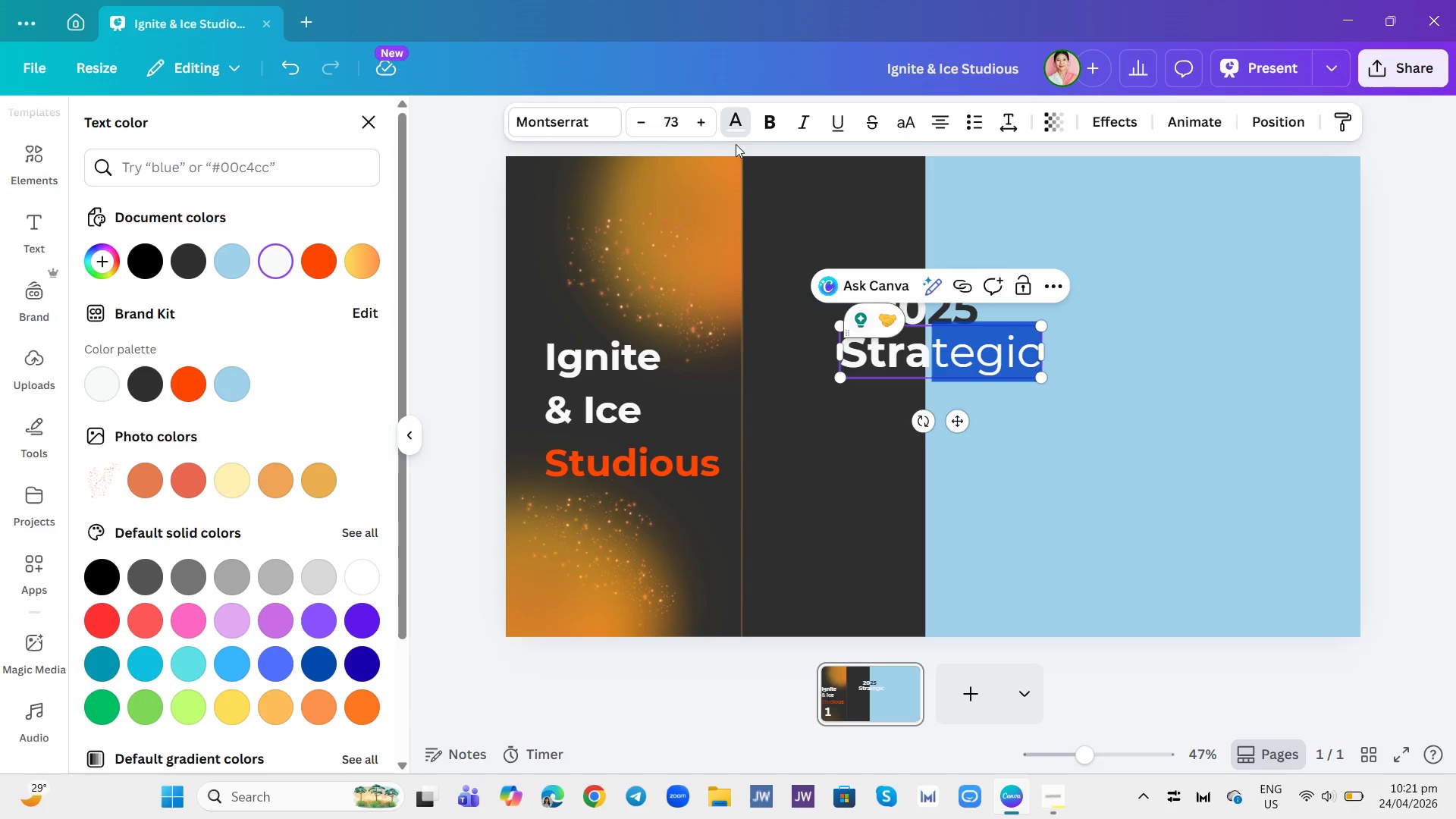 
left_click([761, 121])
 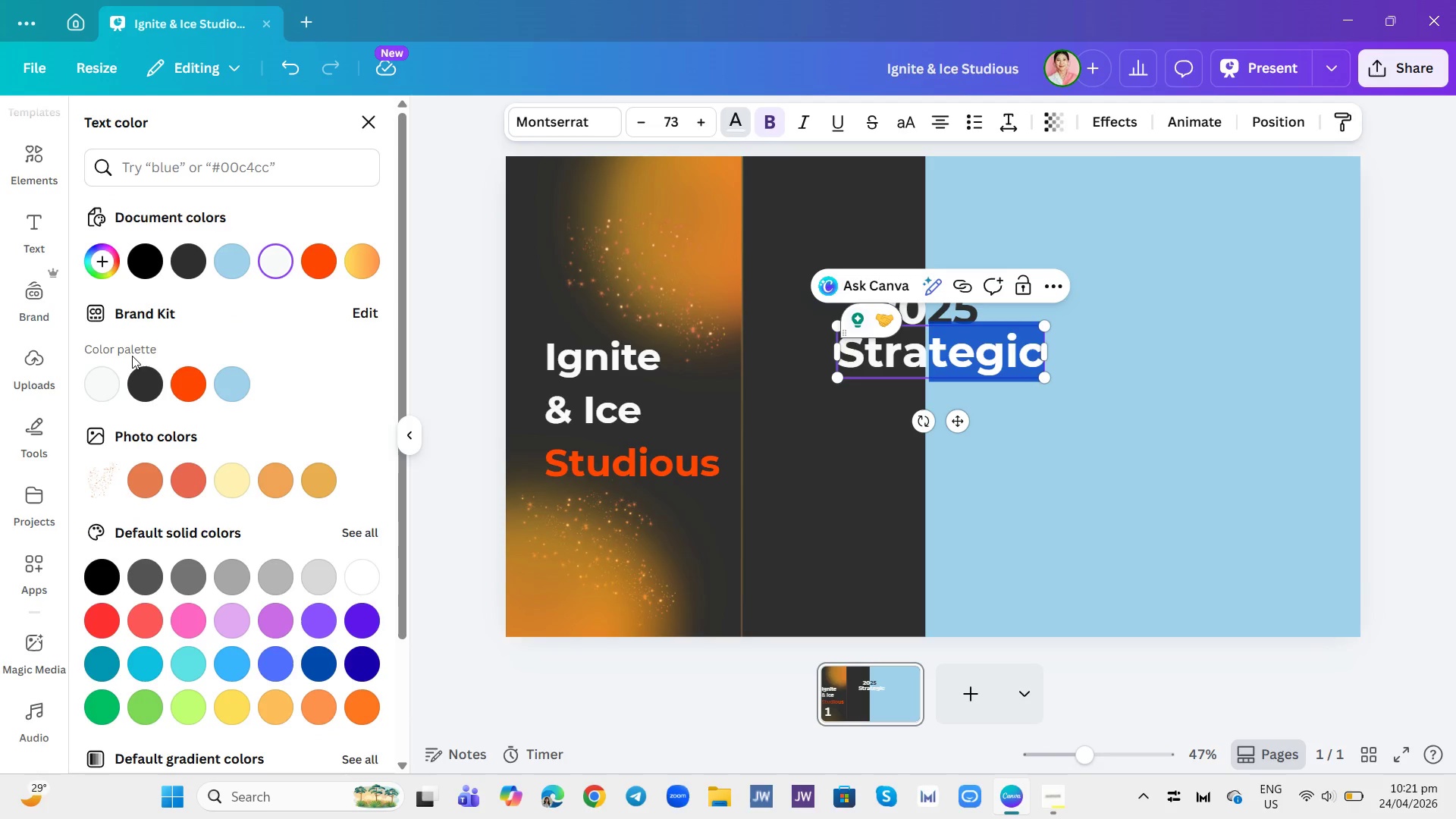 
double_click([142, 371])
 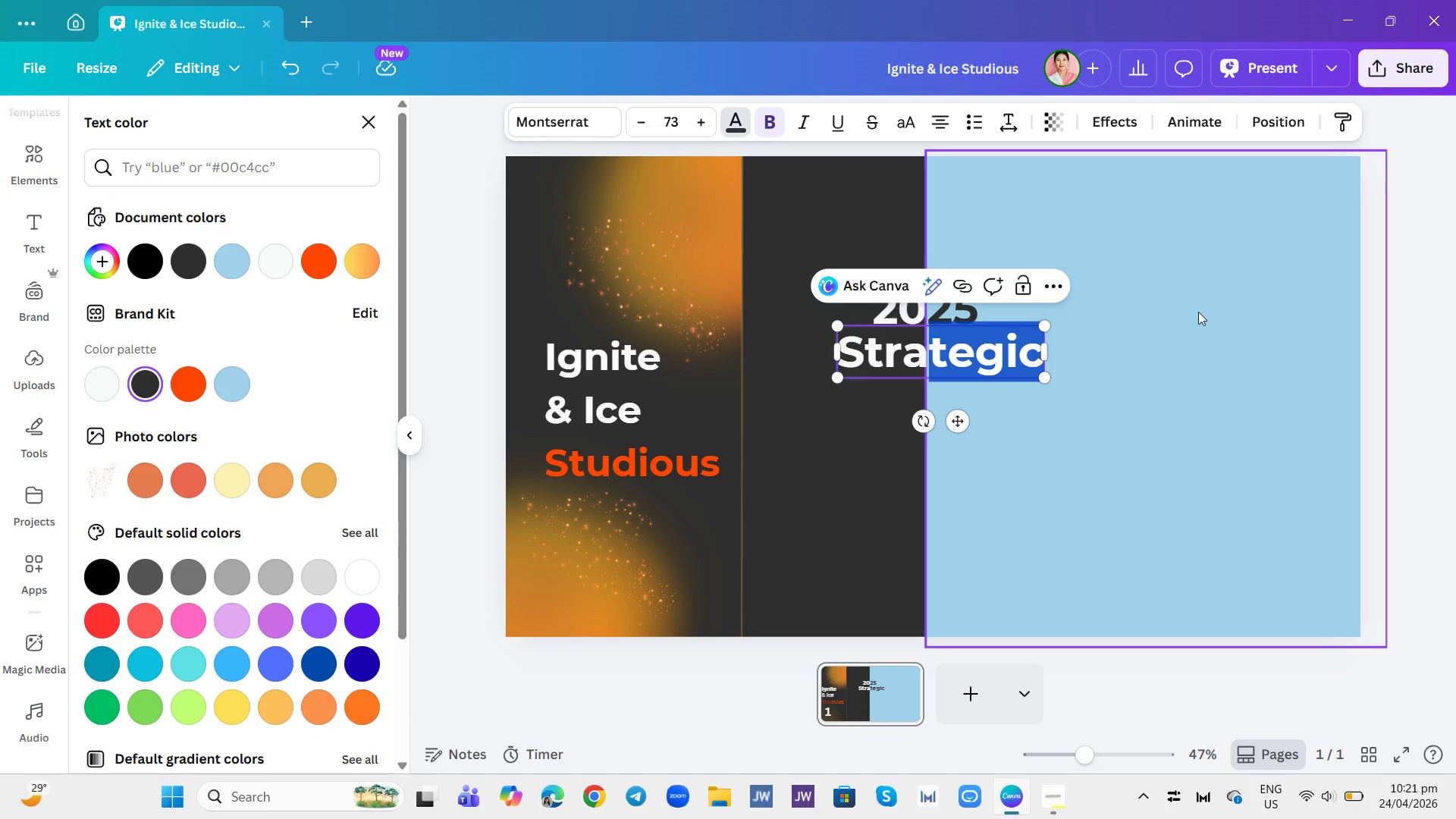 
left_click([1195, 353])
 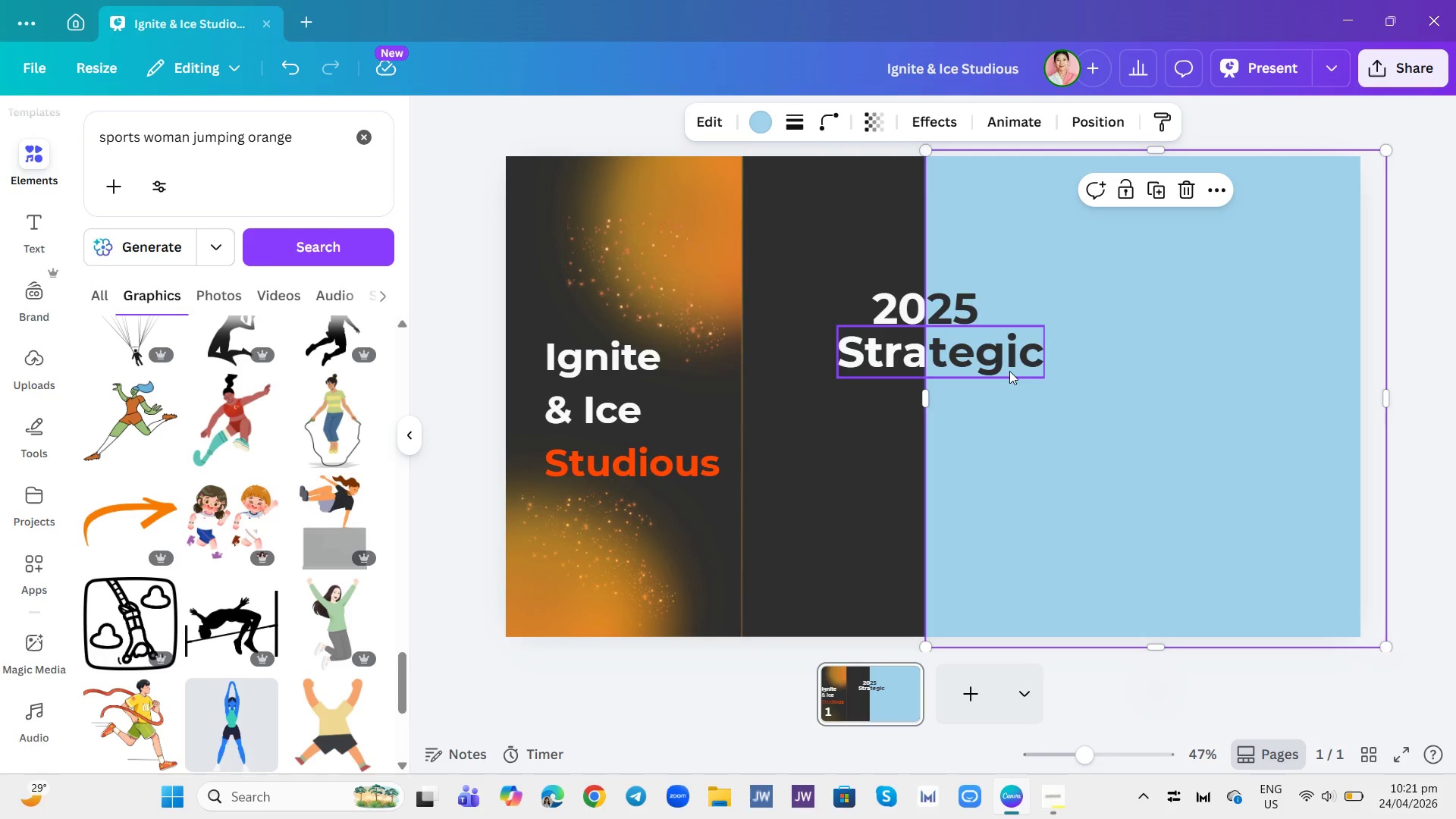 
wait(8.94)
 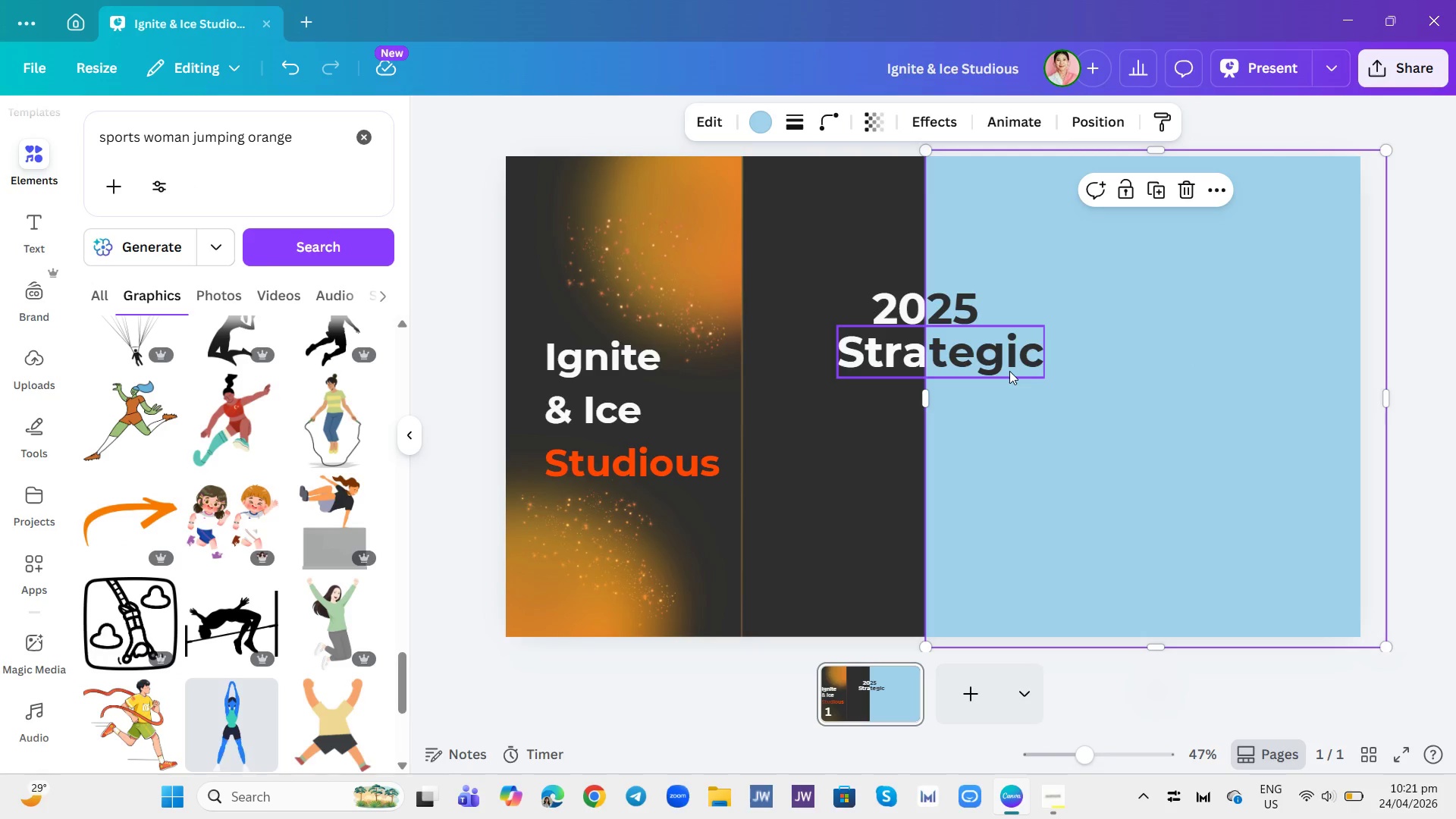 
left_click([940, 359])
 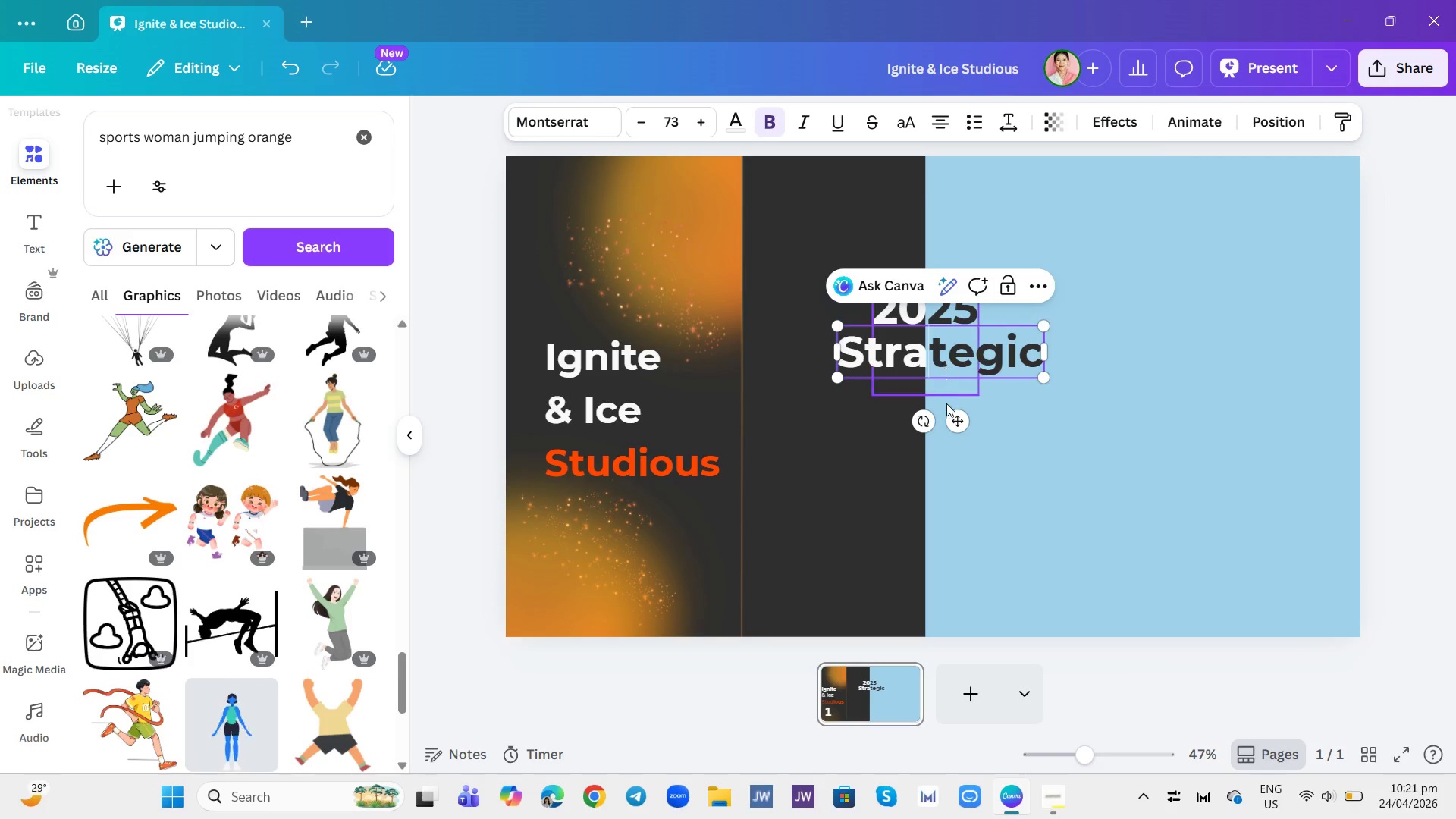 
left_click_drag(start_coordinate=[958, 419], to_coordinate=[955, 414])
 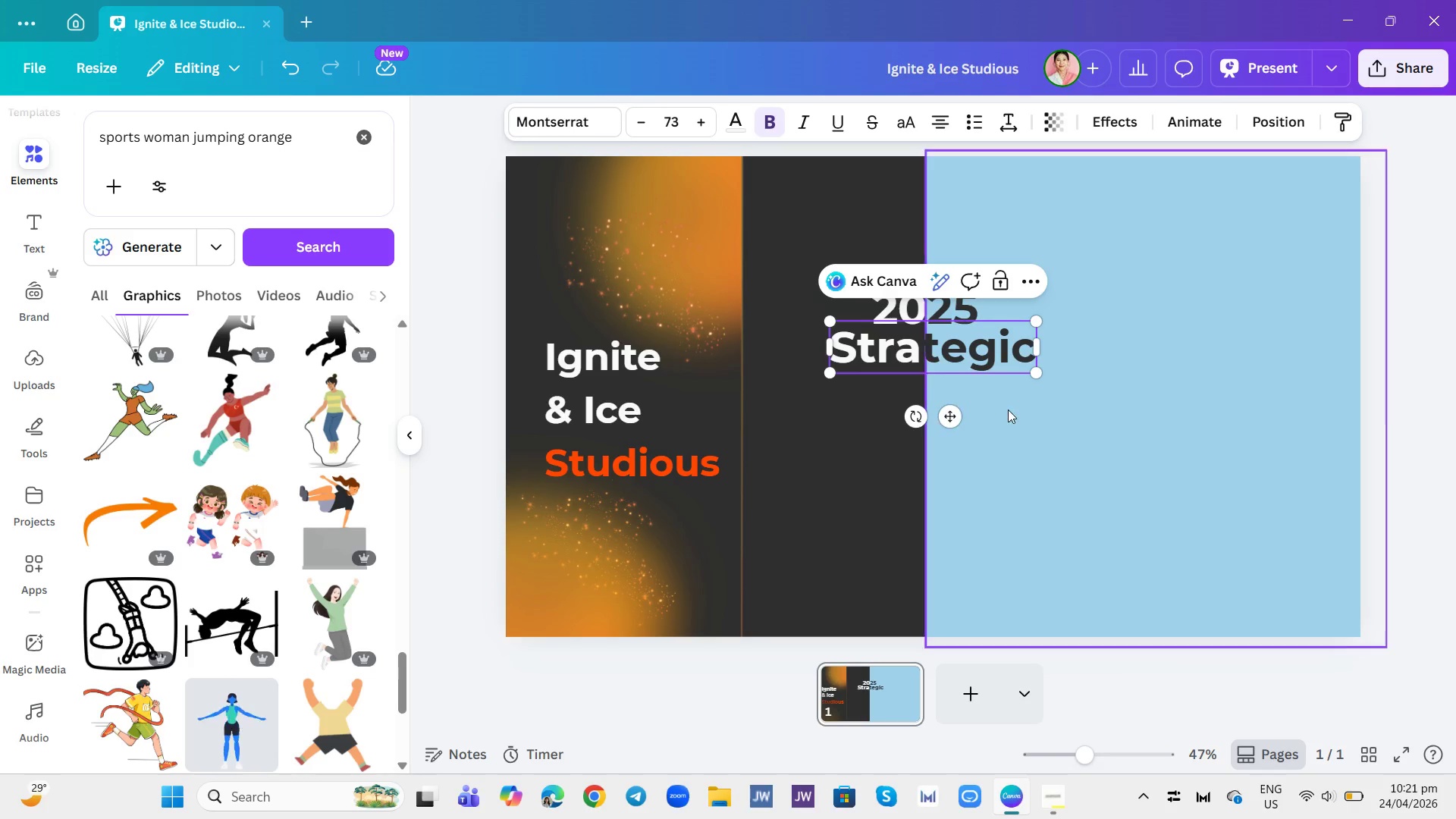 
left_click([1008, 410])
 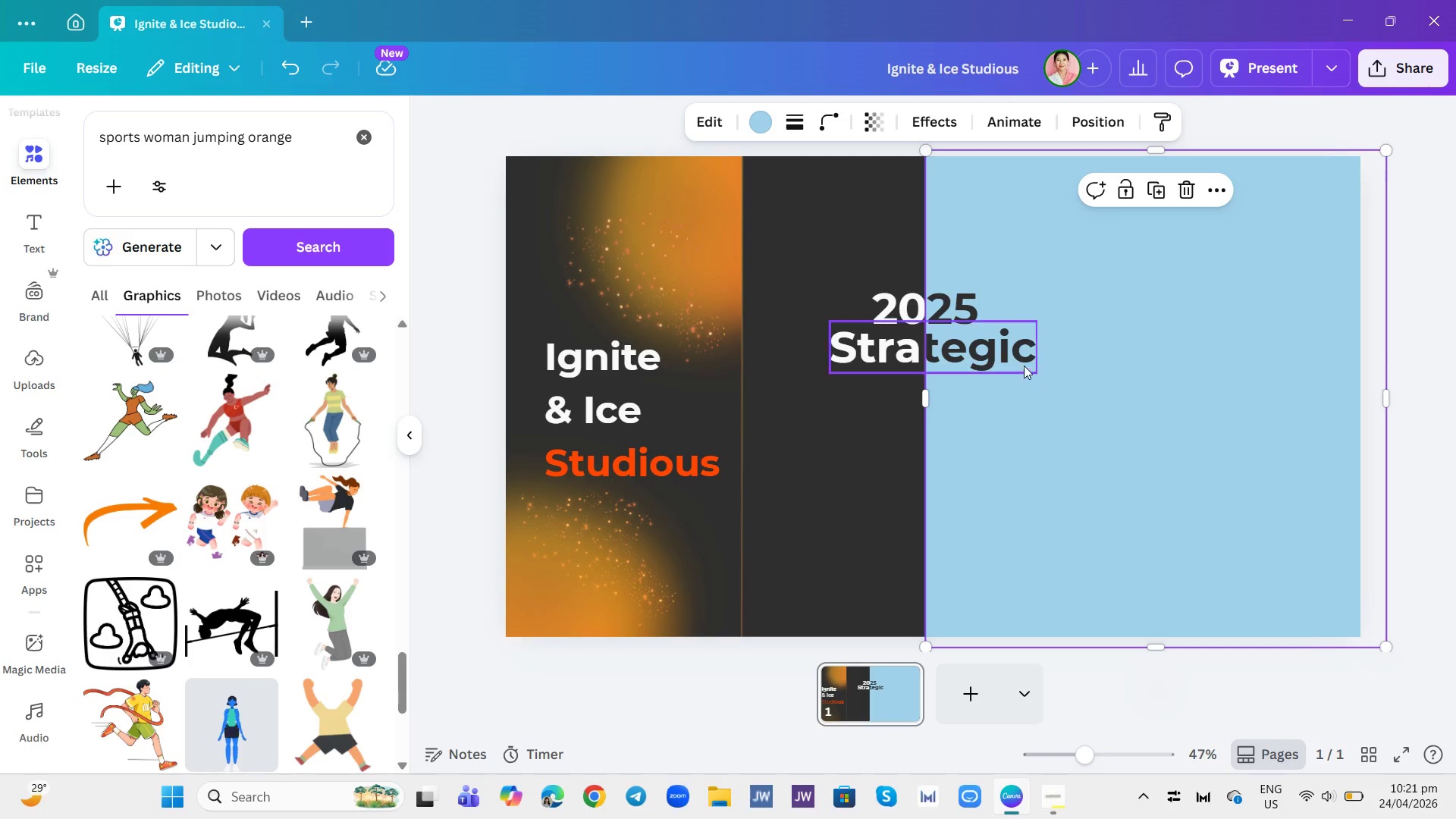 
left_click([1027, 355])
 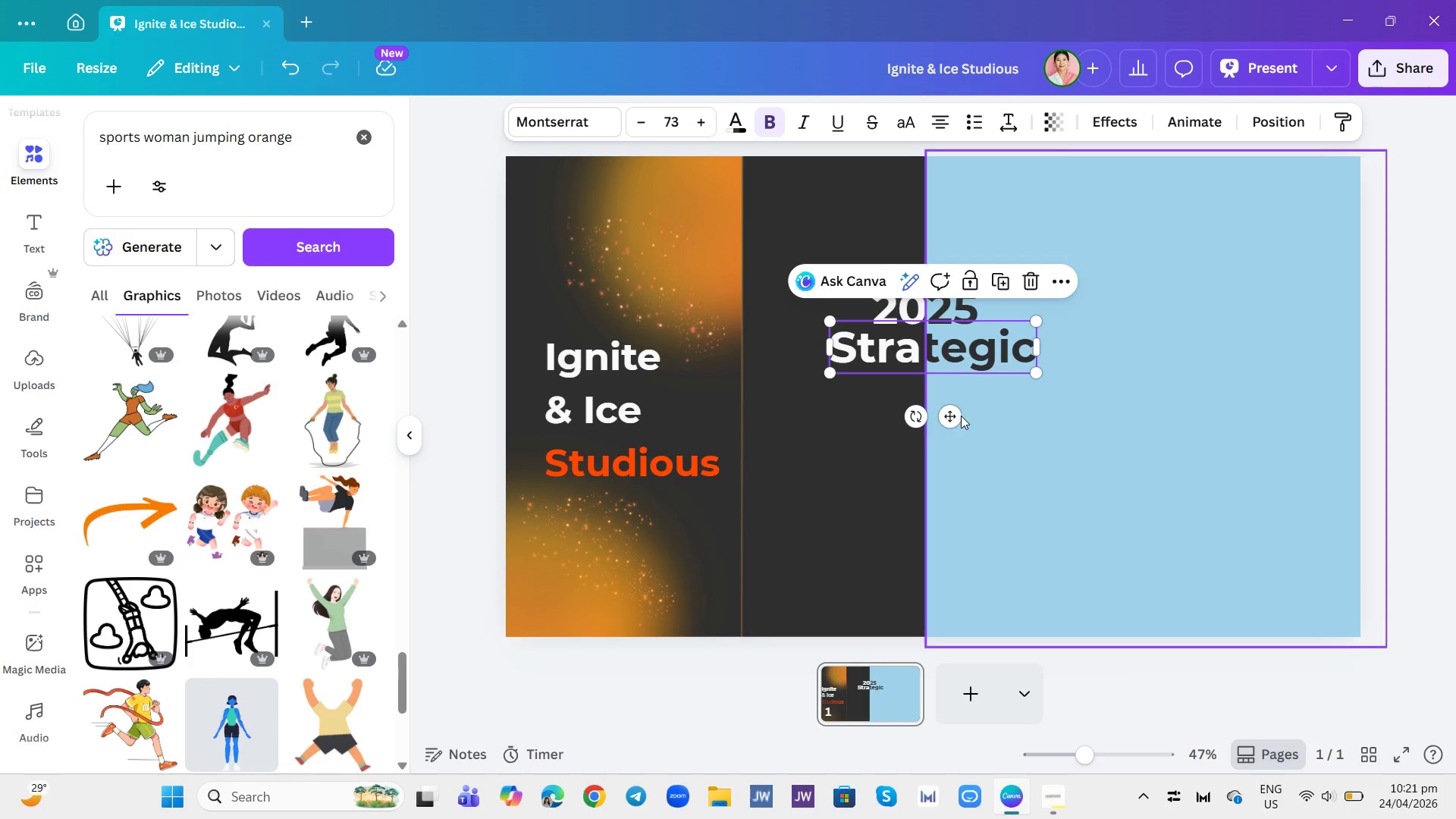 
left_click_drag(start_coordinate=[956, 410], to_coordinate=[962, 406])
 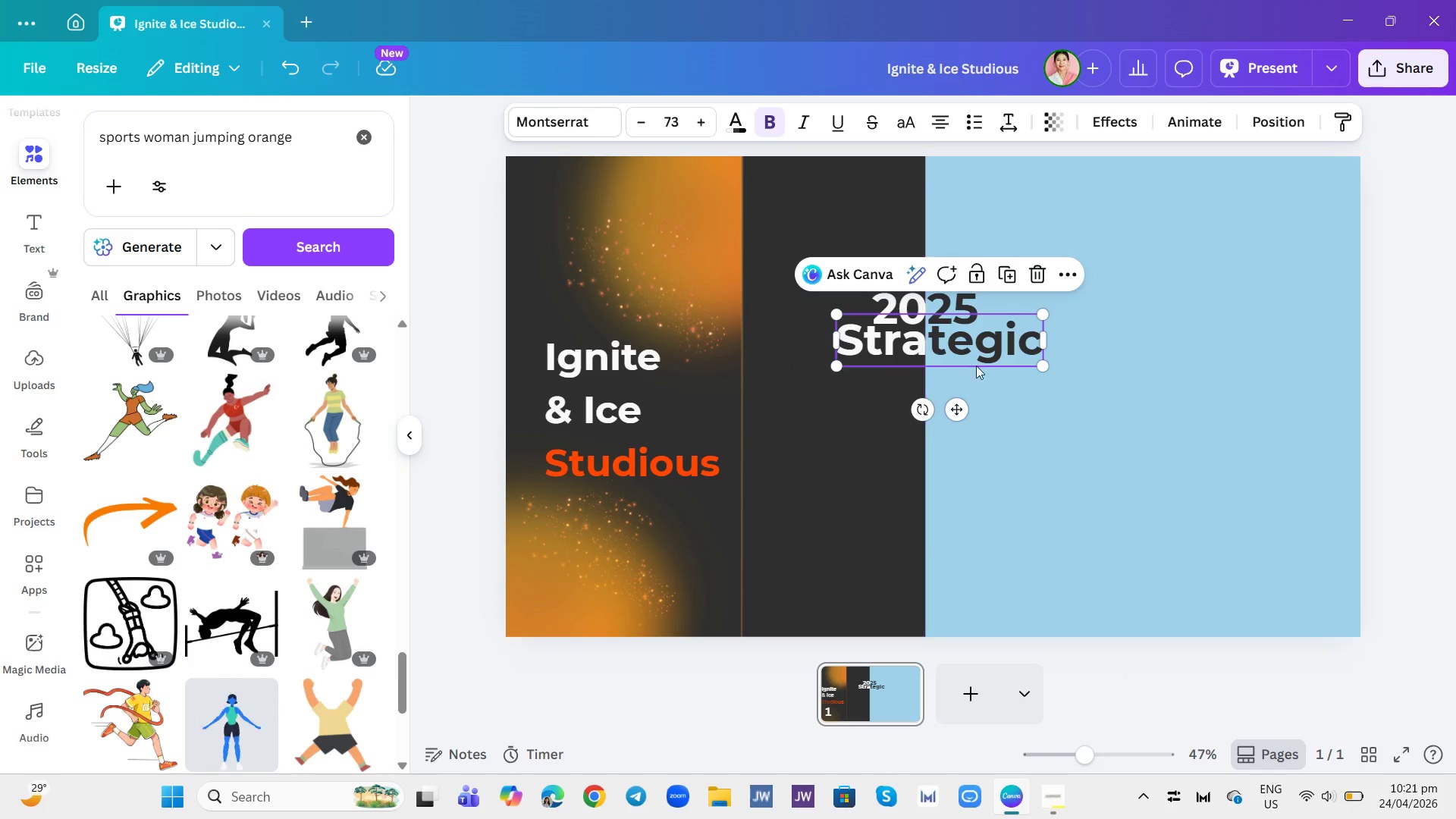 
left_click_drag(start_coordinate=[976, 352], to_coordinate=[976, 359])
 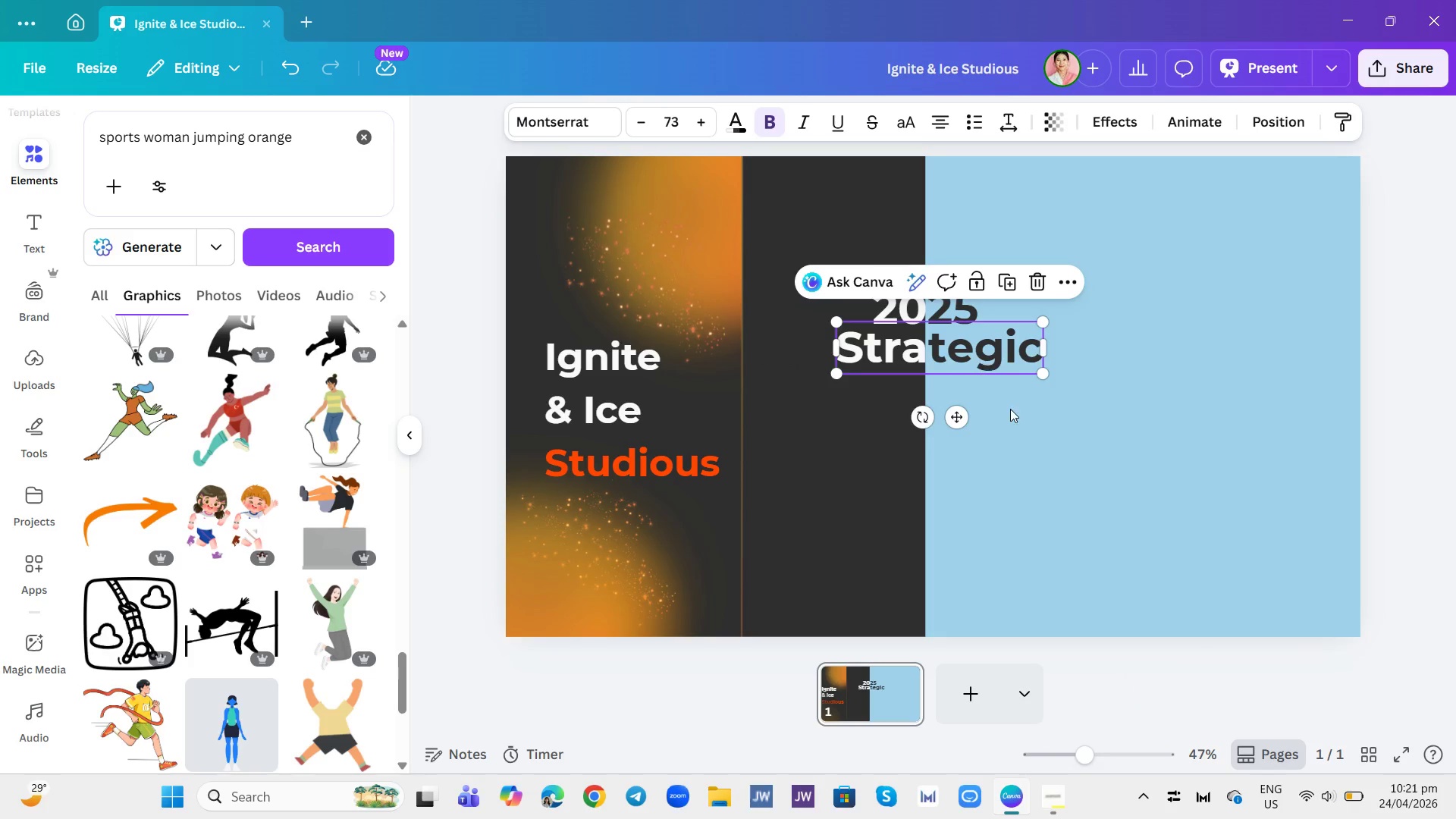 
left_click([1011, 410])
 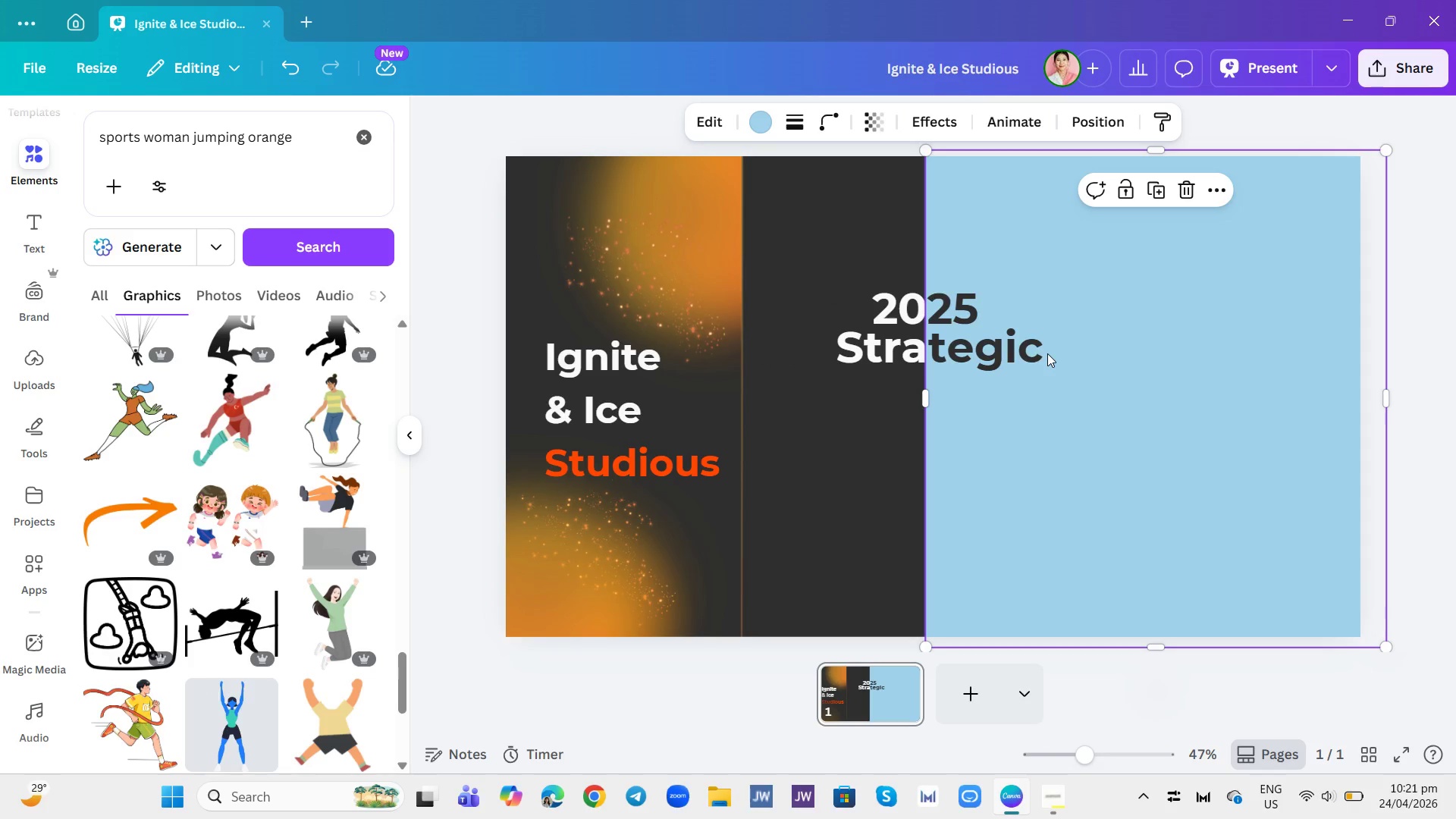 
double_click([1025, 356])
 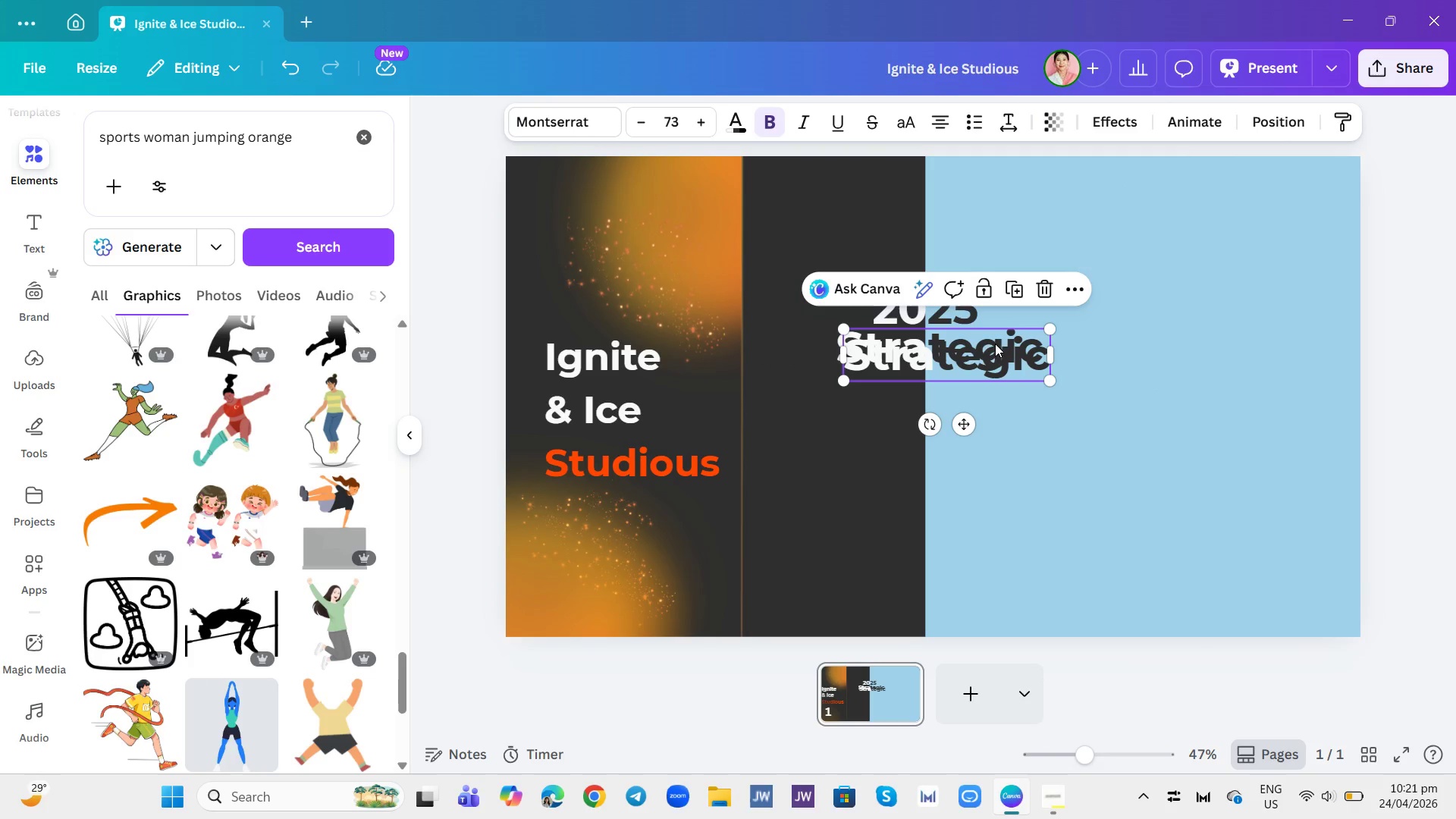 
left_click_drag(start_coordinate=[962, 344], to_coordinate=[962, 378])
 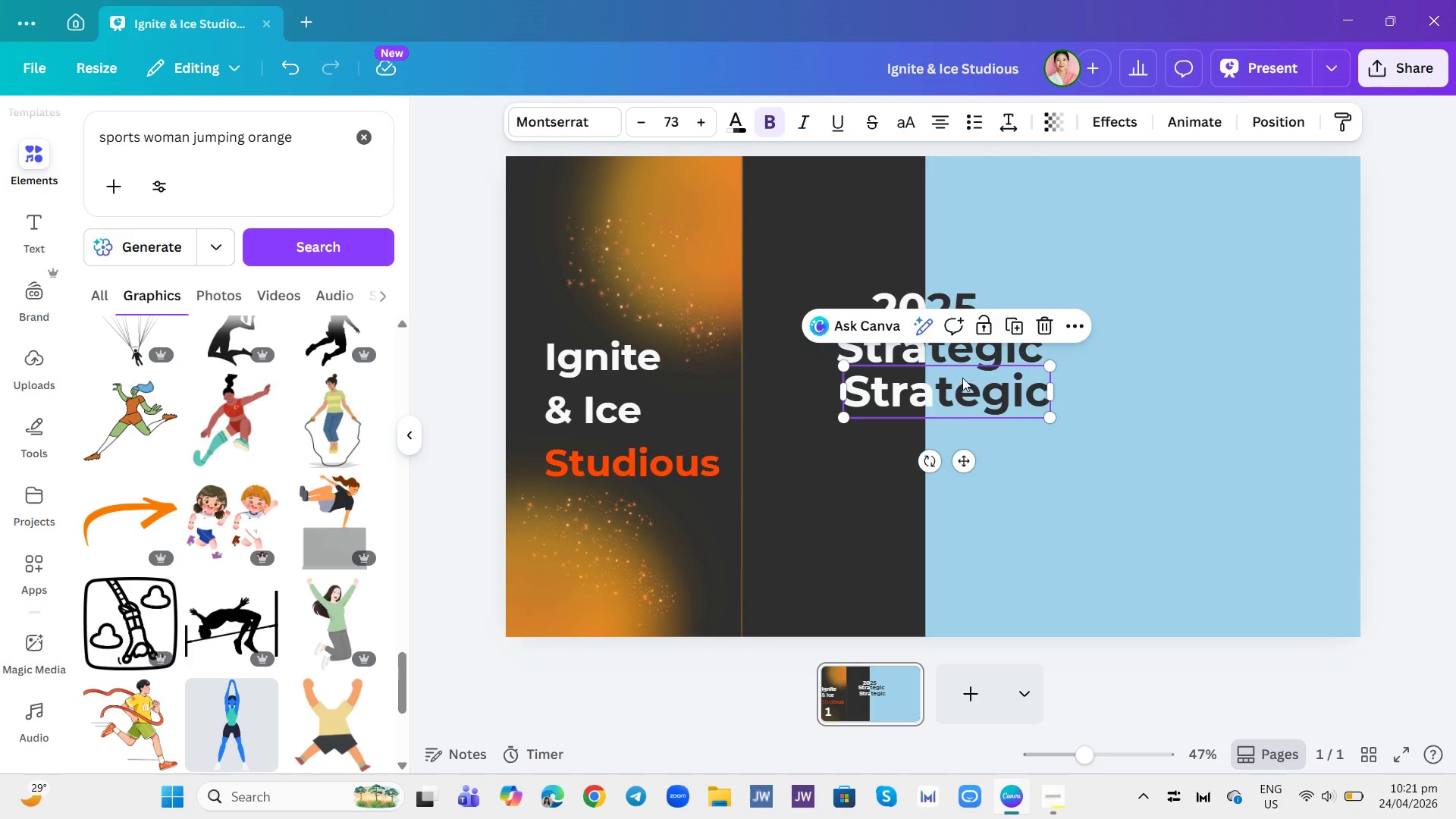 
double_click([962, 378])
 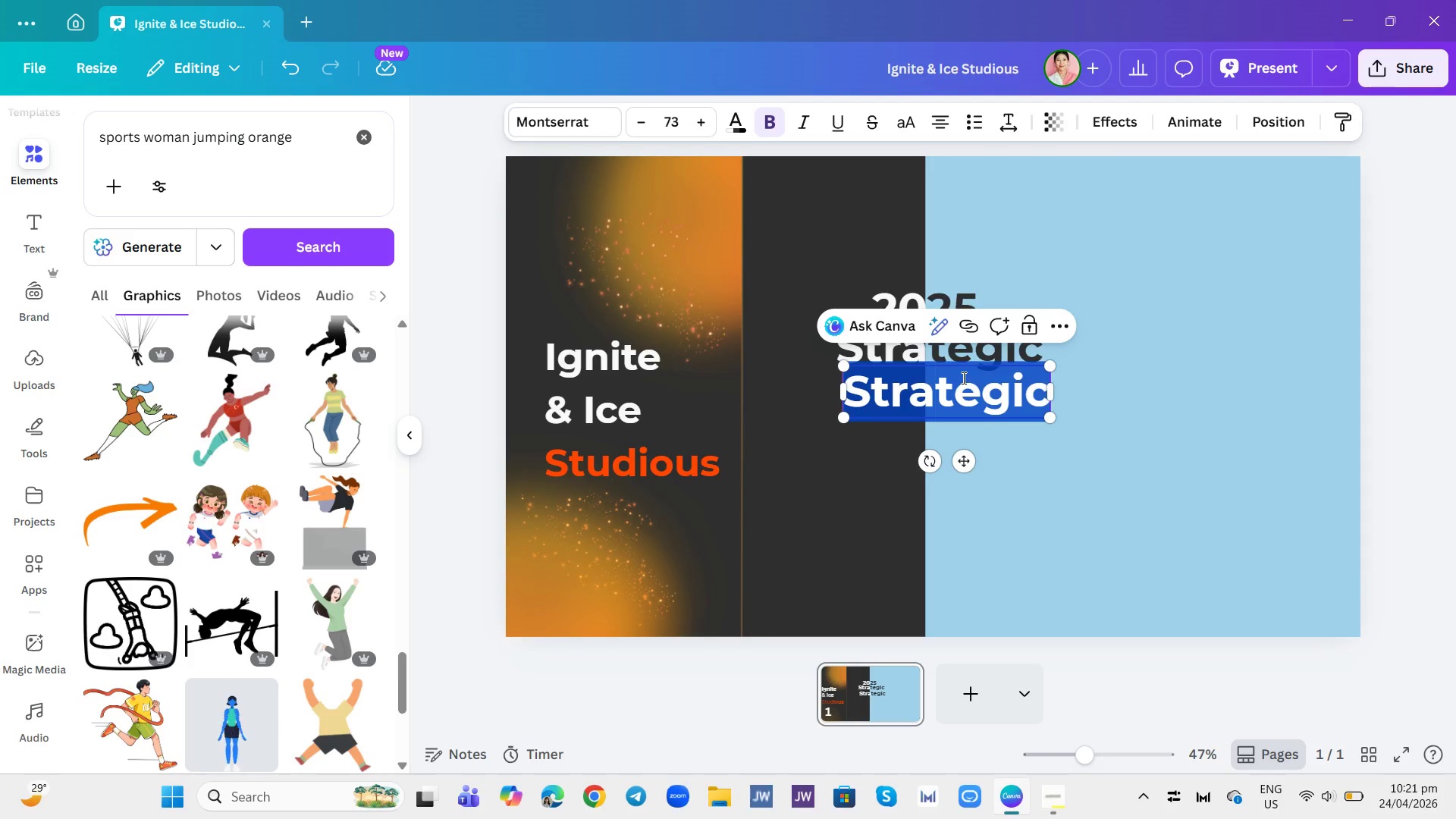 
triple_click([962, 378])
 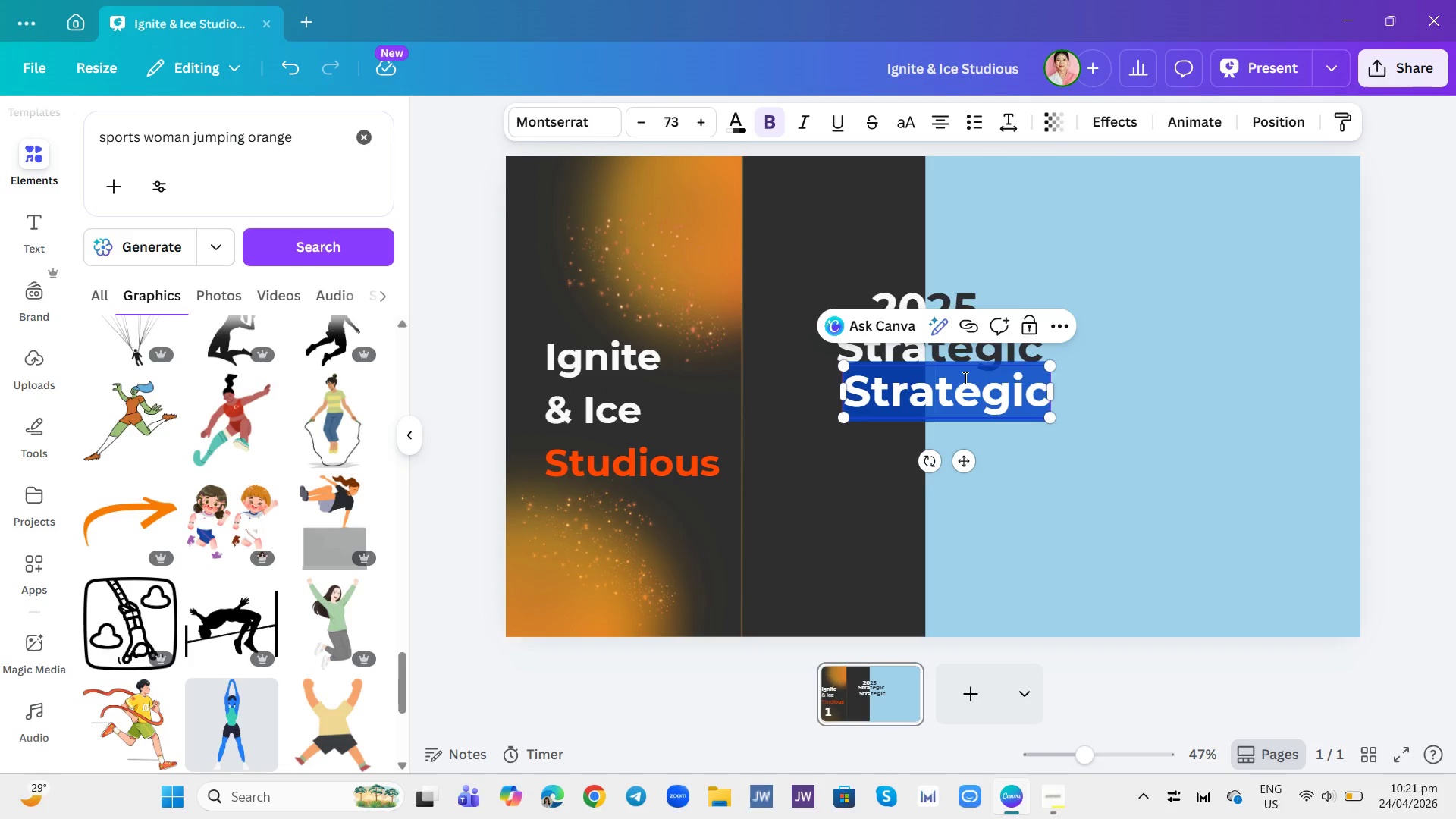 
type(Vision)
 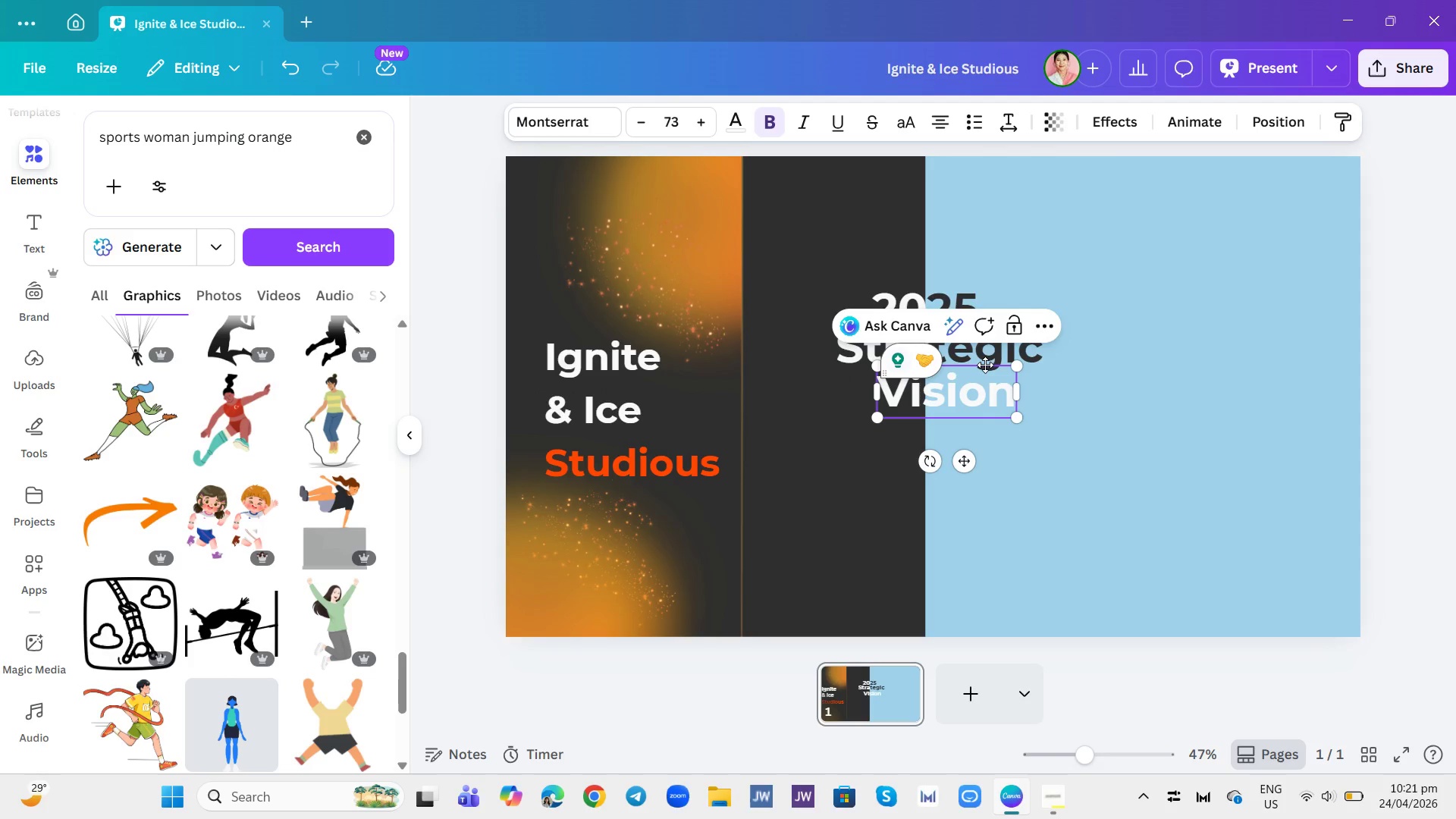 
left_click([1031, 345])
 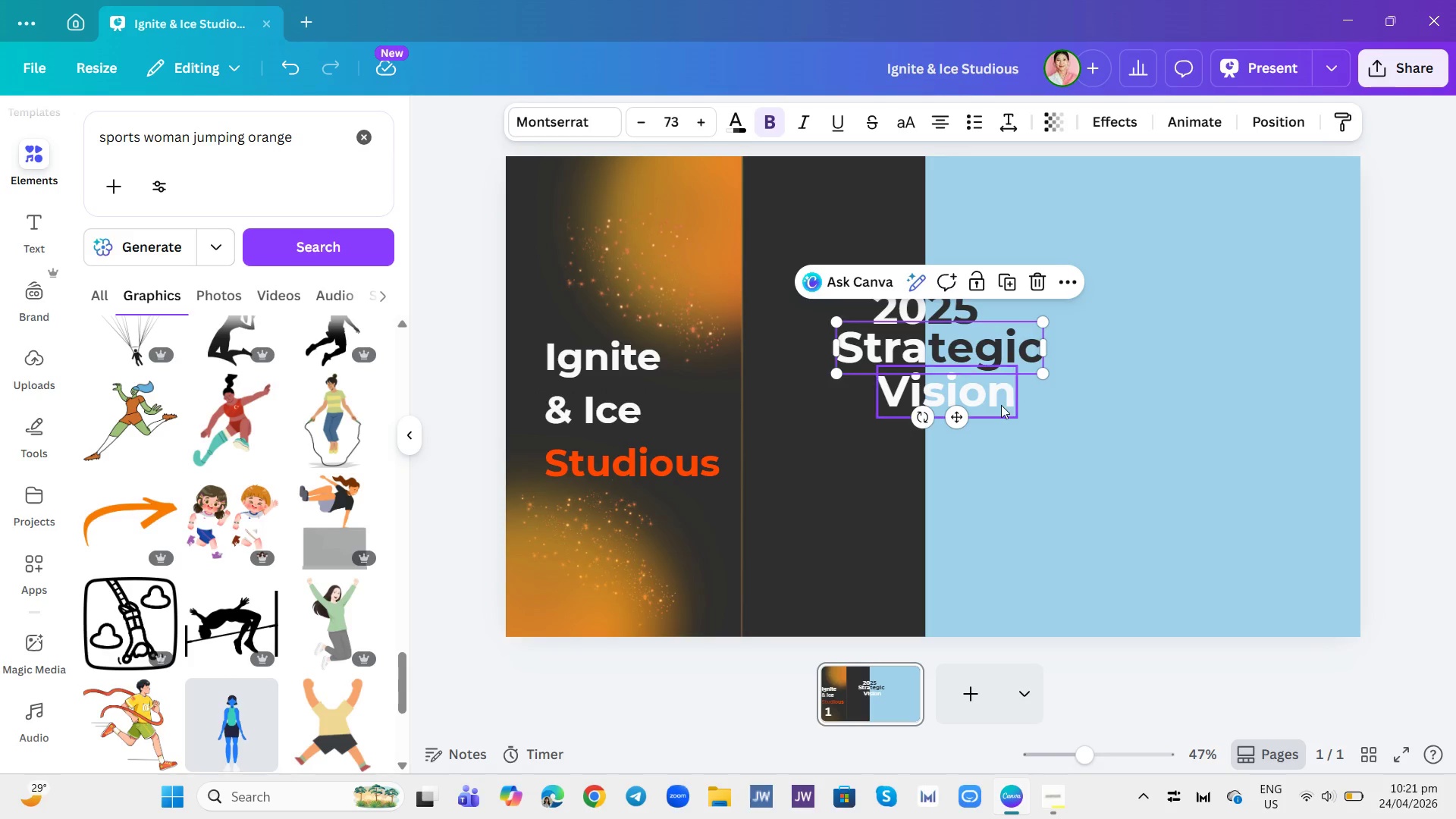 
left_click([1001, 405])
 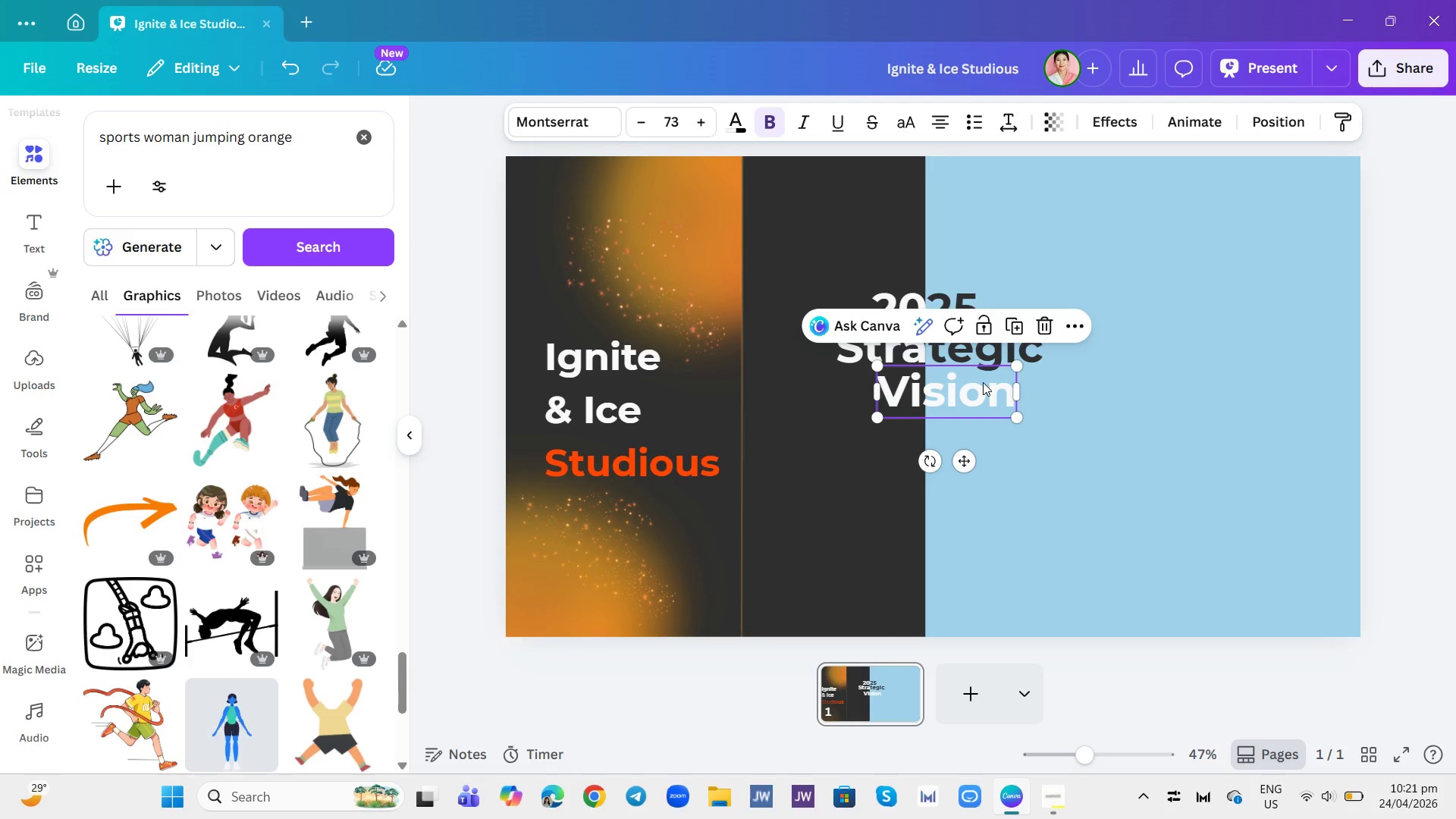 
left_click_drag(start_coordinate=[965, 388], to_coordinate=[944, 381])
 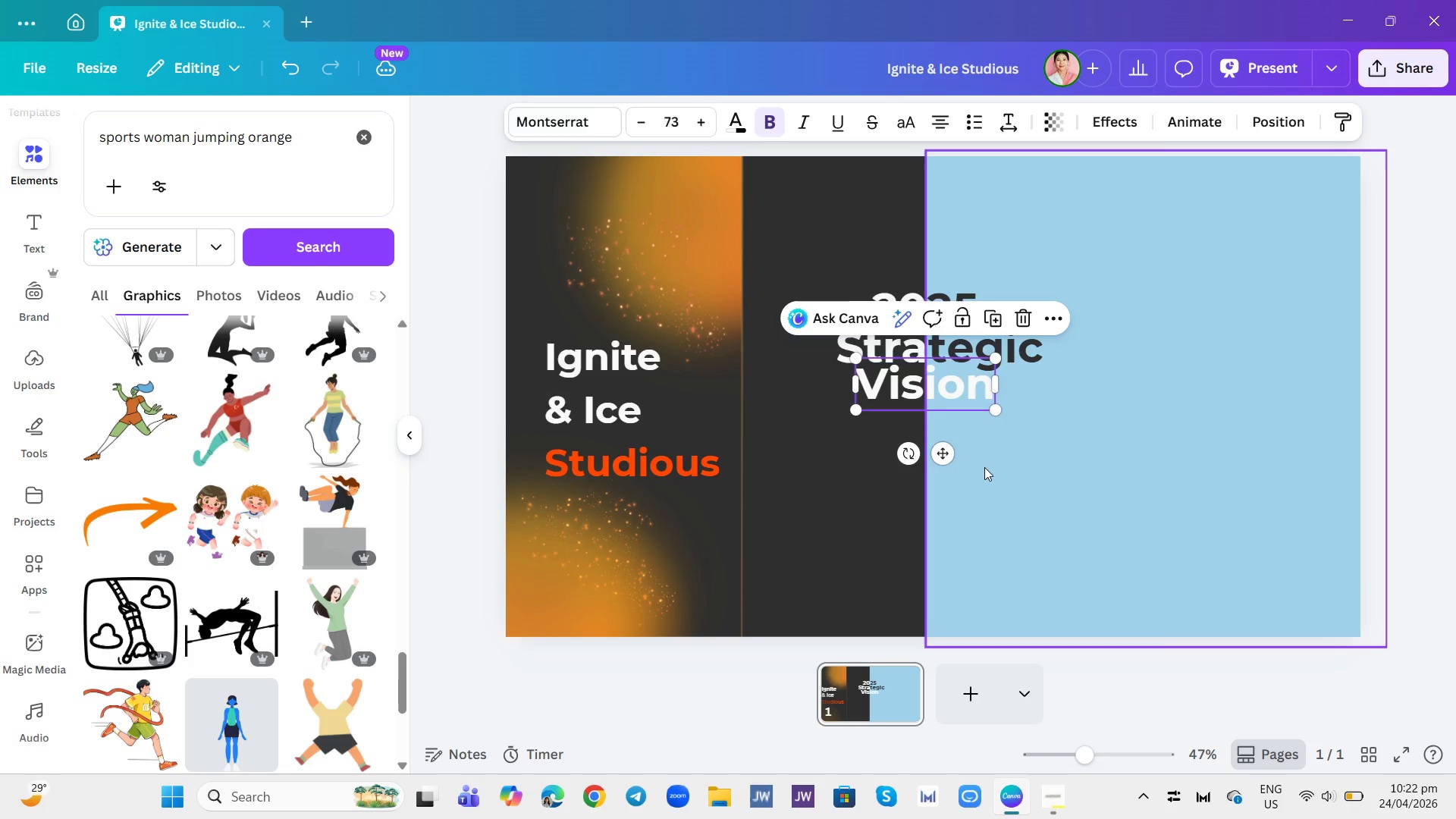 
left_click([986, 469])
 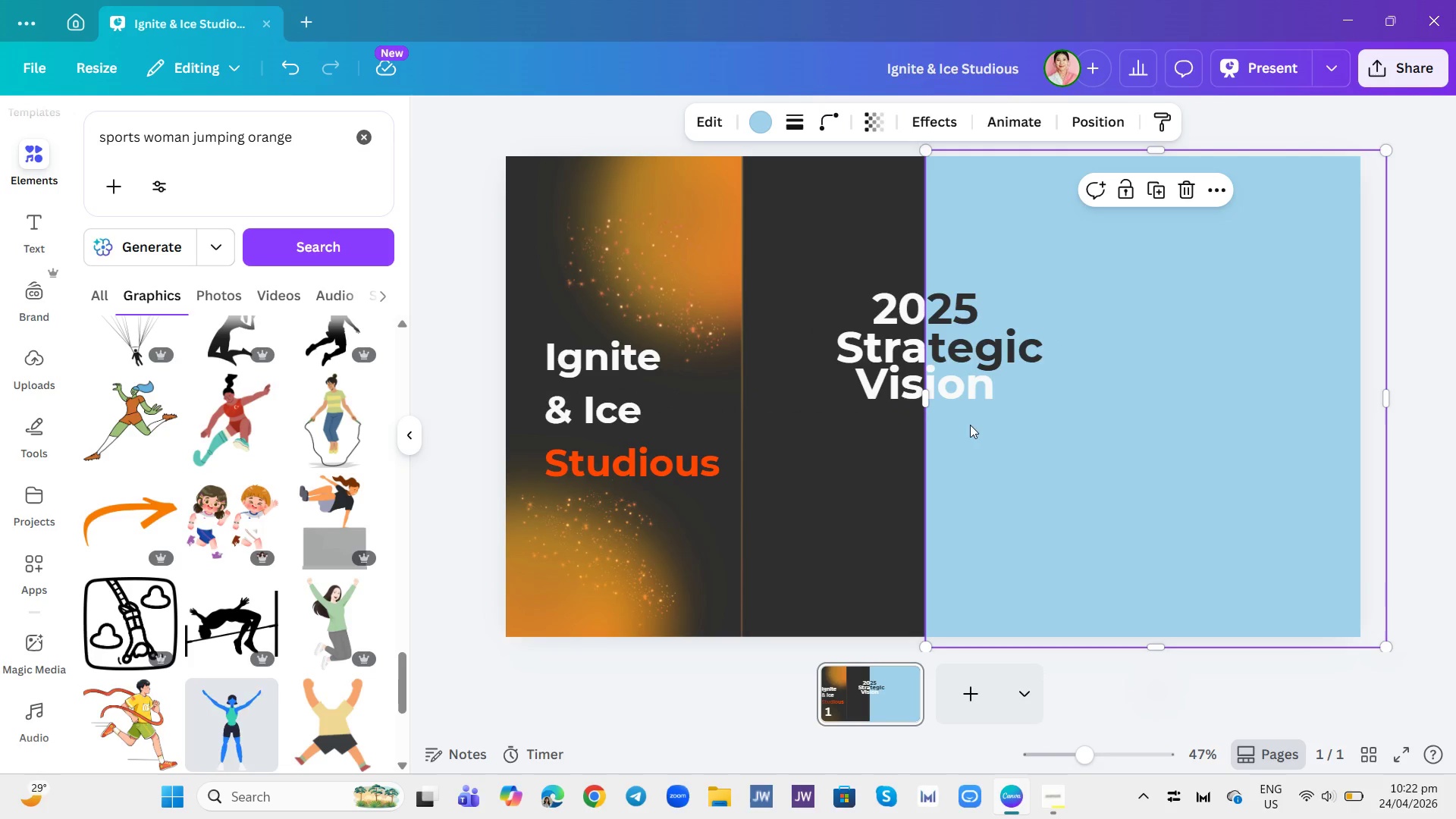 
left_click([962, 397])
 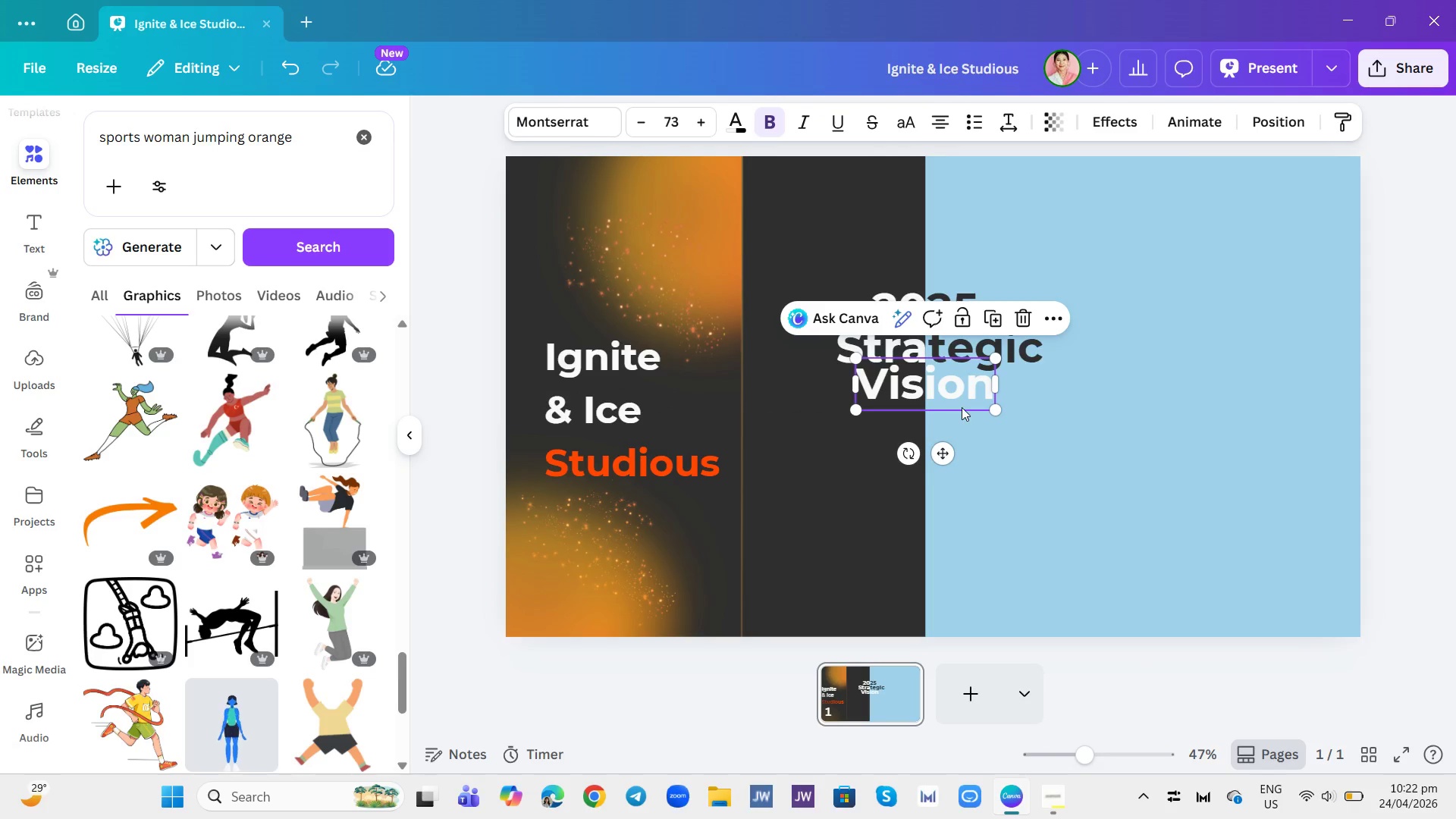 
left_click_drag(start_coordinate=[960, 397], to_coordinate=[959, 416])
 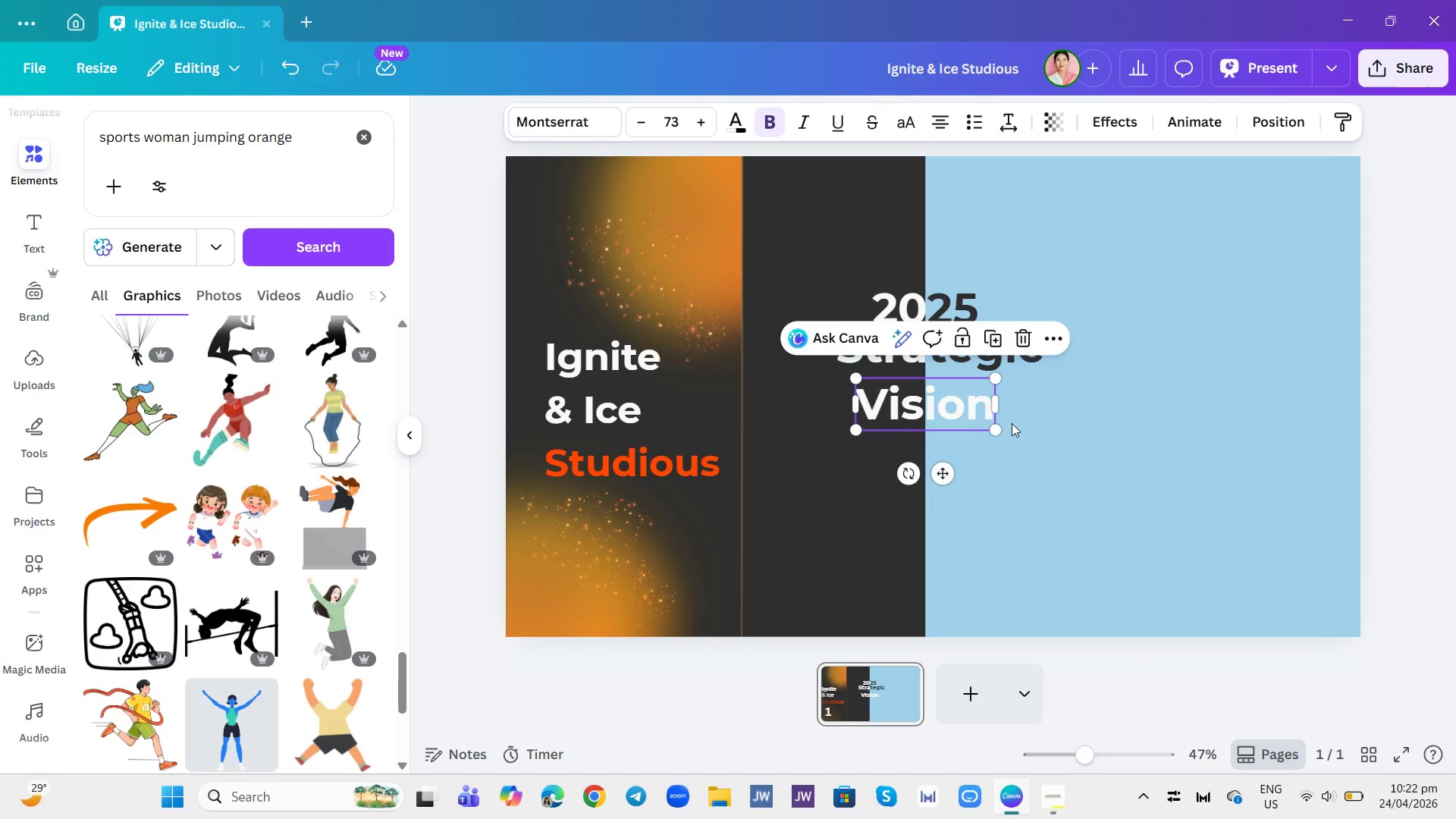 
left_click([1042, 430])
 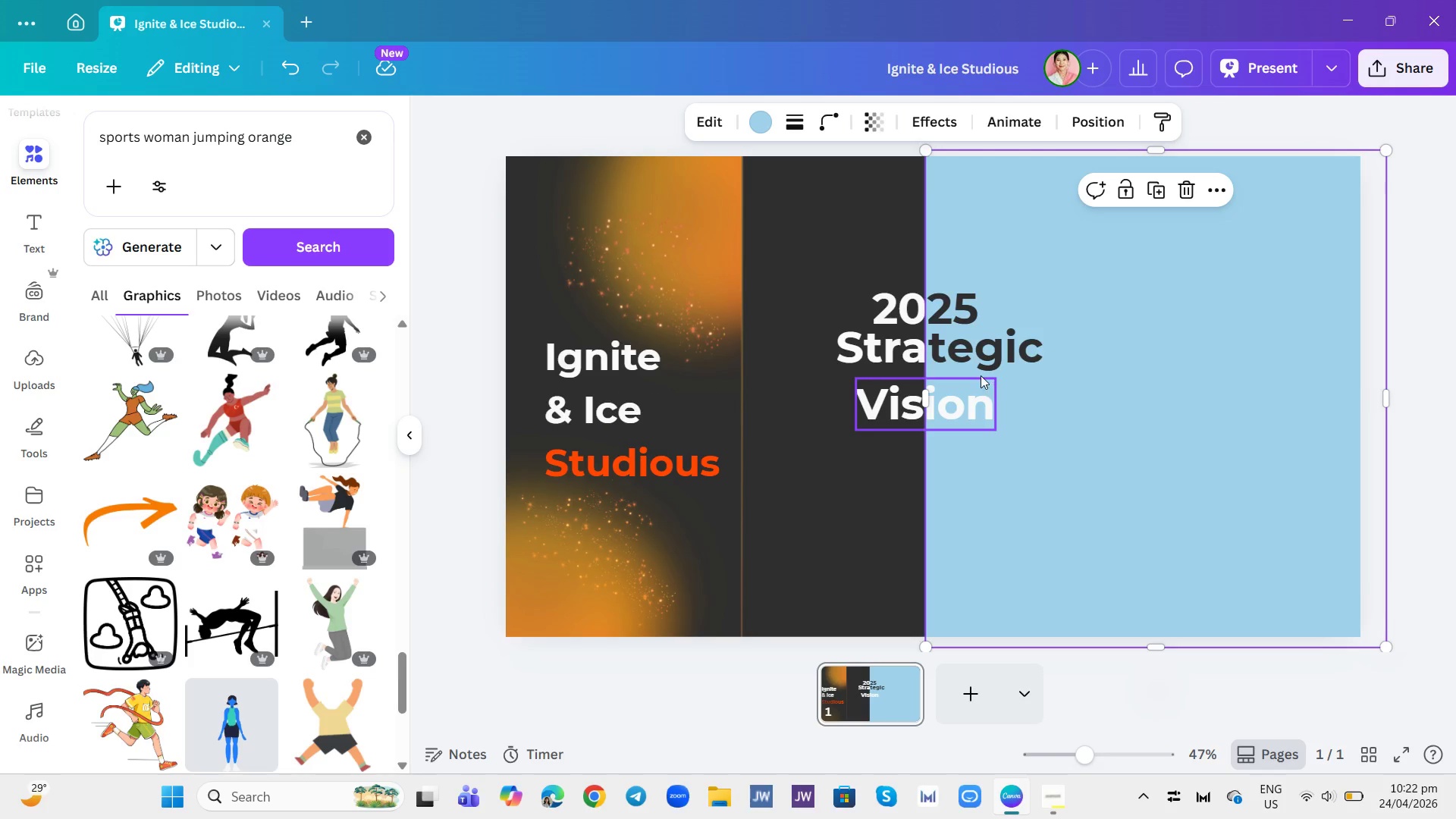 
left_click([972, 360])
 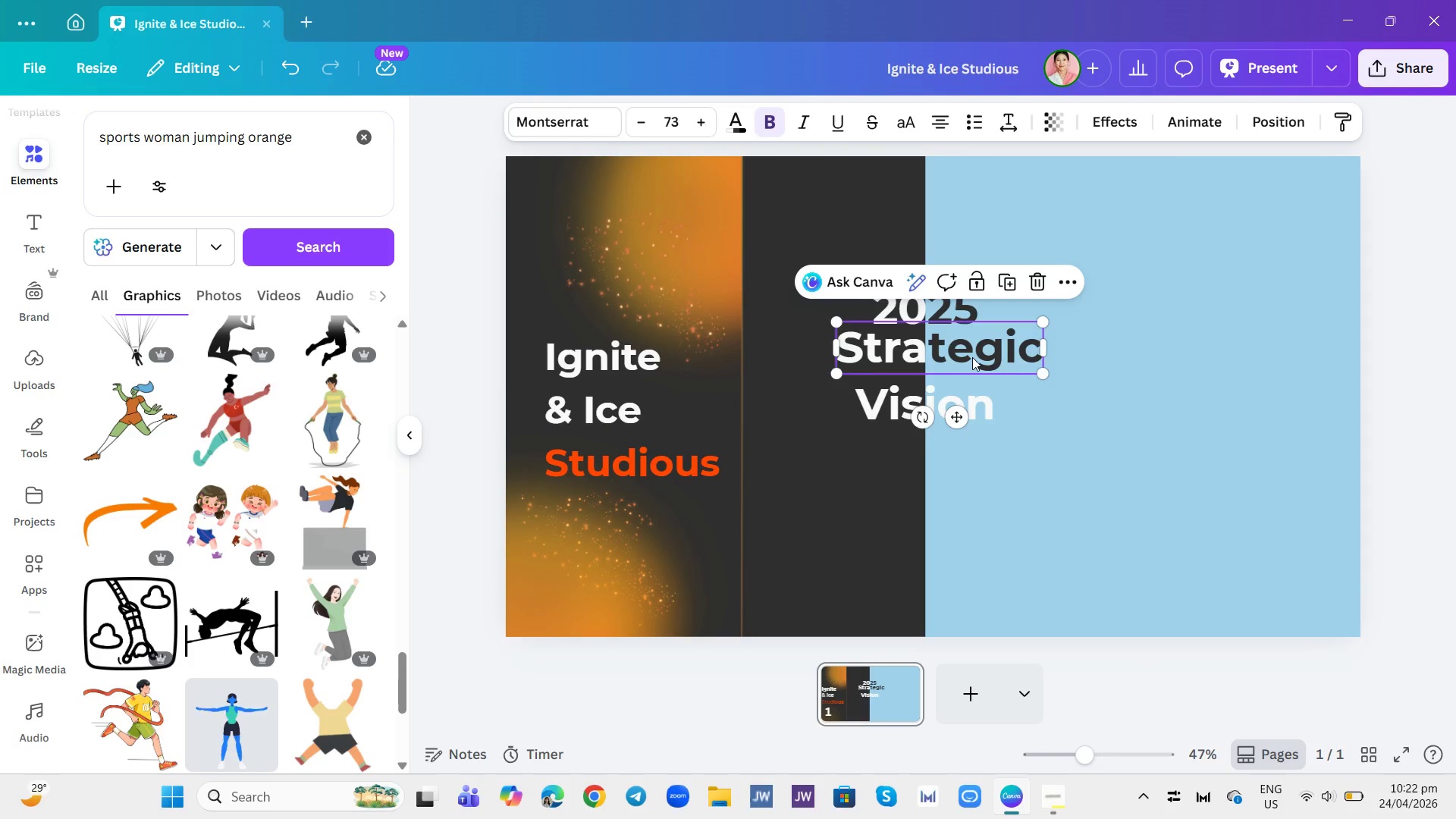 
left_click_drag(start_coordinate=[972, 357], to_coordinate=[971, 366])
 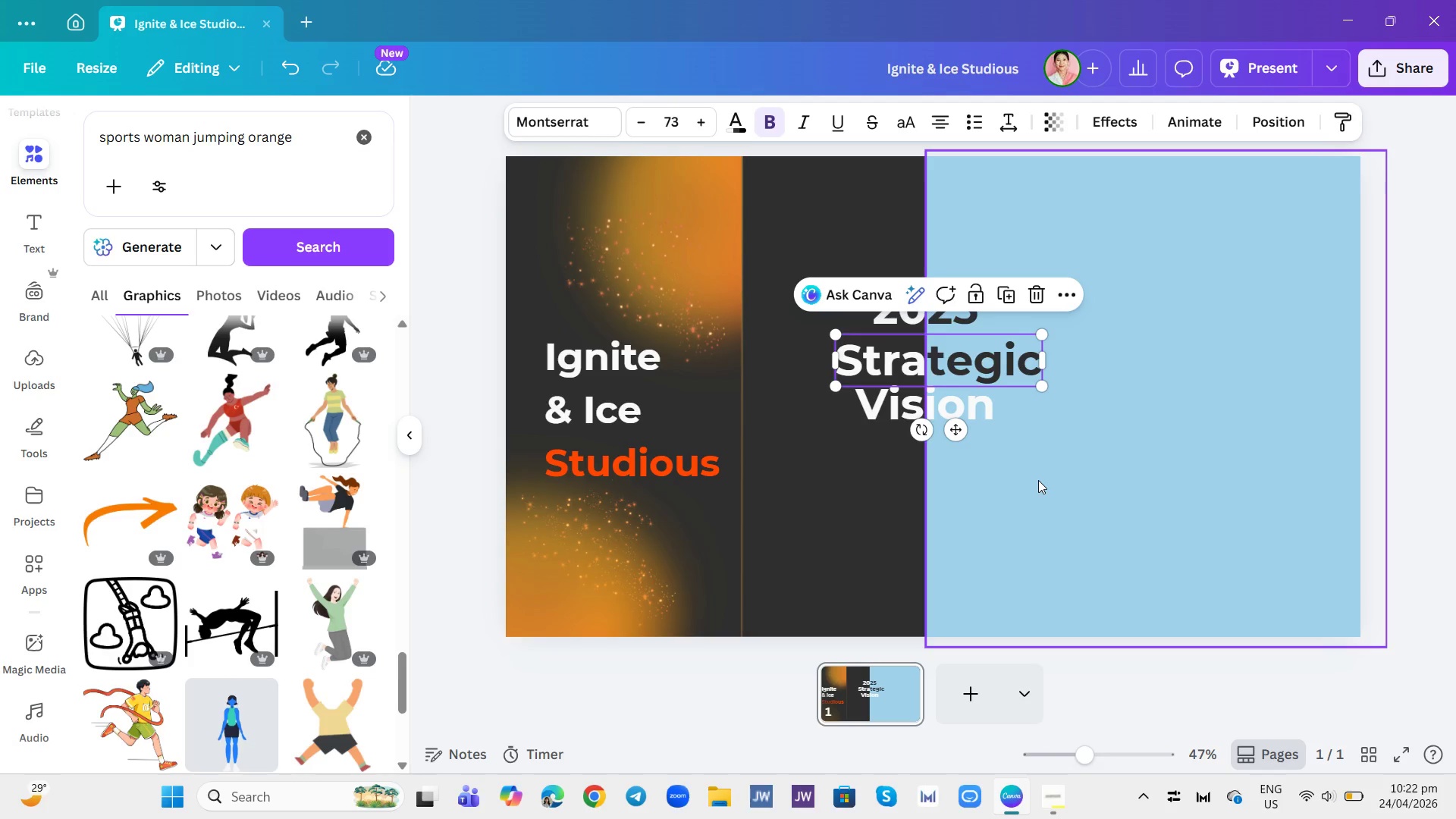 
left_click([1038, 480])
 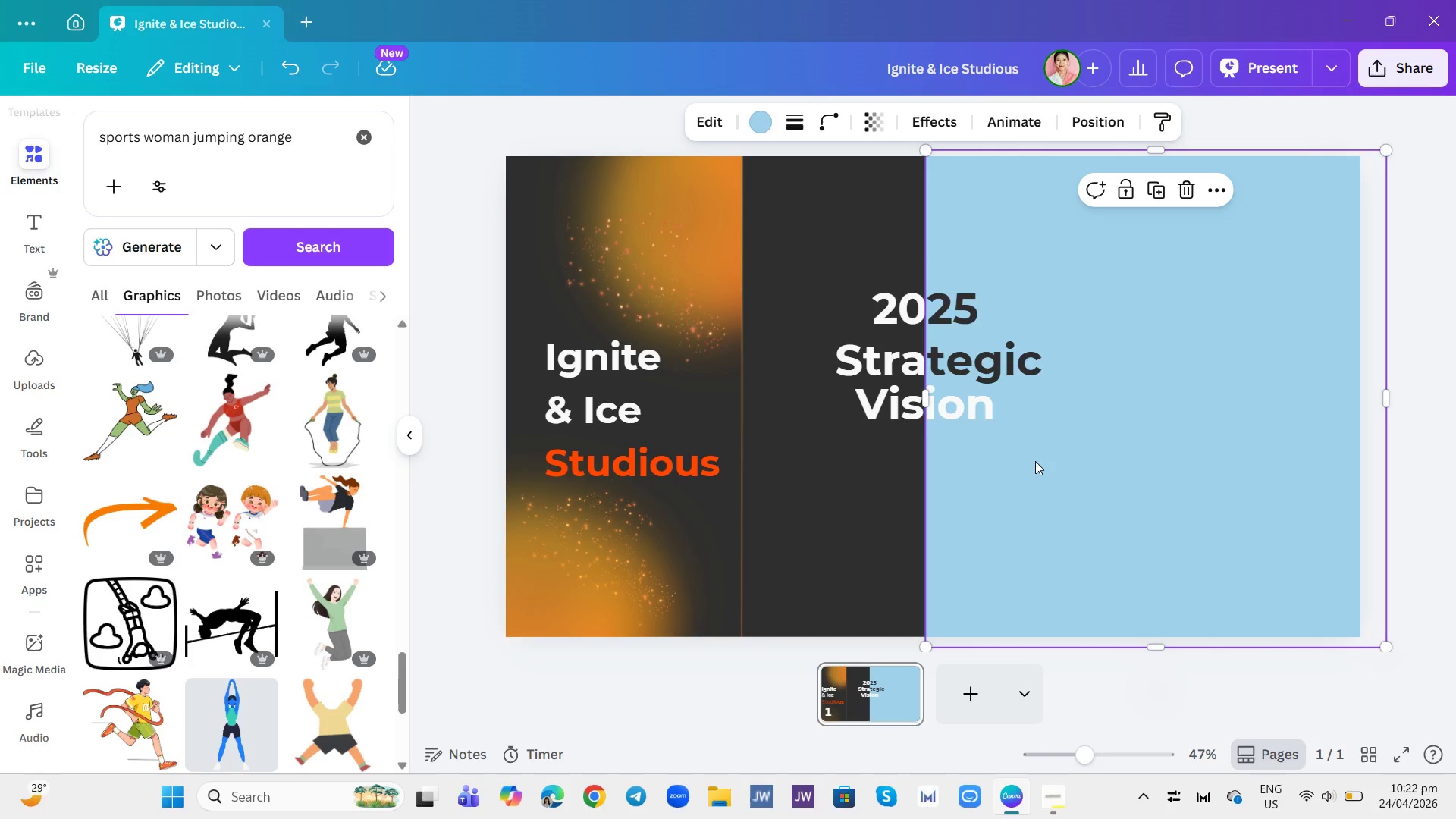 
left_click([960, 305])
 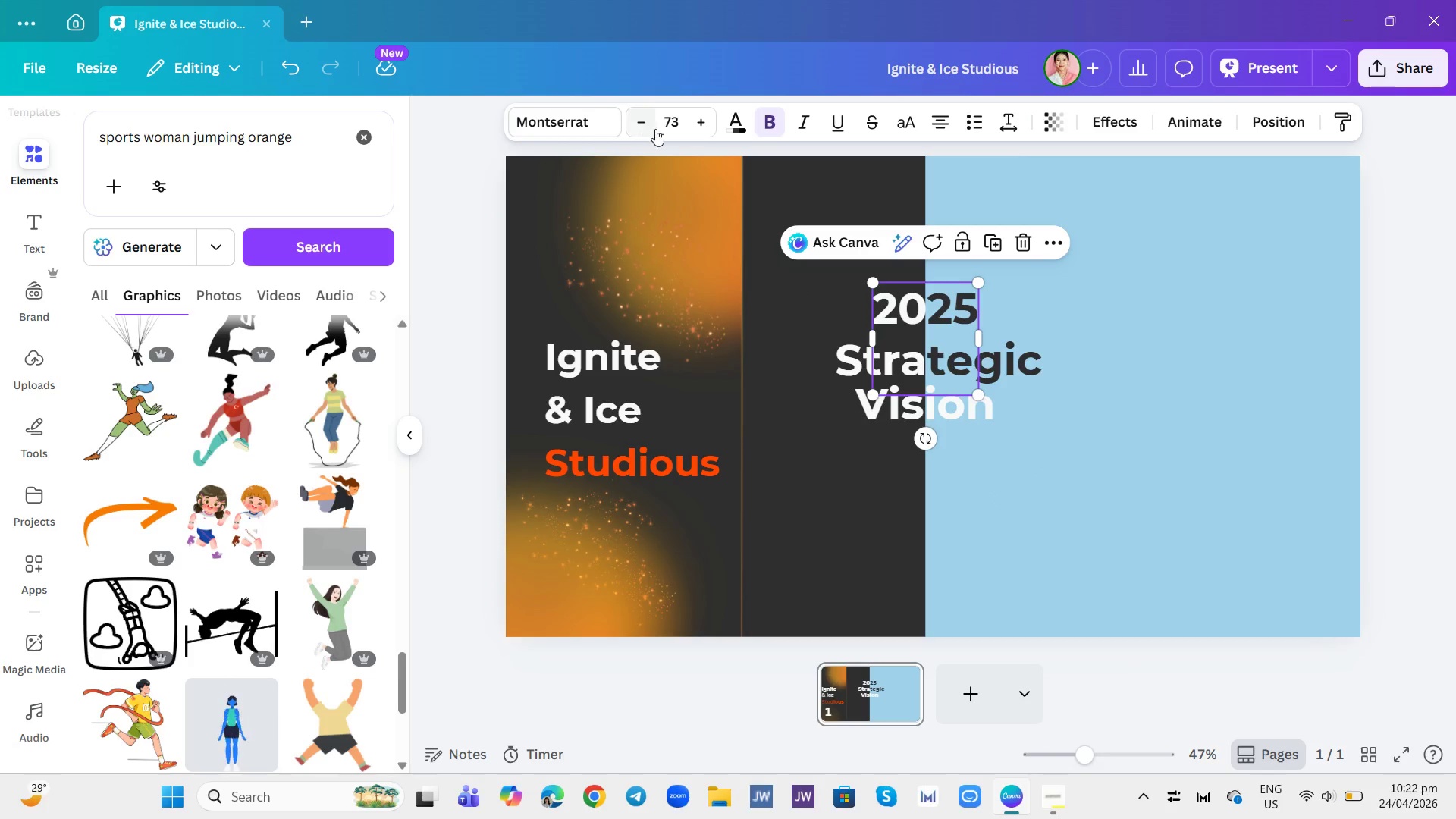 
double_click([701, 111])
 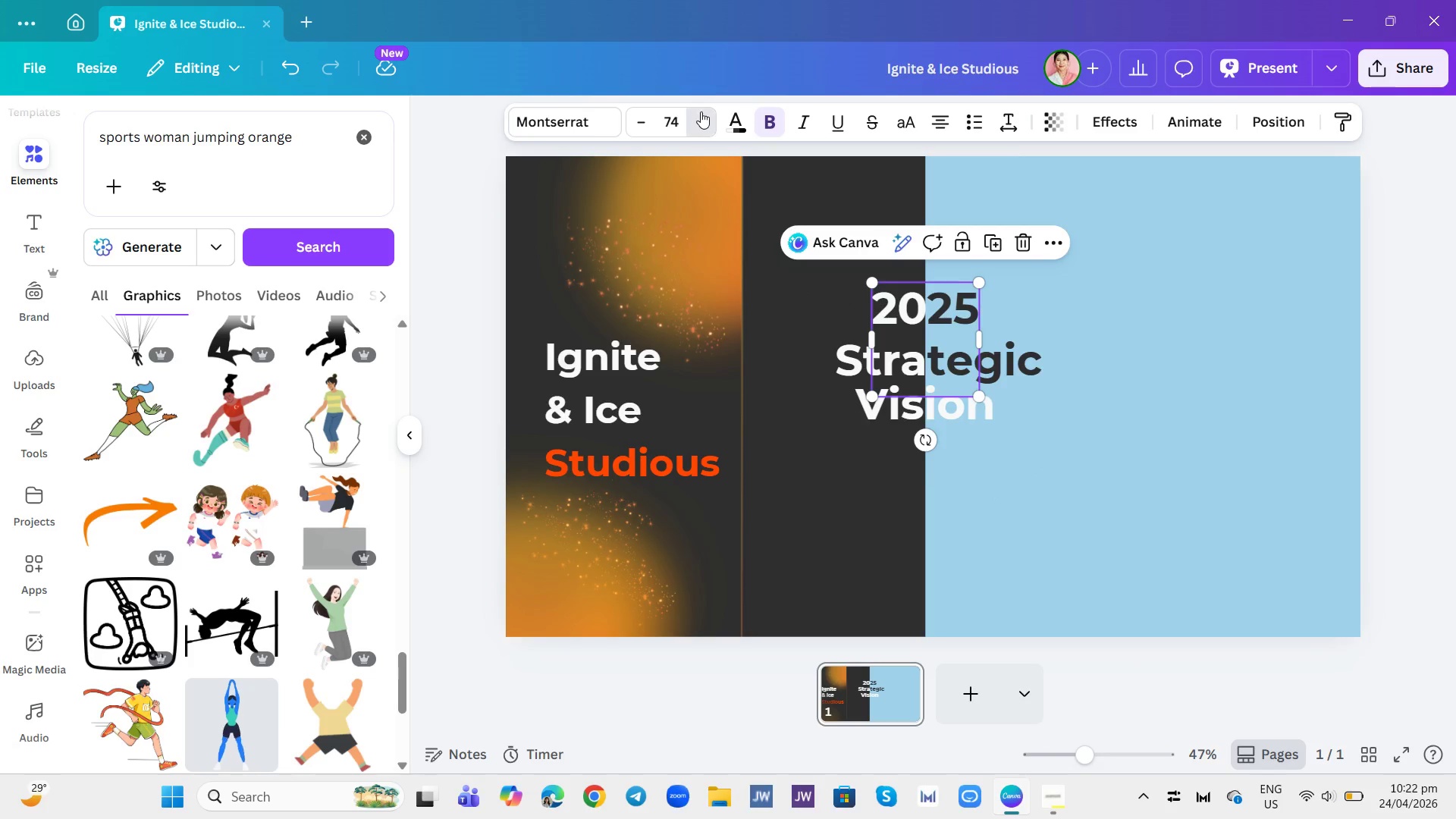 
triple_click([701, 111])
 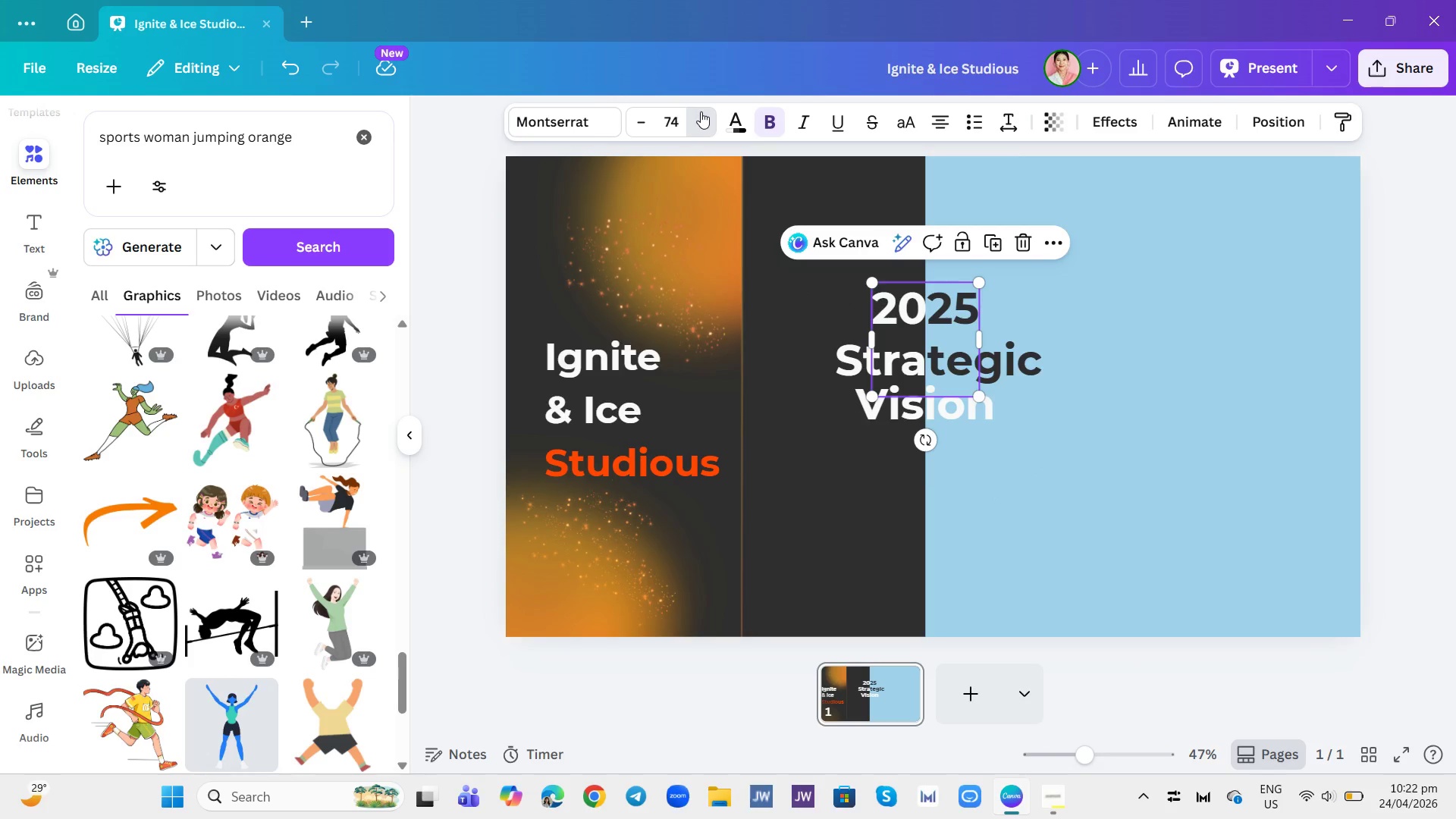 
triple_click([701, 111])
 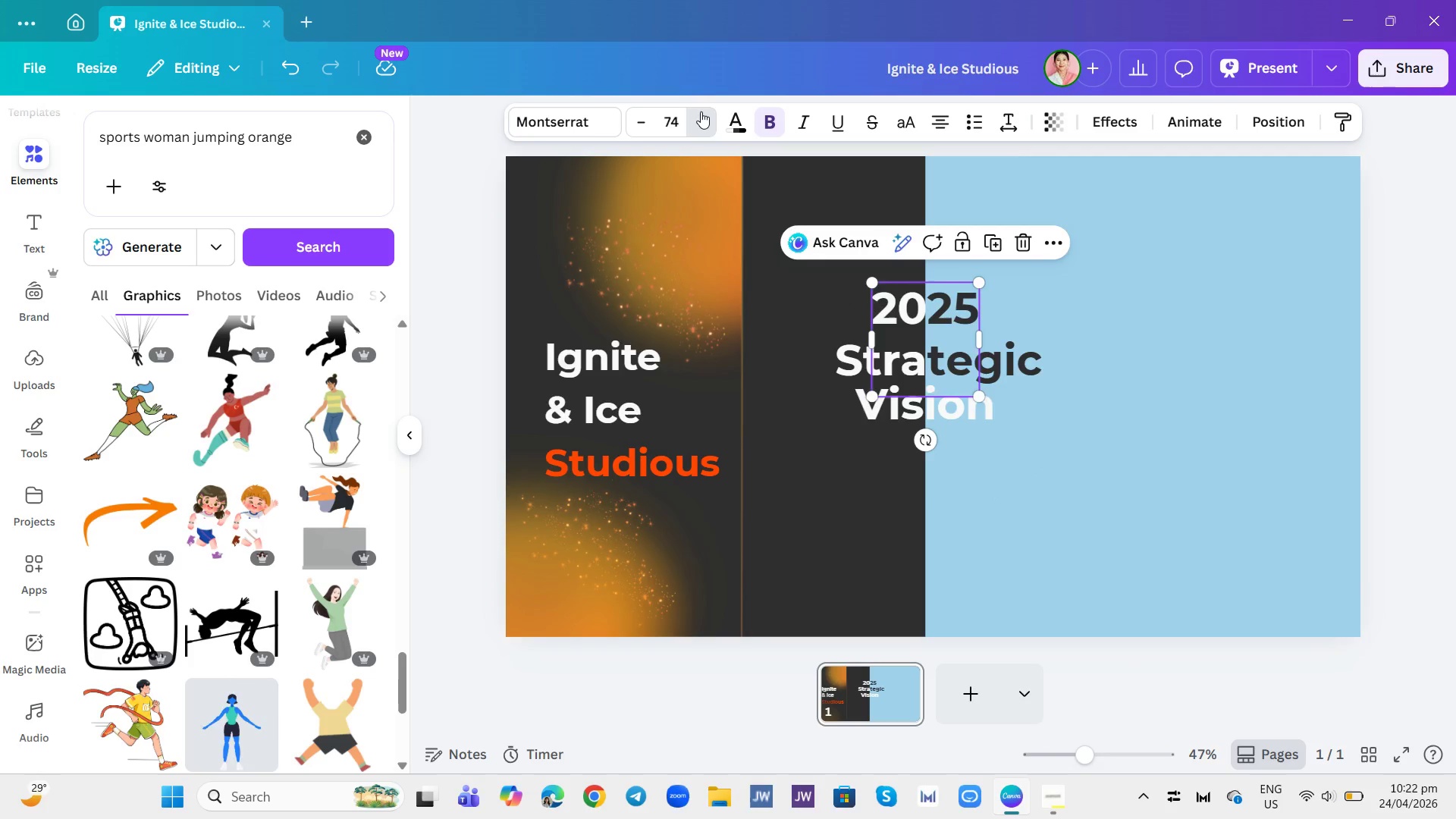 
triple_click([701, 111])
 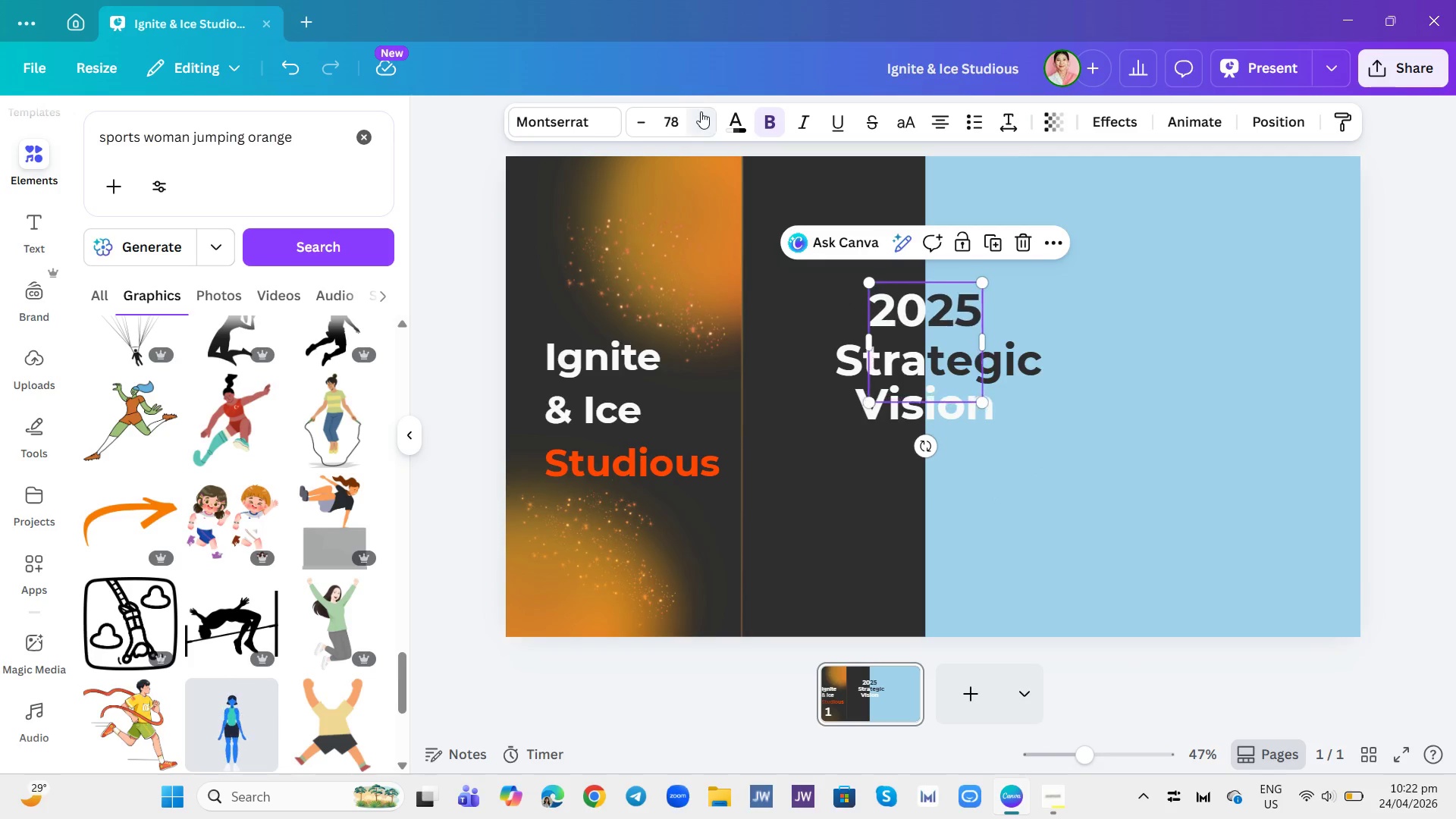 
triple_click([701, 111])
 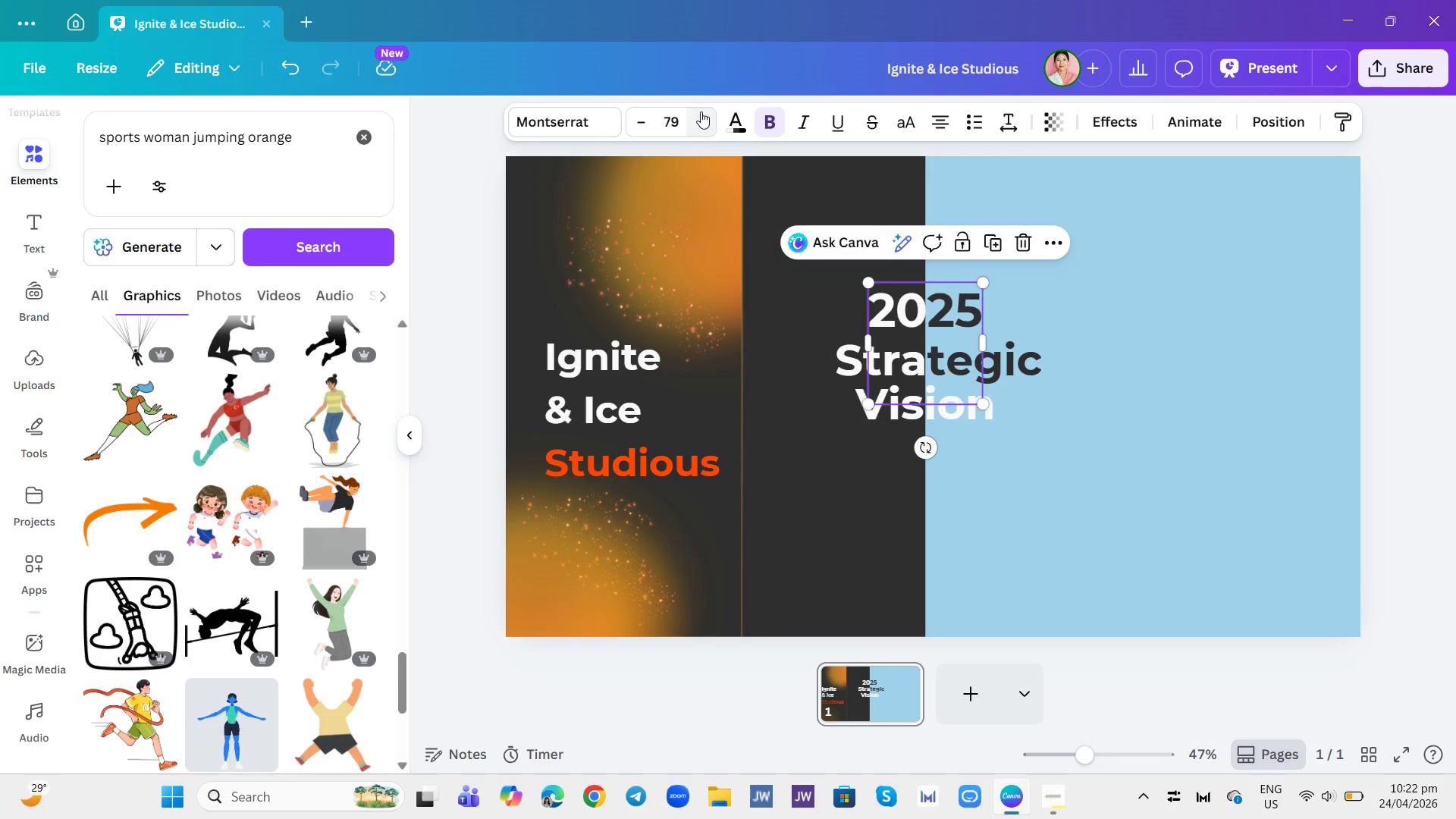 
triple_click([701, 111])
 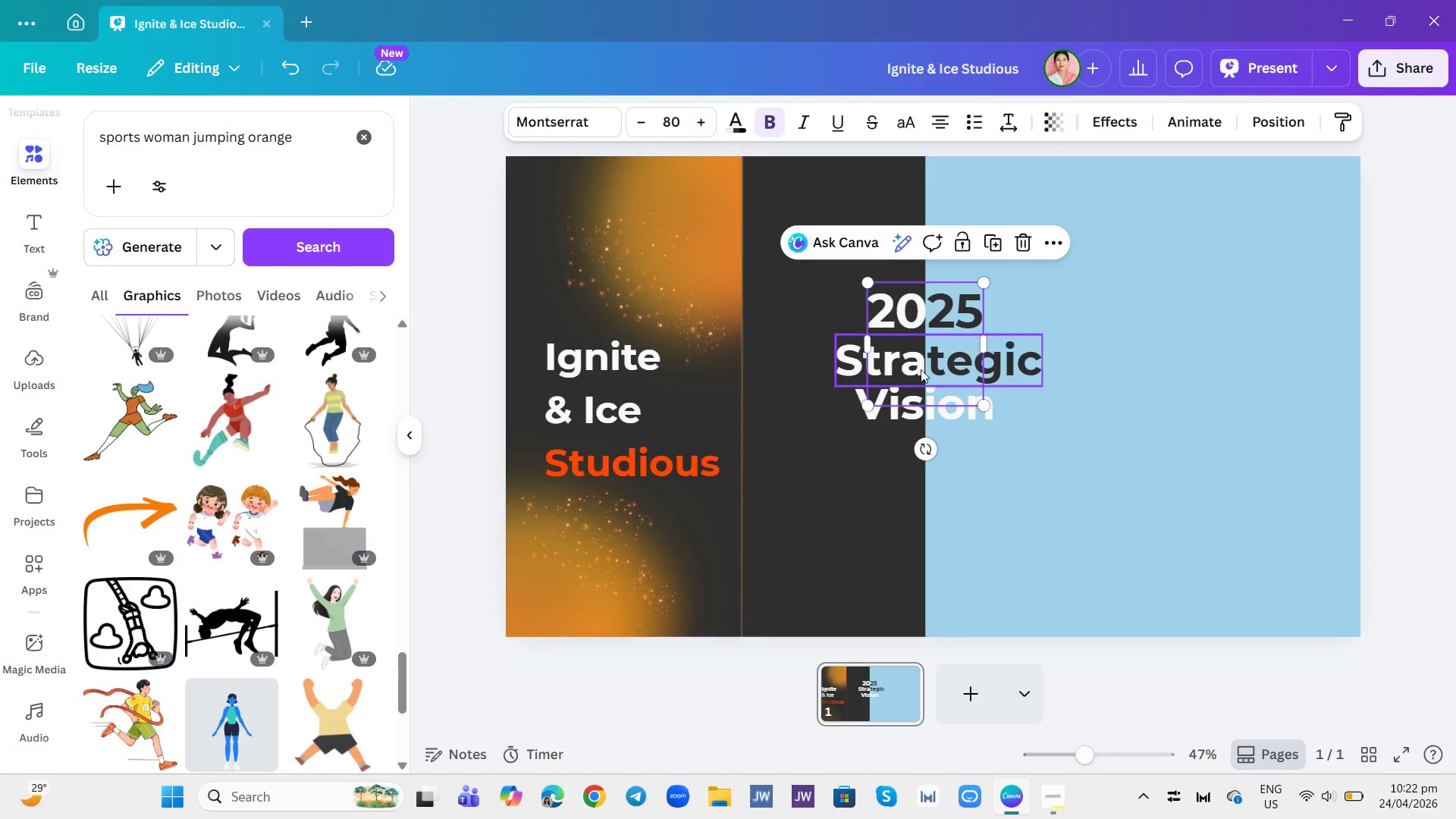 
left_click([1175, 440])
 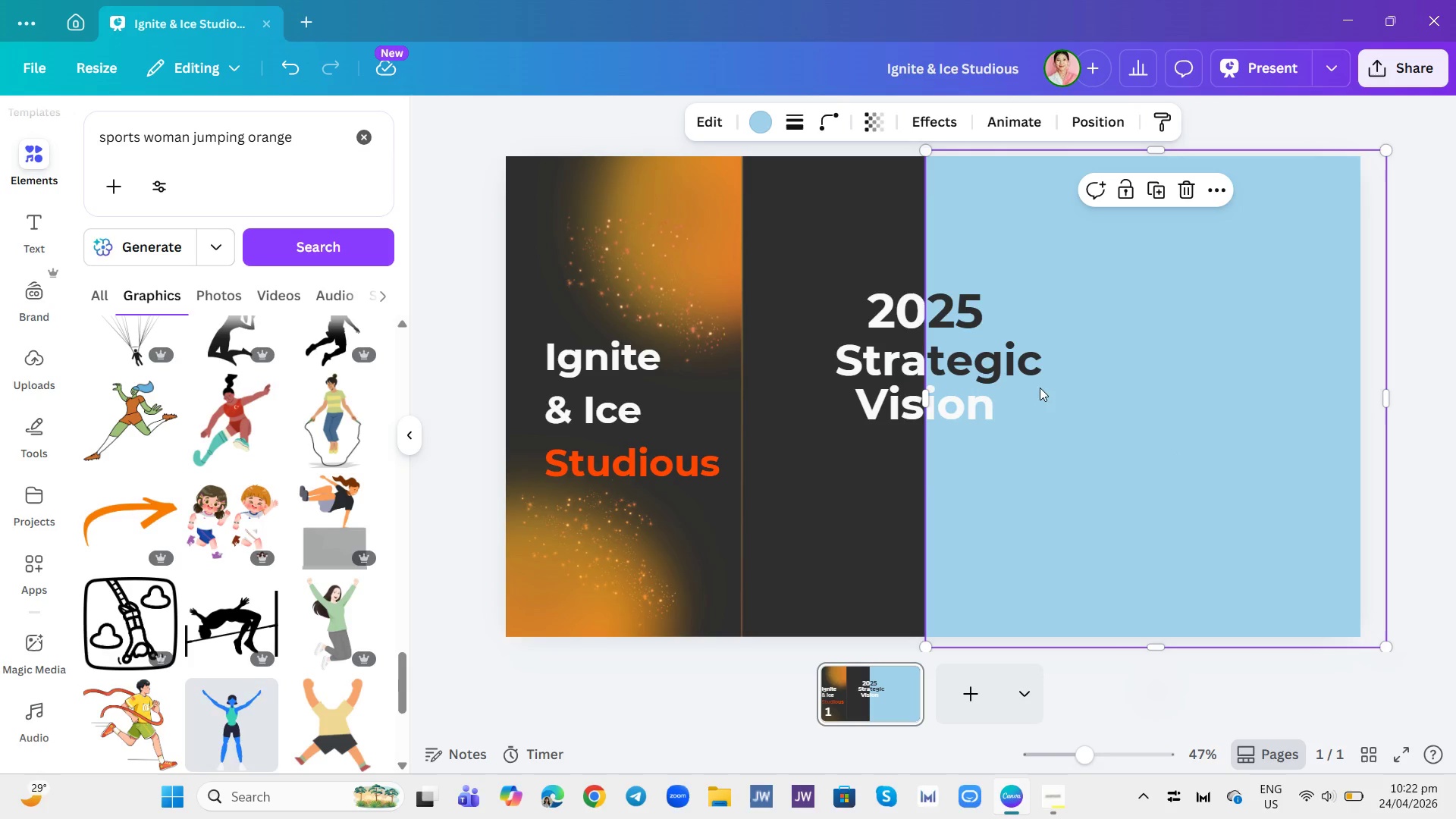 
left_click([1038, 385])
 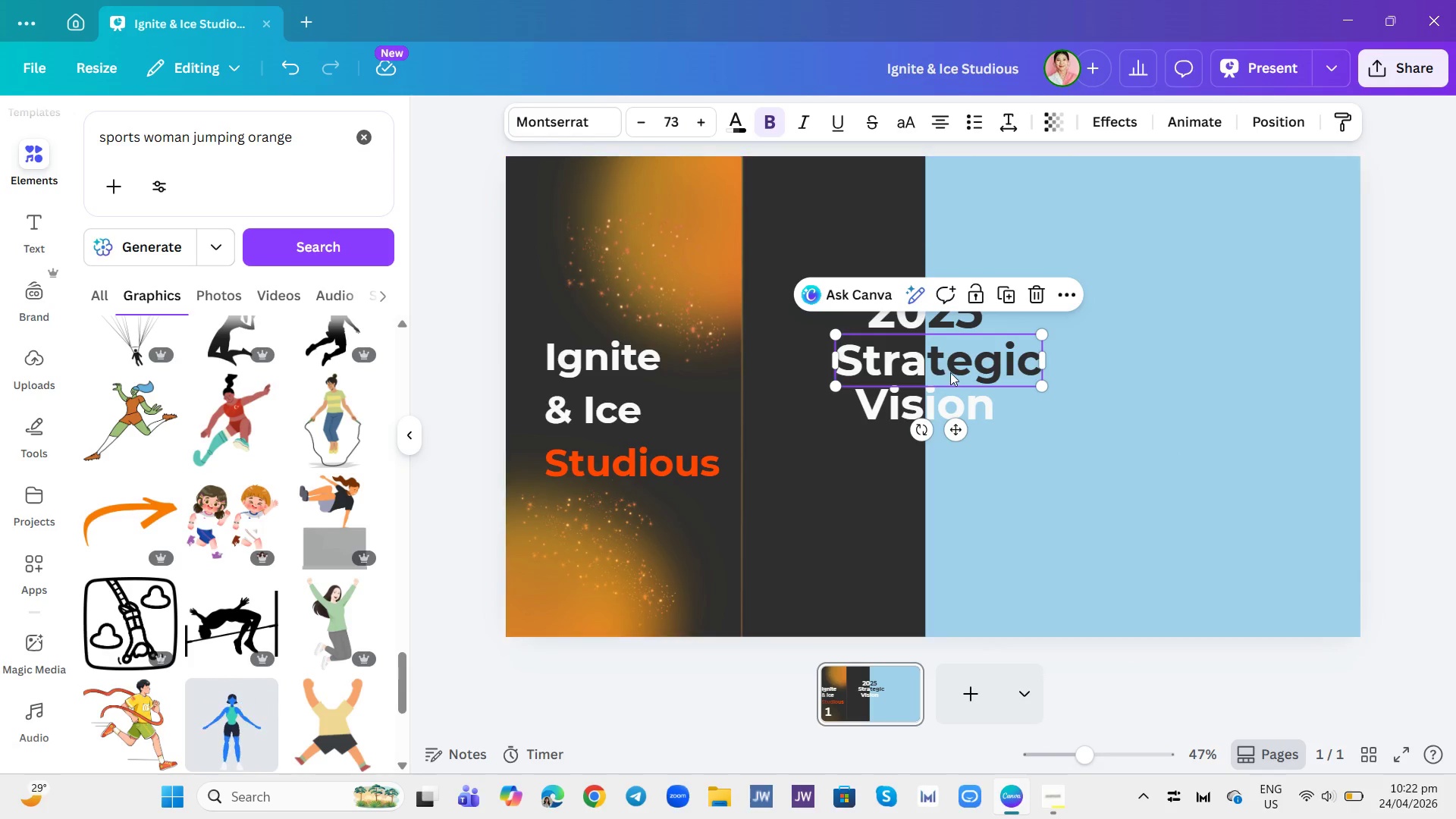 
left_click([952, 314])
 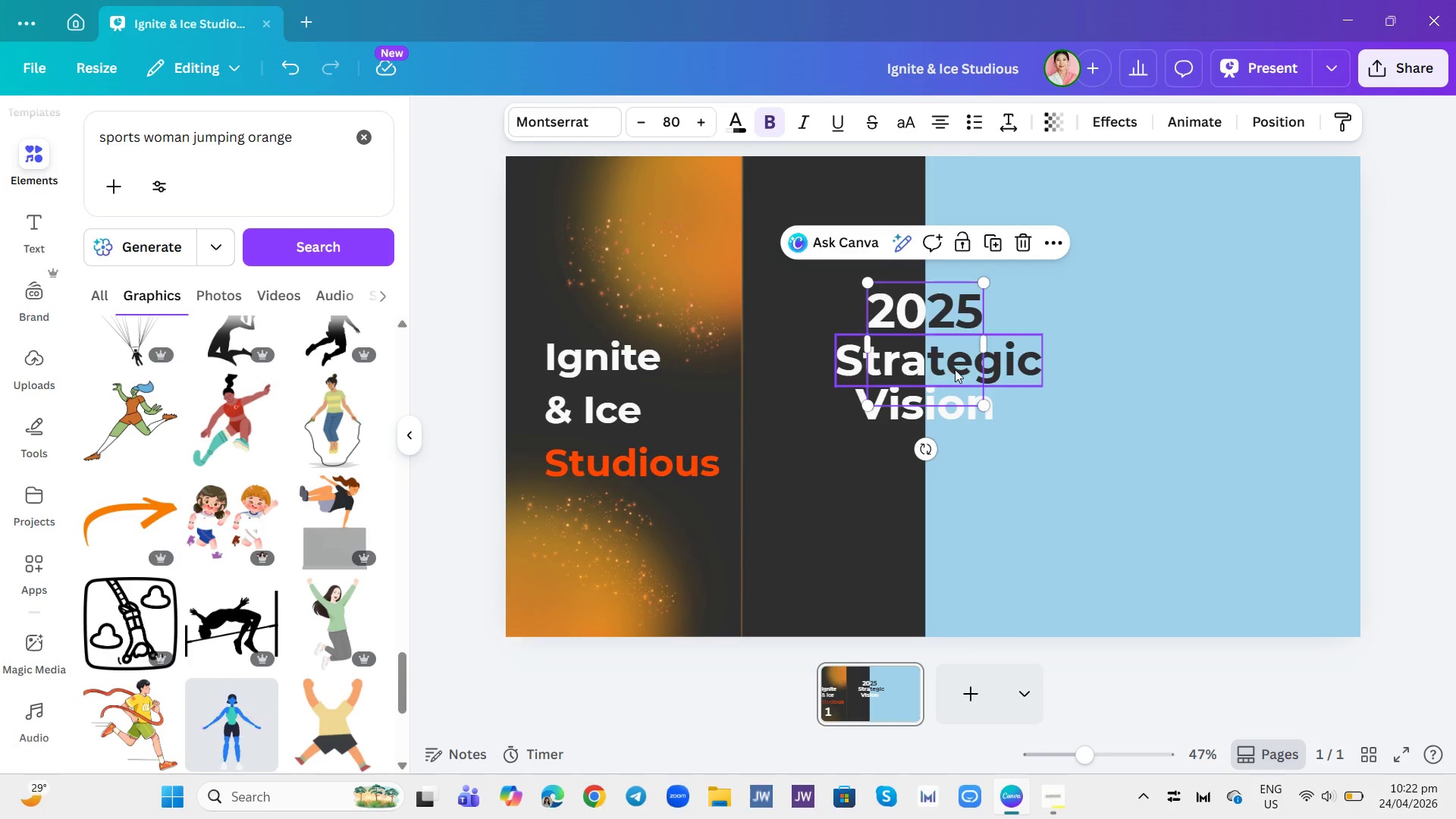 
left_click([956, 369])
 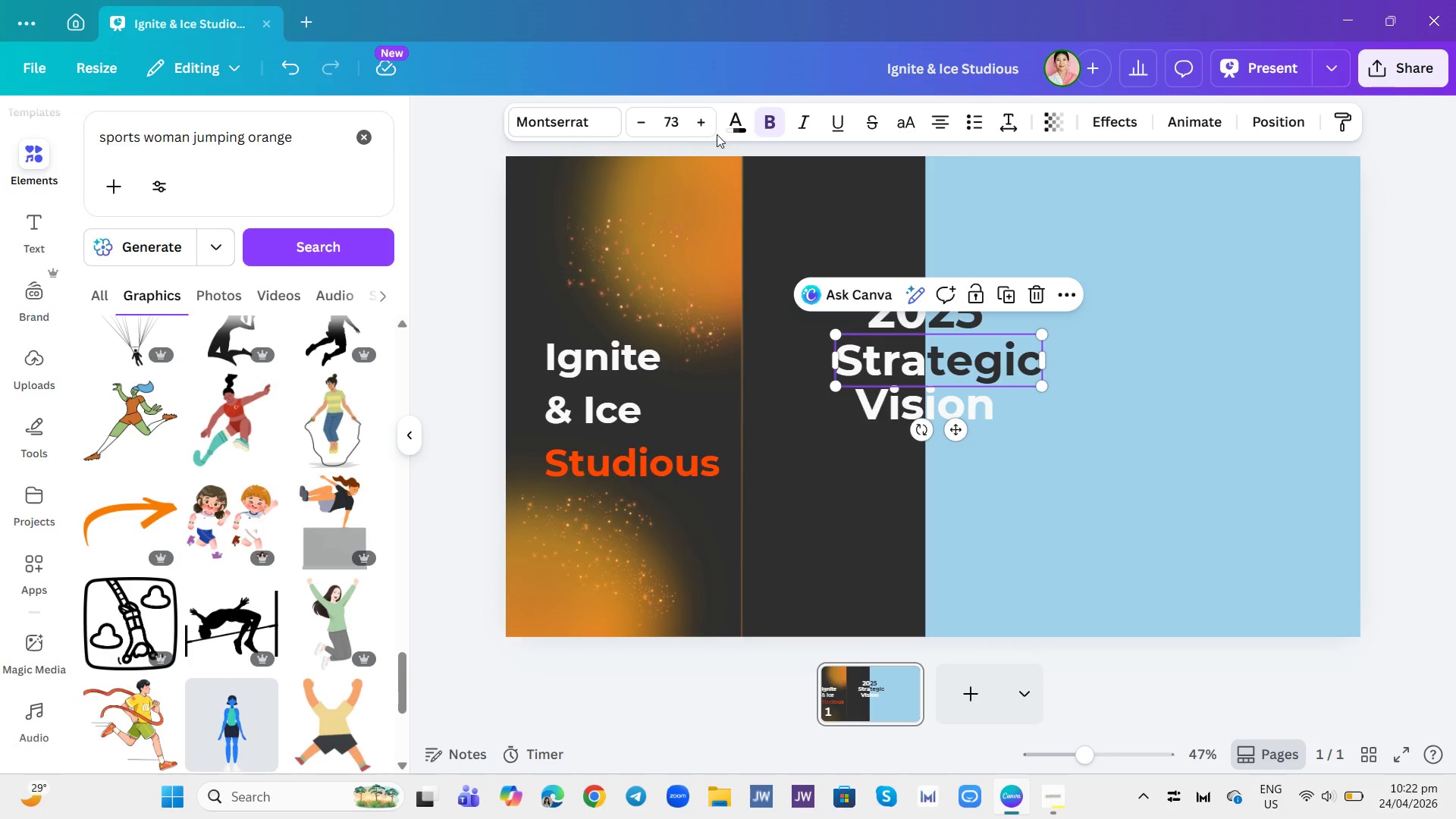 
double_click([717, 129])
 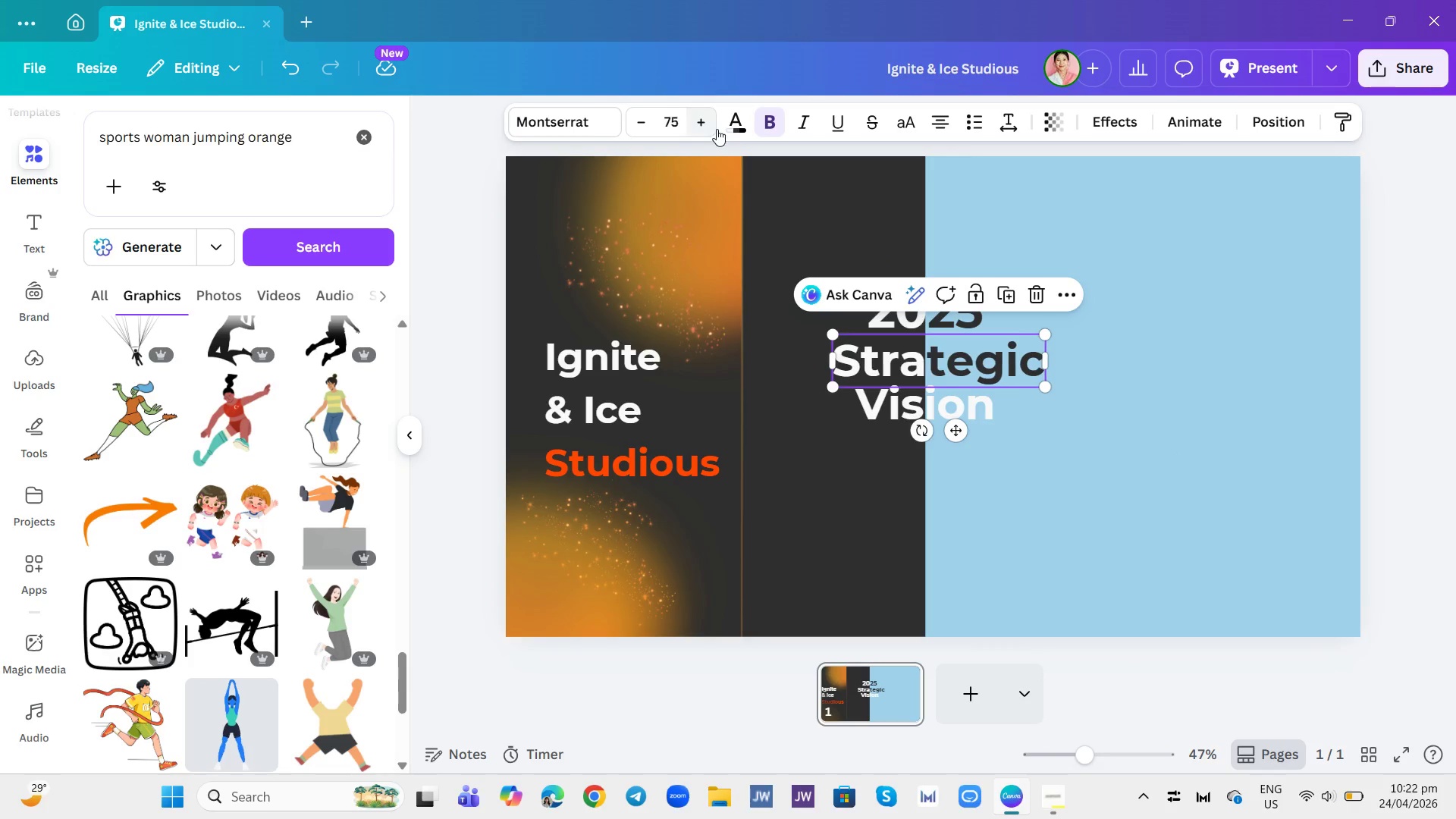 
triple_click([717, 129])
 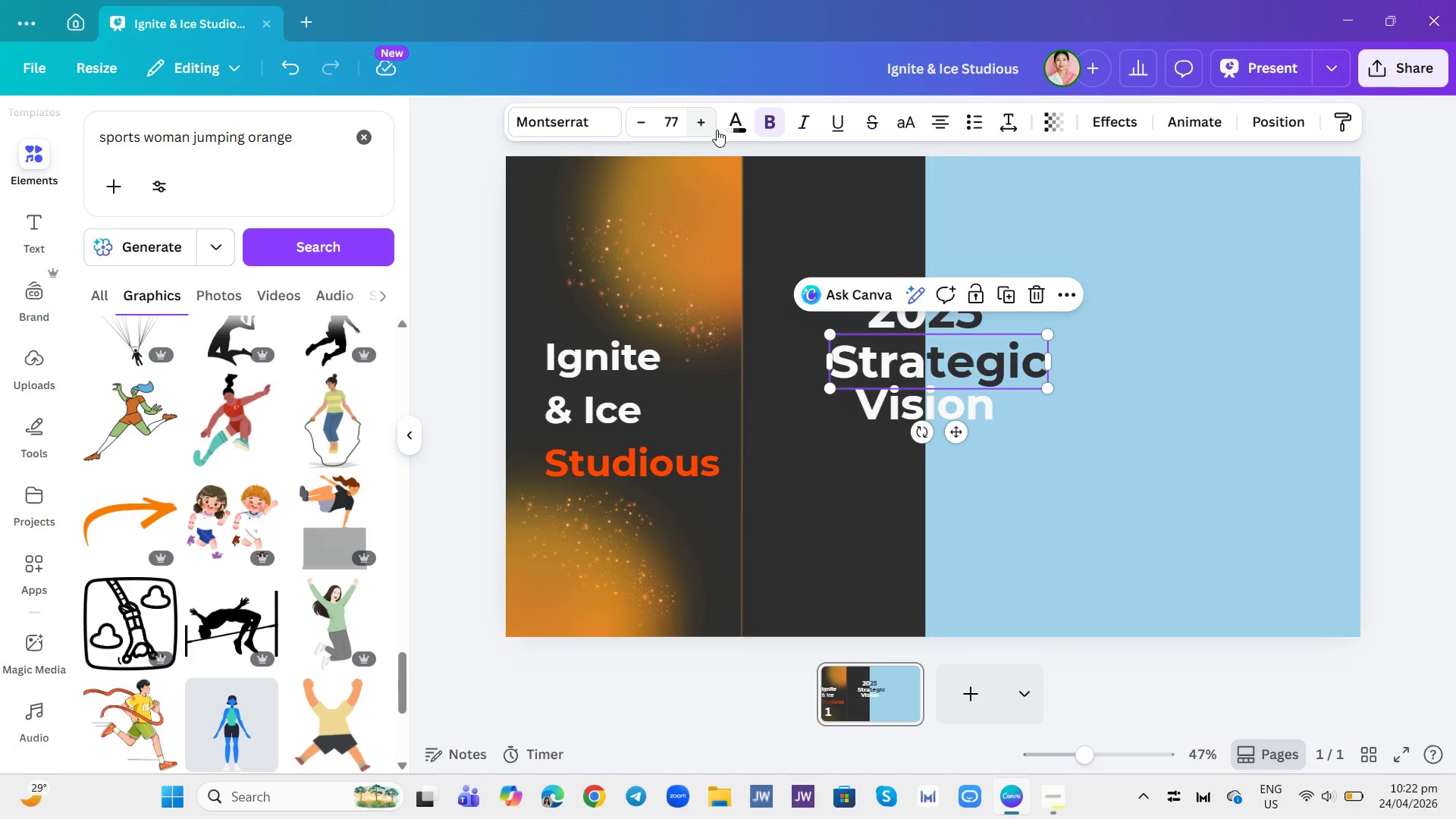 
triple_click([717, 130])
 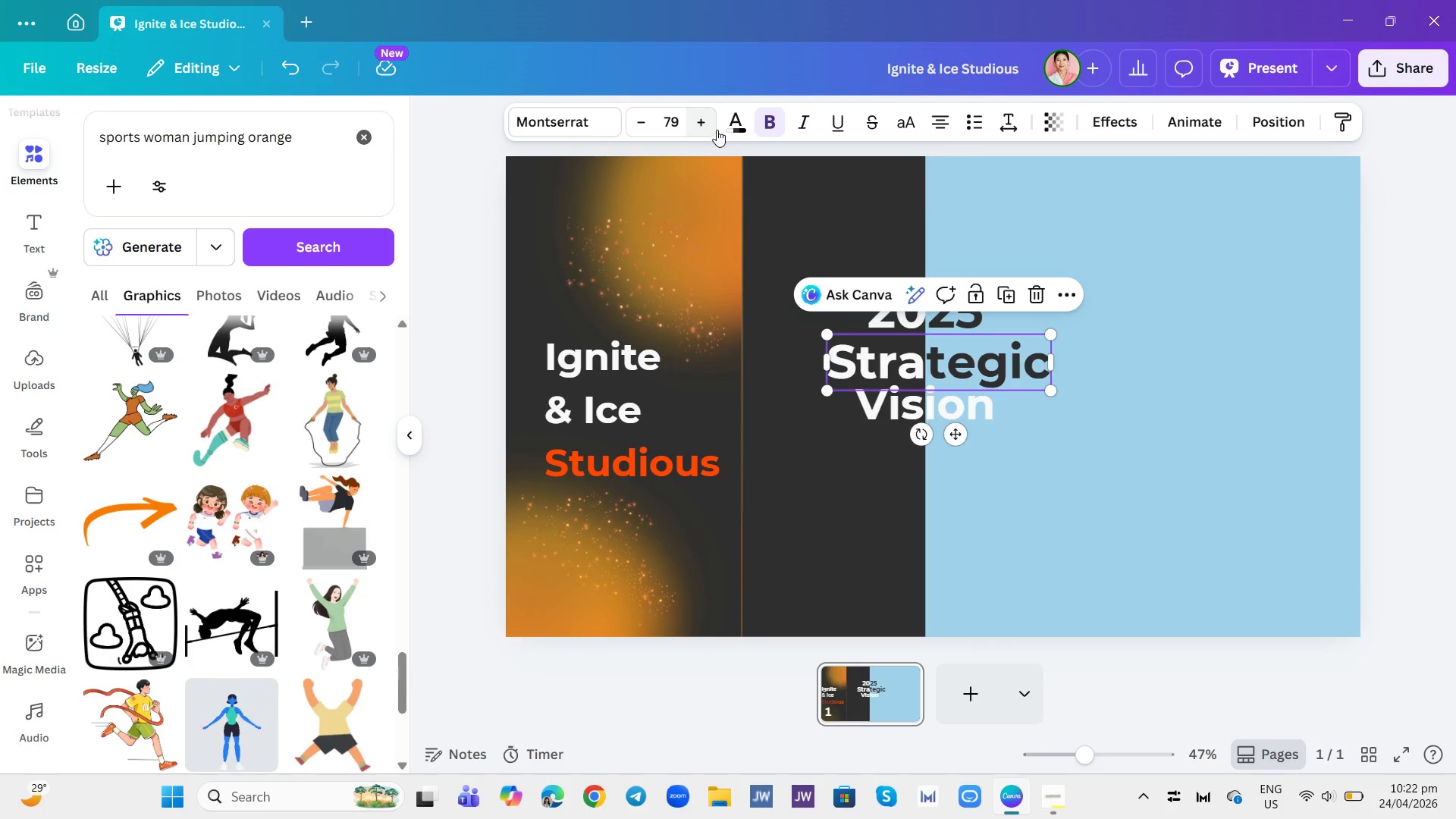 
double_click([717, 130])
 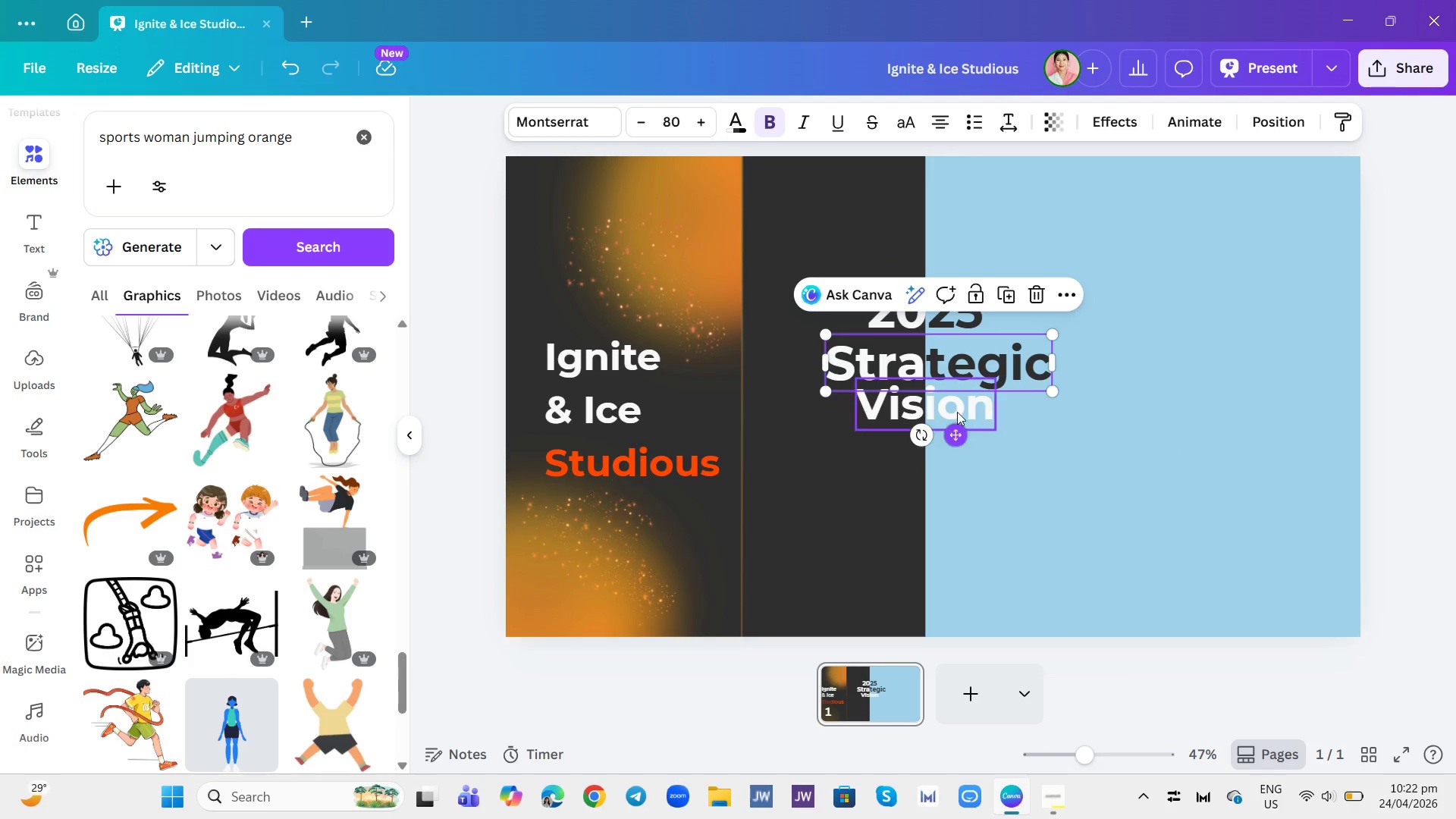 
left_click([959, 406])
 